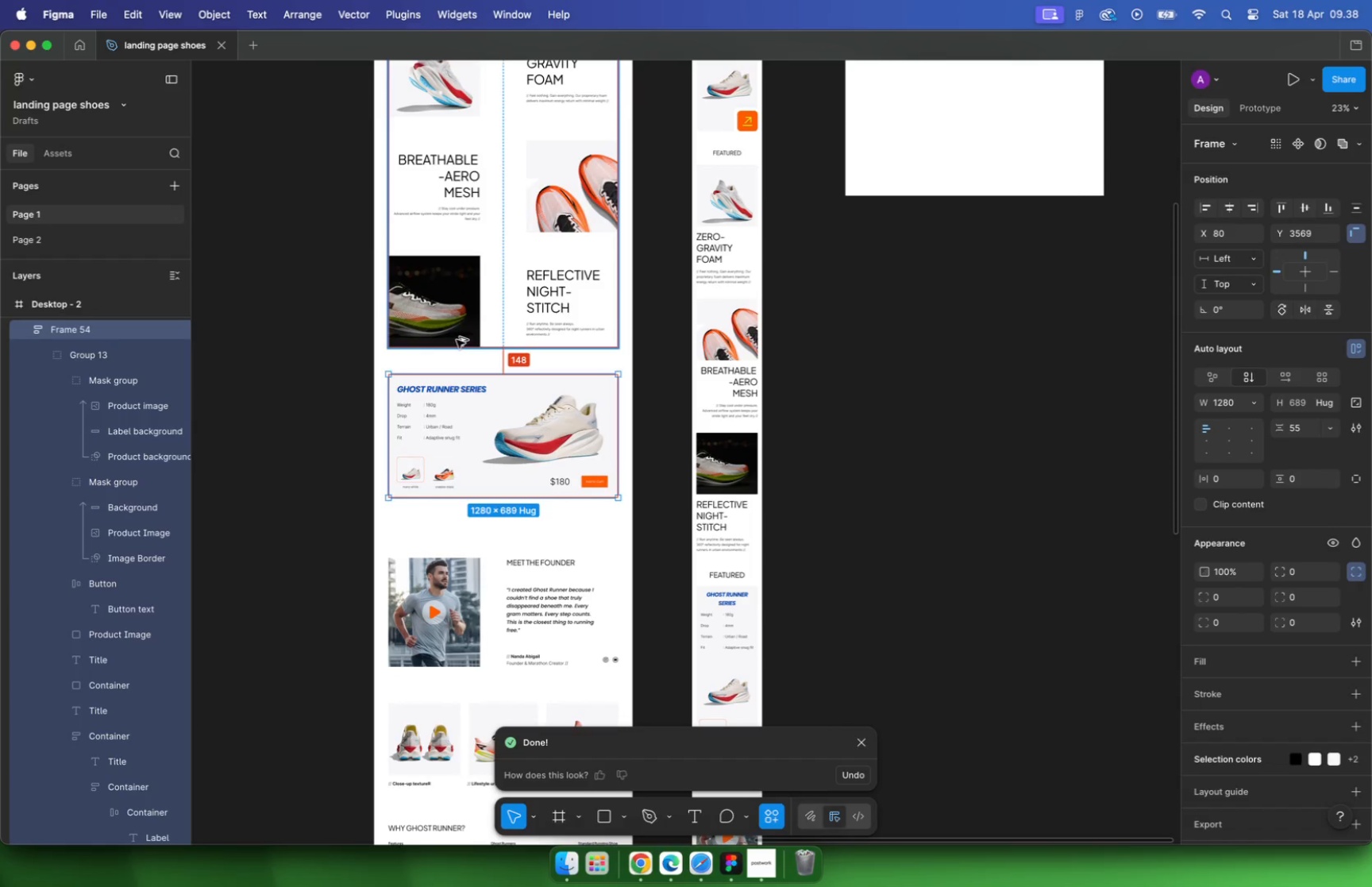 
key(Alt+Shift+ArrowDown)
 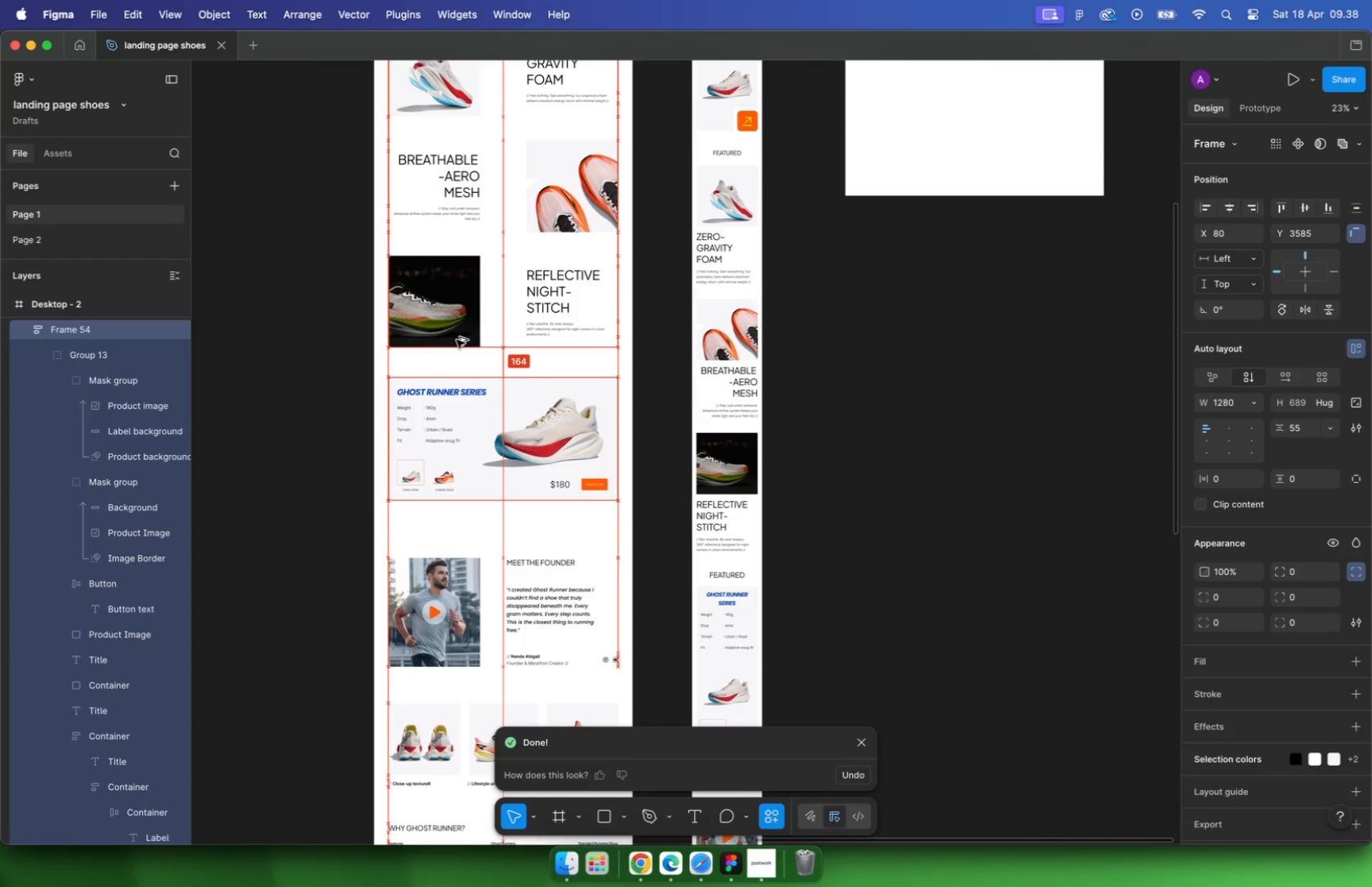 
key(Alt+Shift+ArrowDown)
 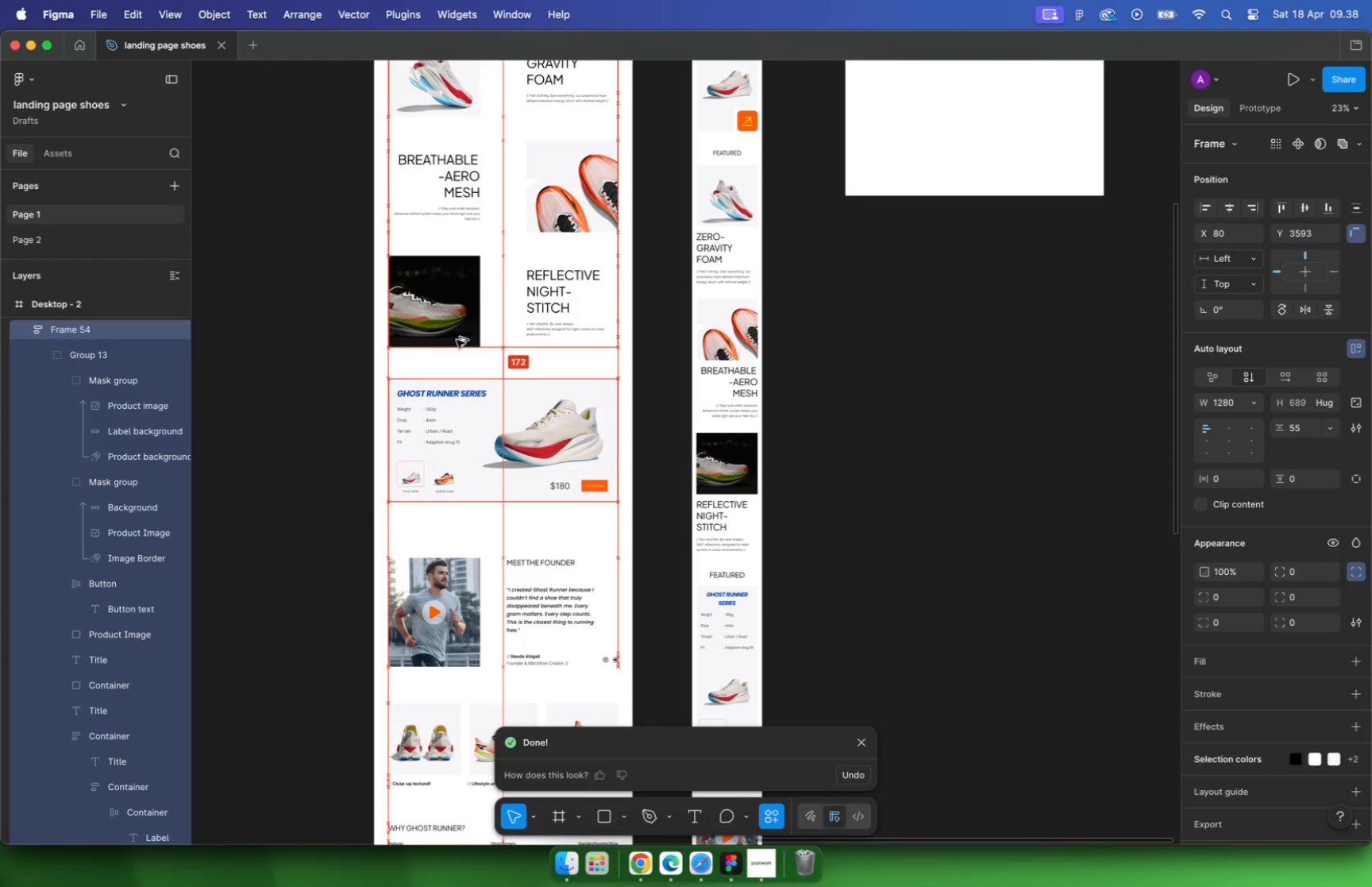 
key(Alt+Shift+ArrowDown)
 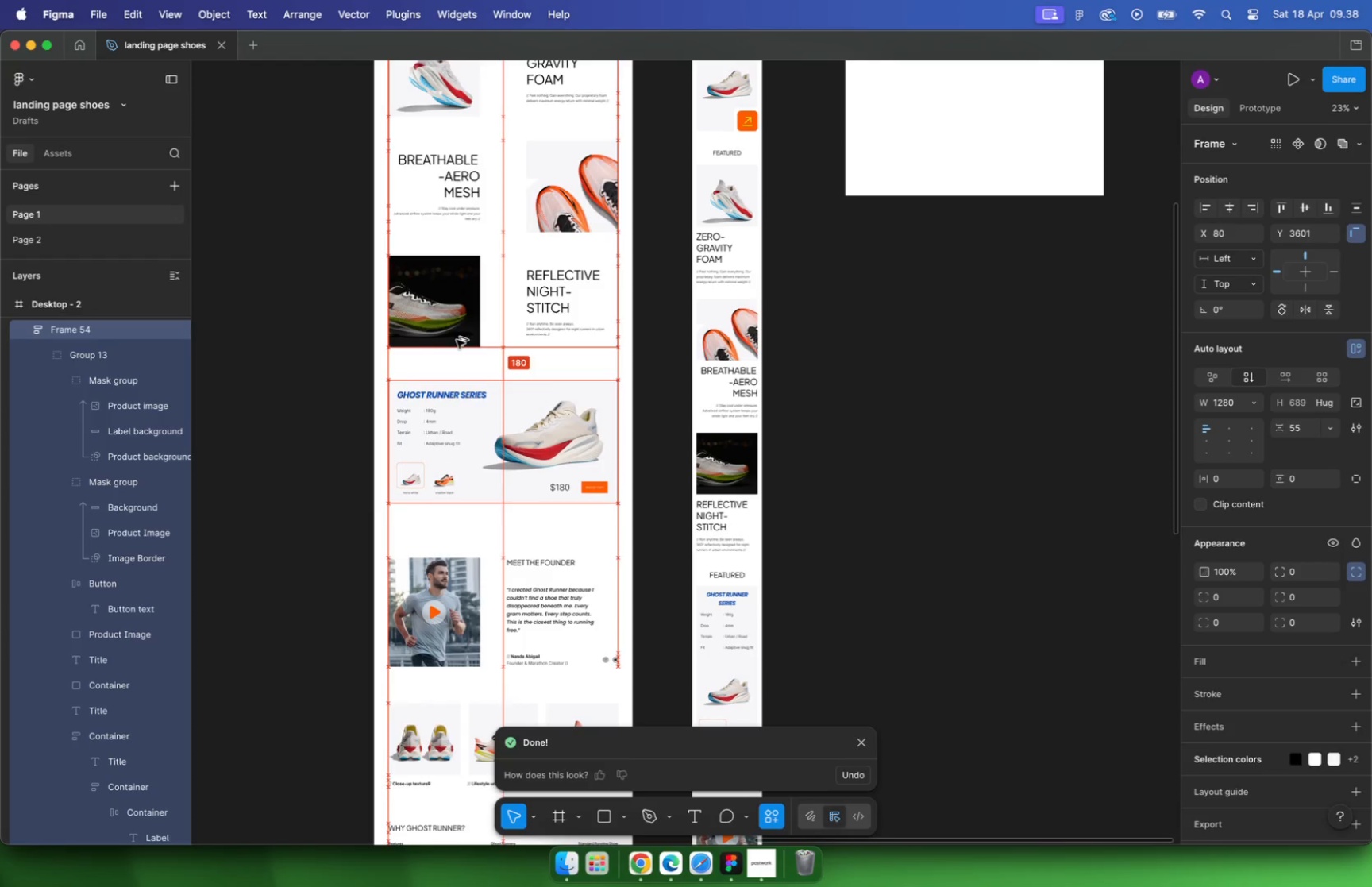 
key(Alt+Shift+ArrowDown)
 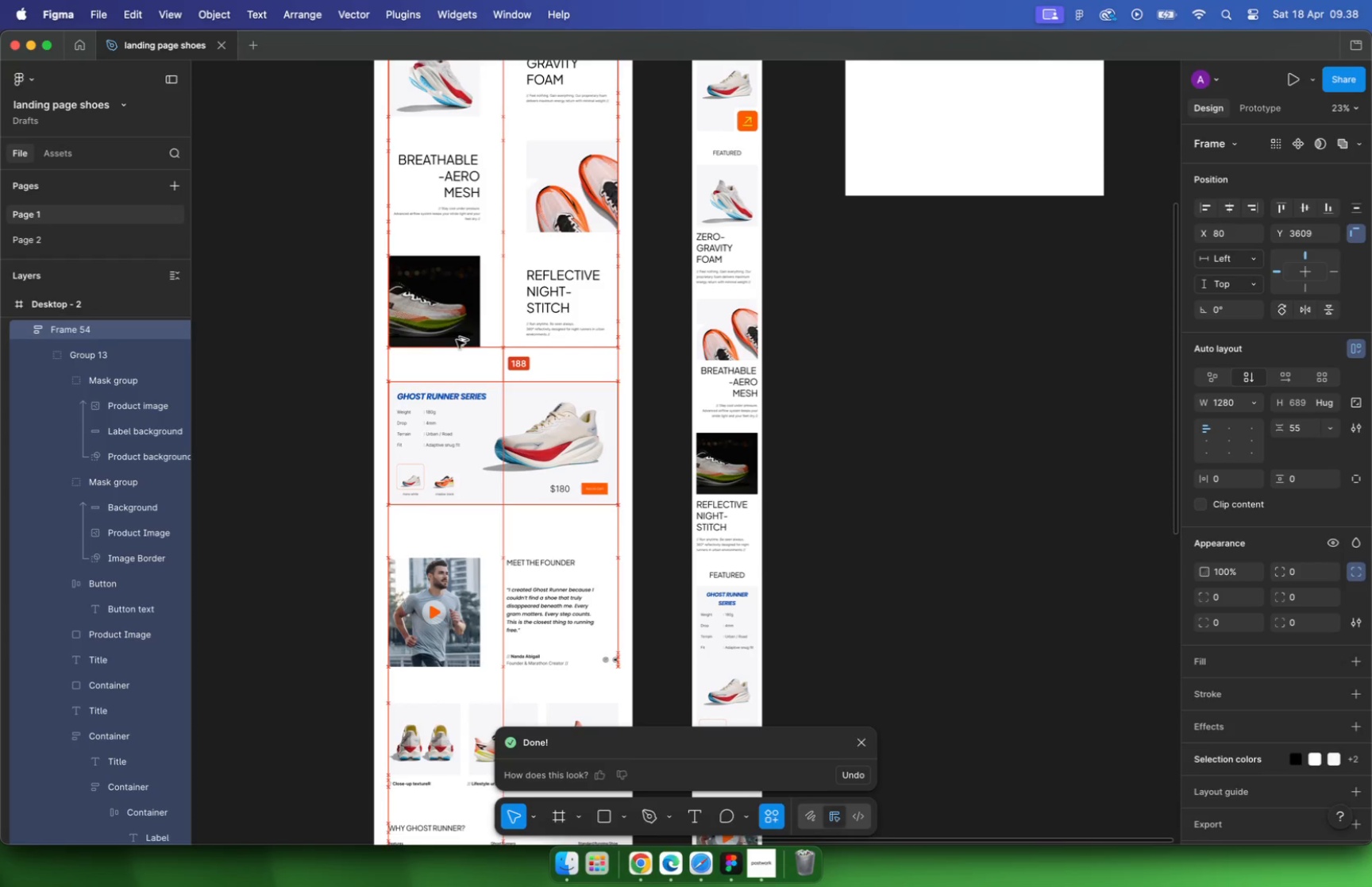 
key(Alt+Shift+ArrowUp)
 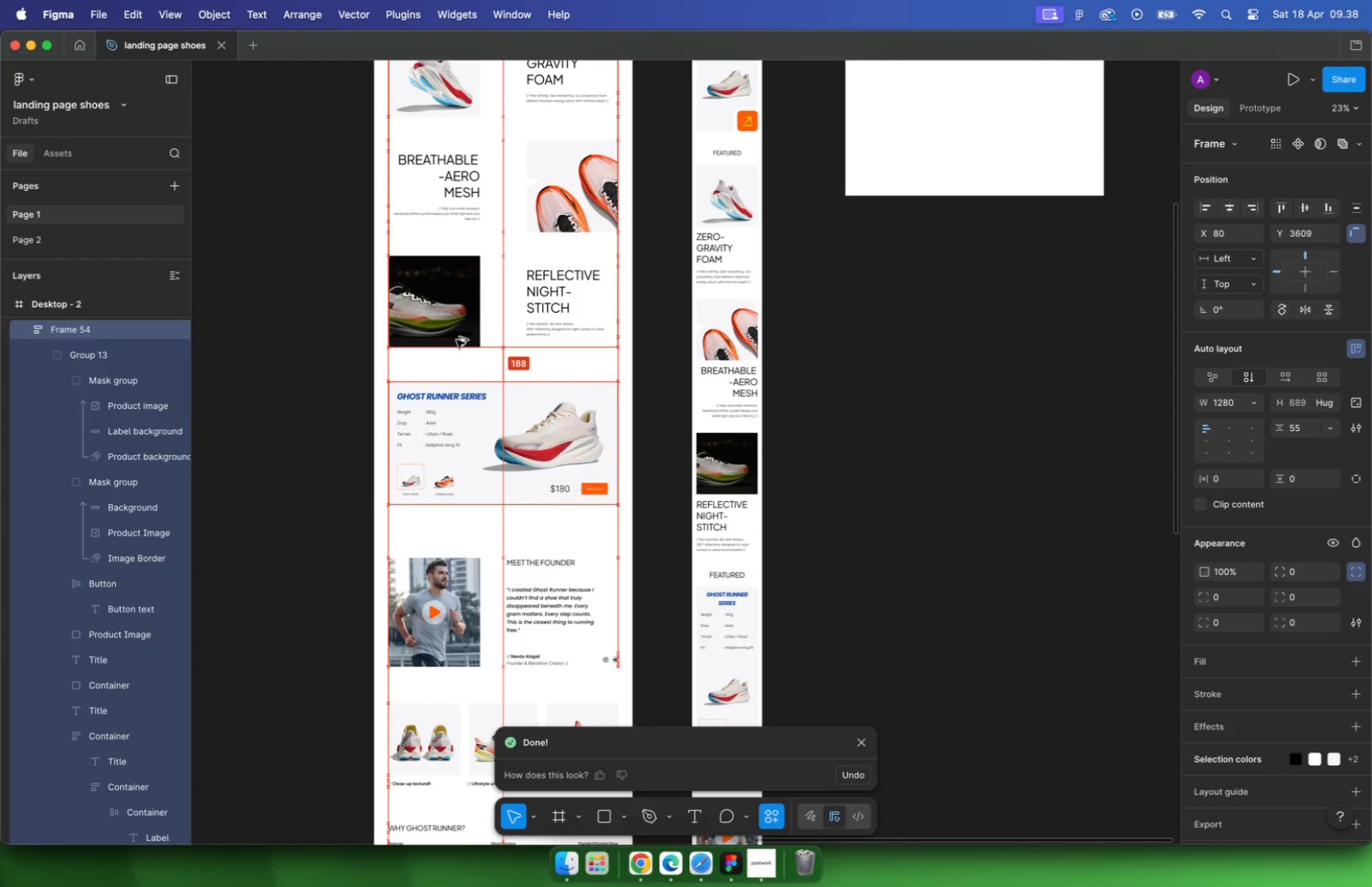 
hold_key(key=CommandLeft, duration=2.52)
scroll: coordinate [737, 599], scroll_direction: up, amount: 9.0
 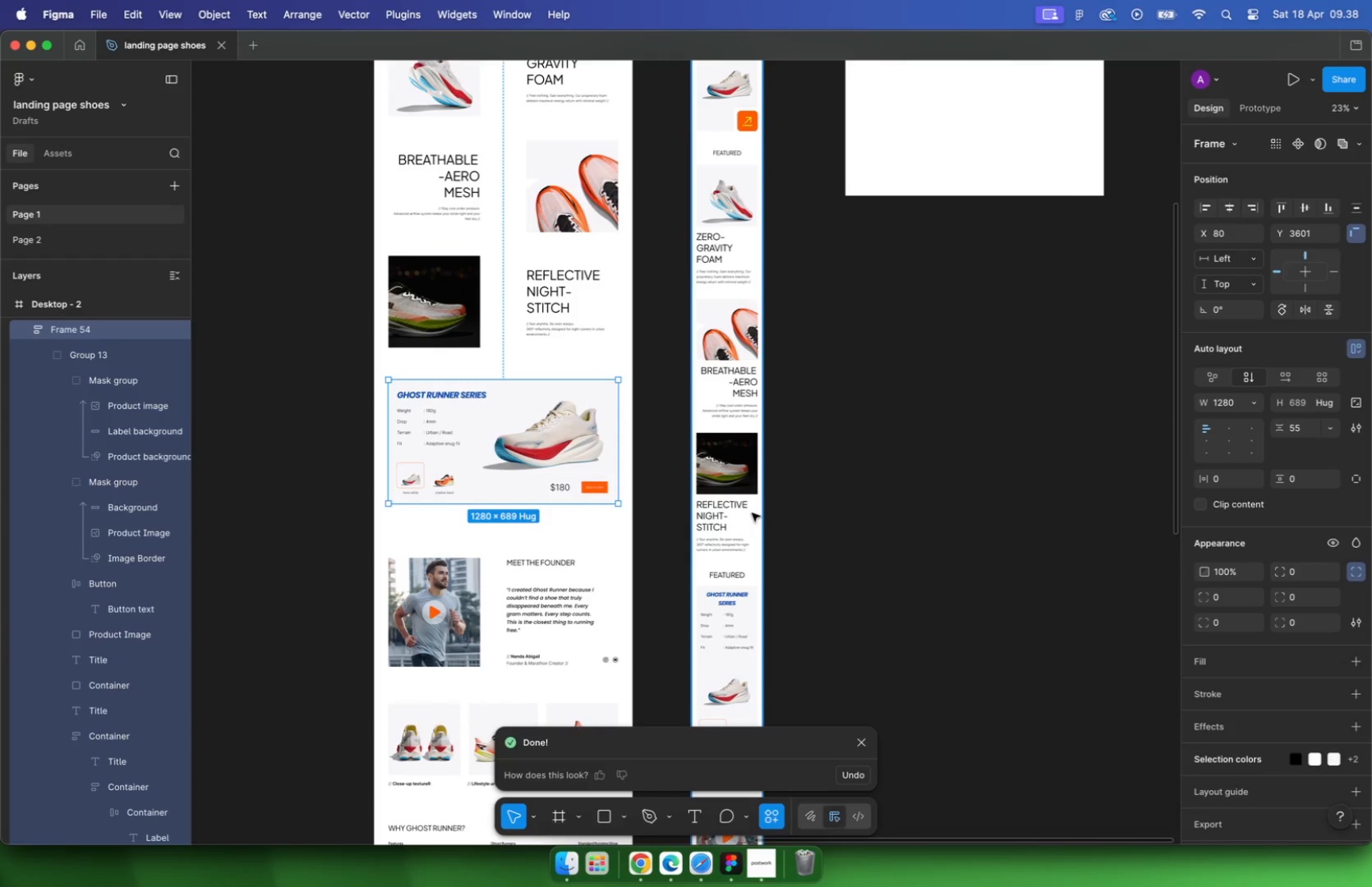 
key(Backspace)
 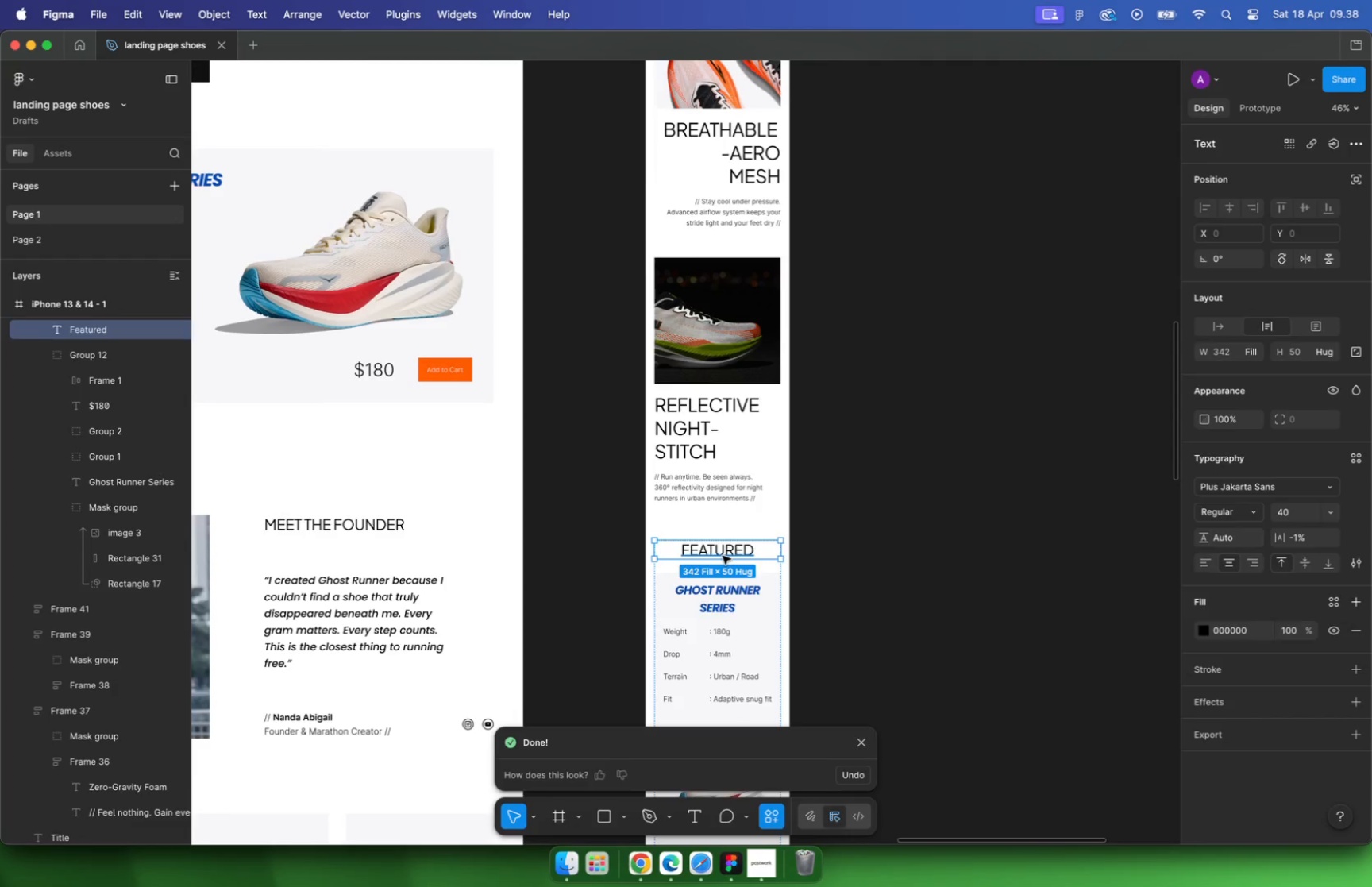 
scroll: coordinate [707, 547], scroll_direction: down, amount: 15.0
 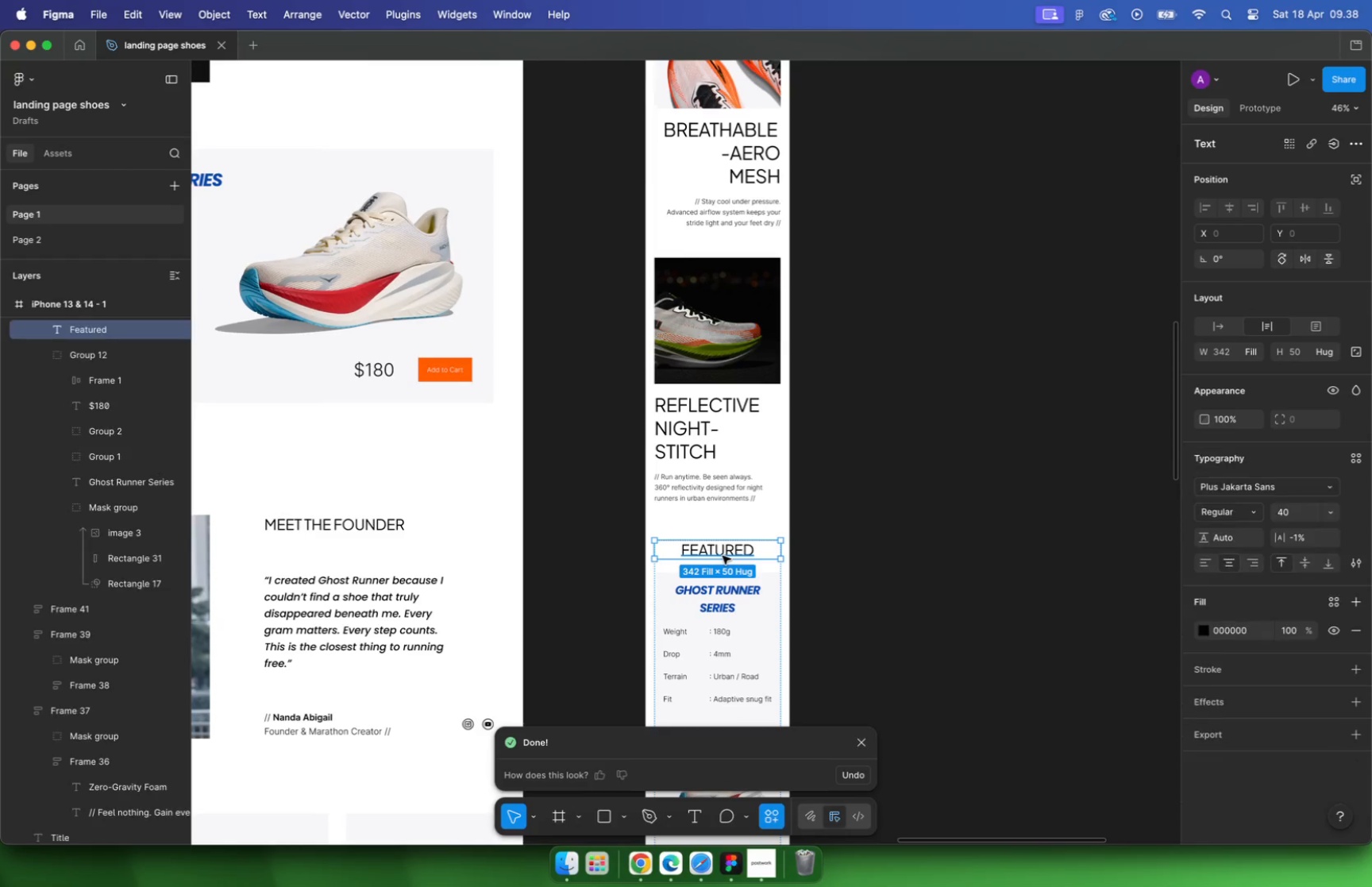 
hold_key(key=CommandLeft, duration=2.02)
scroll: coordinate [630, 550], scroll_direction: down, amount: 14.0
 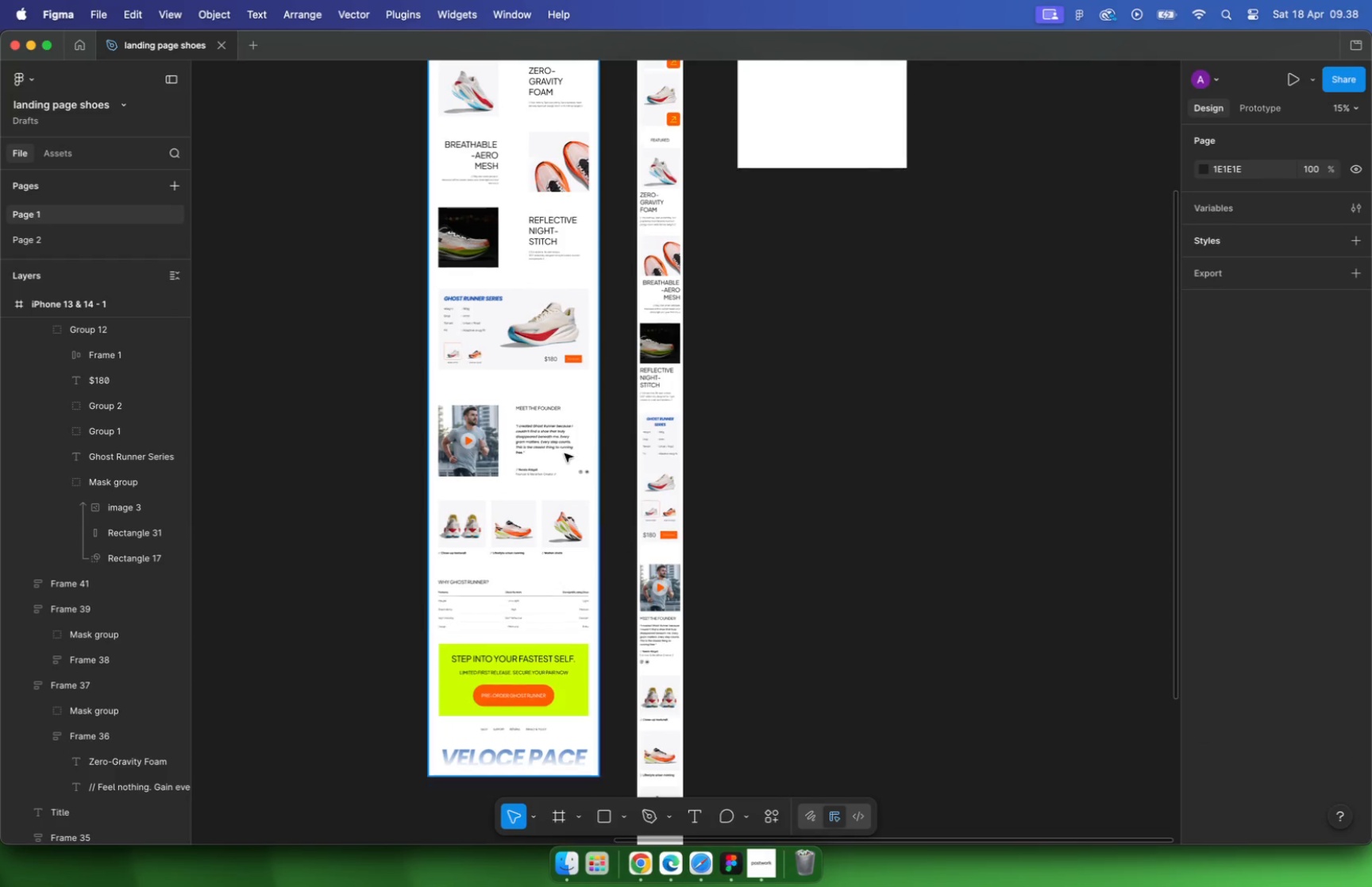 
hold_key(key=CommandLeft, duration=1.87)
 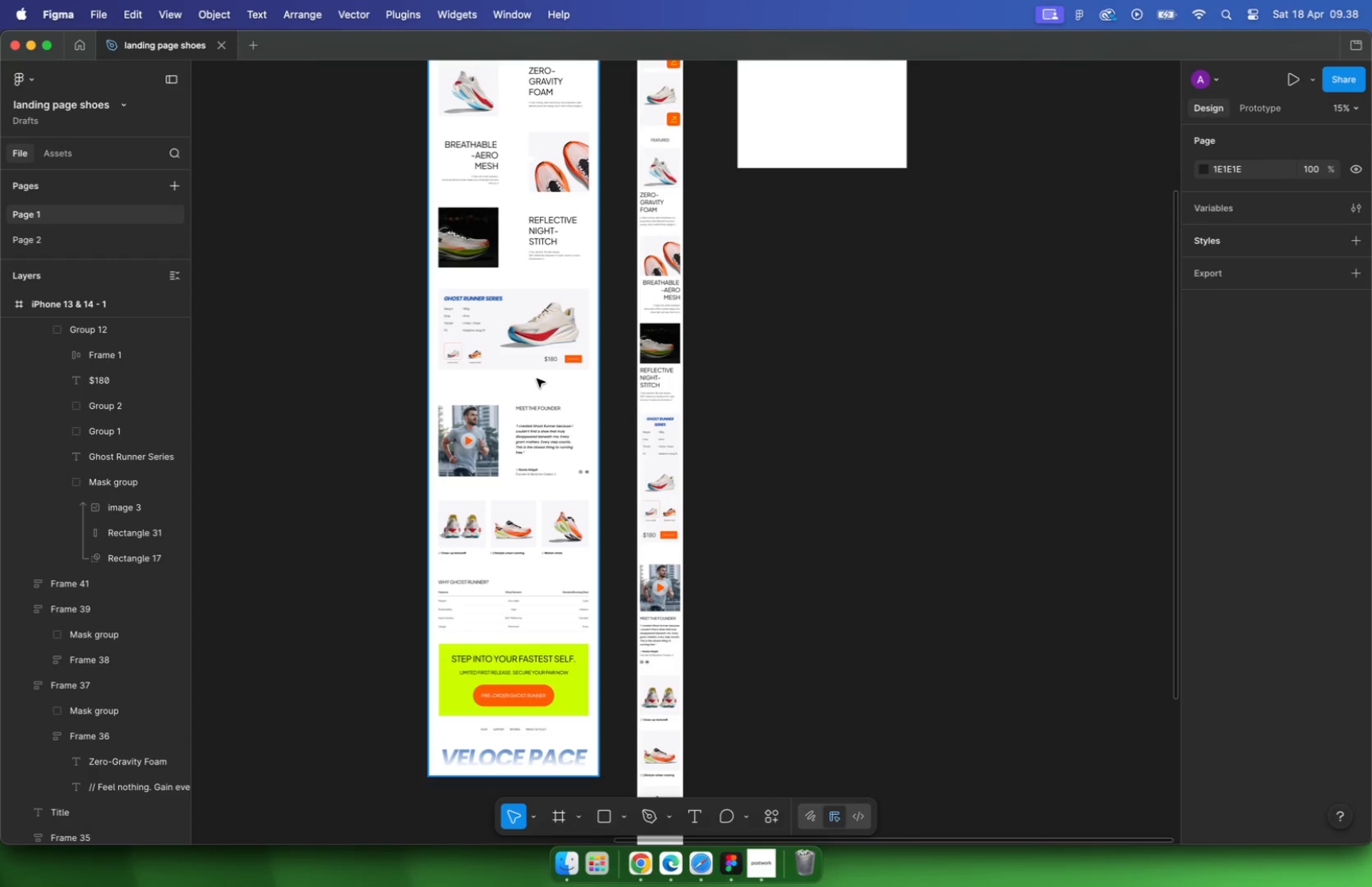 
left_click([529, 335])
 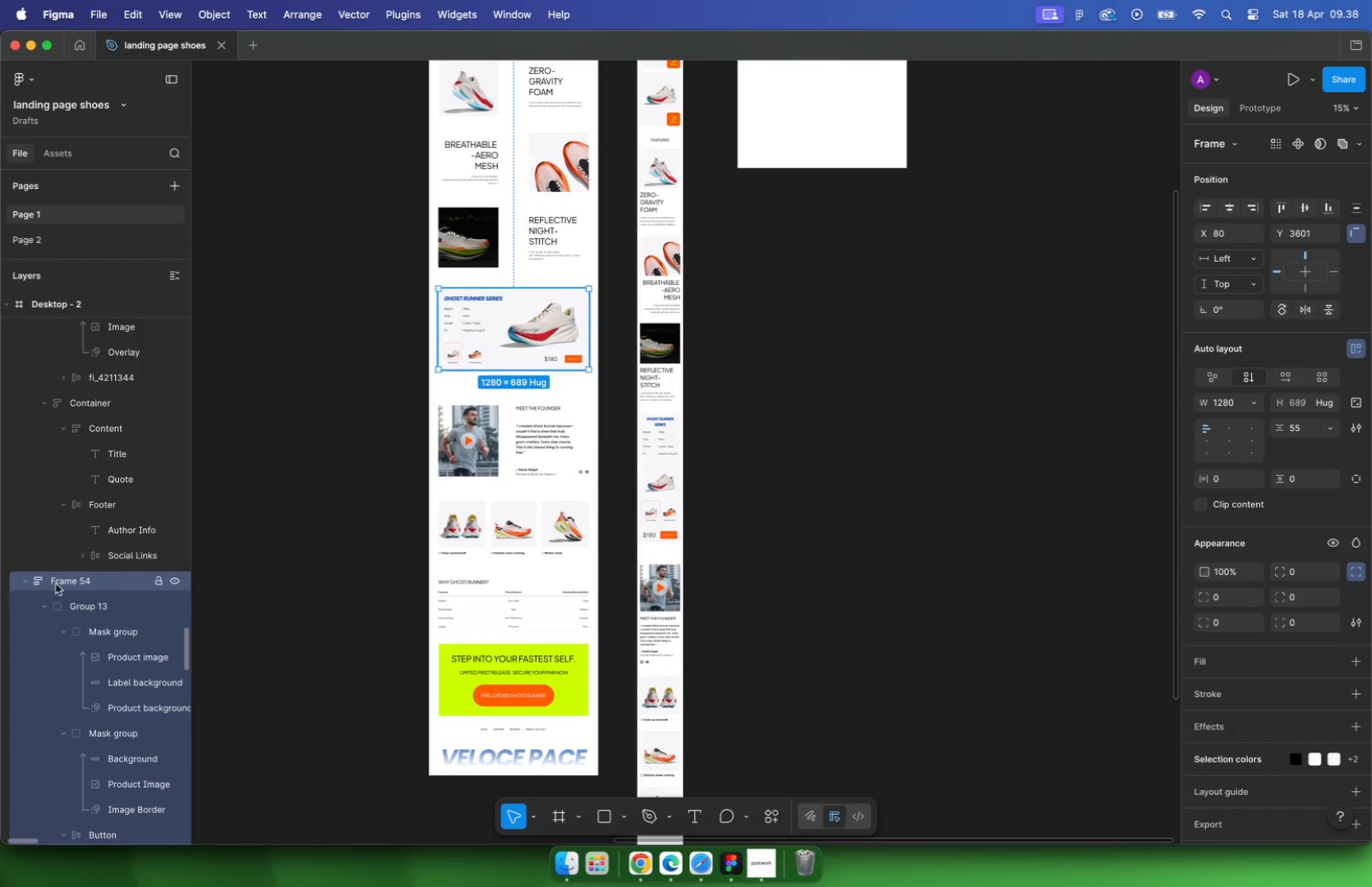 
double_click([60, 581])
 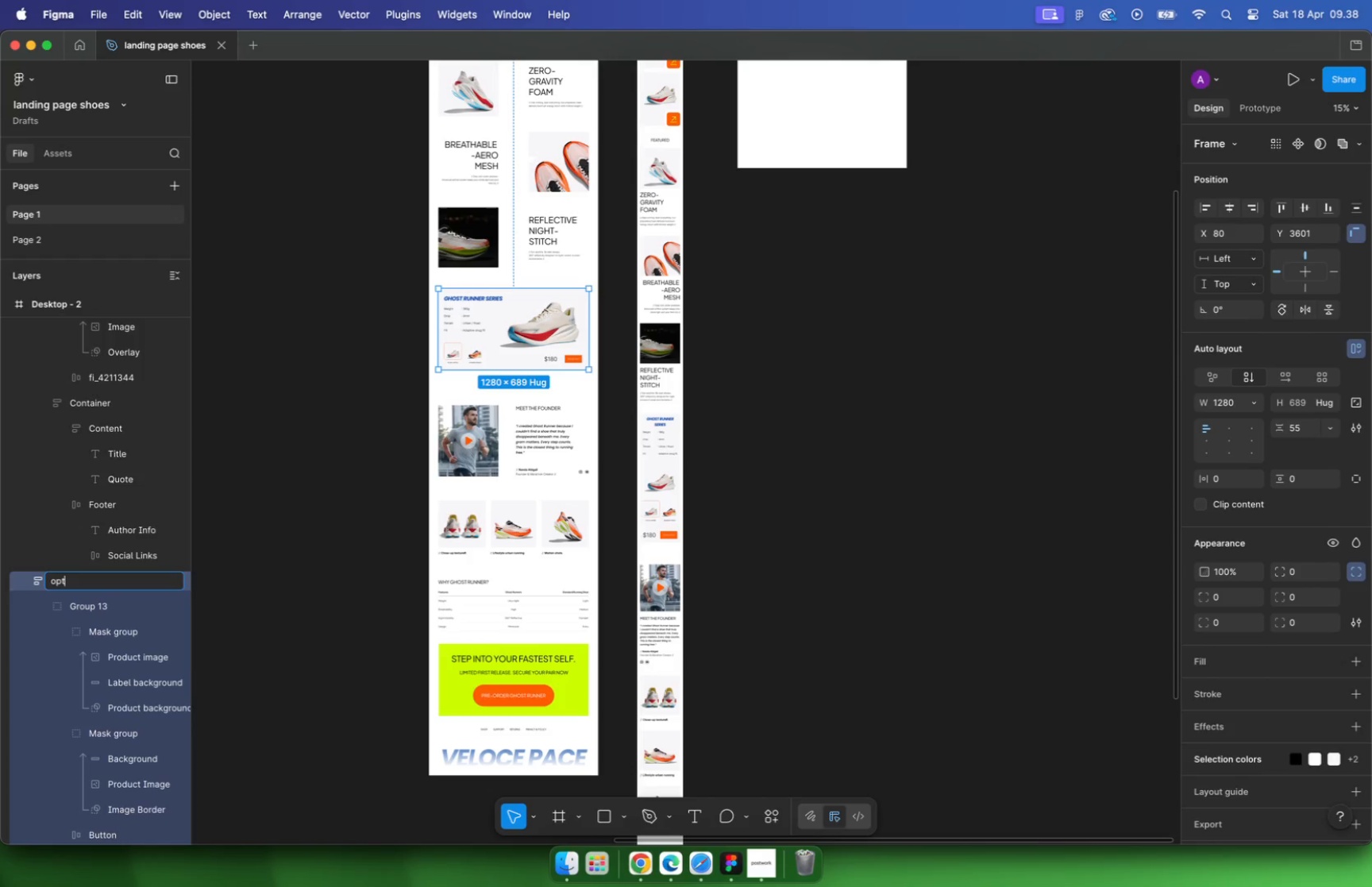 
type(options)
 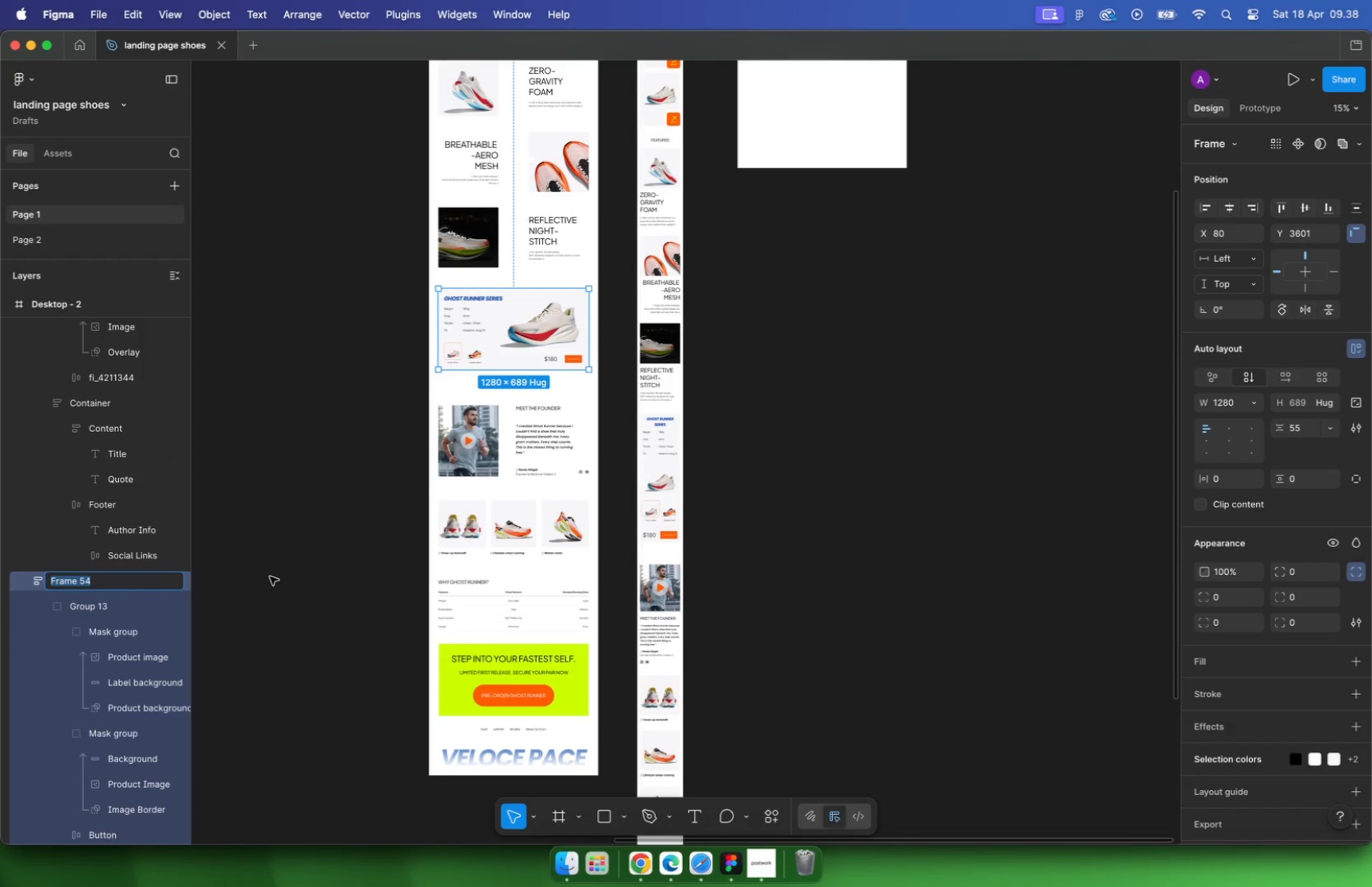 
key(Enter)
 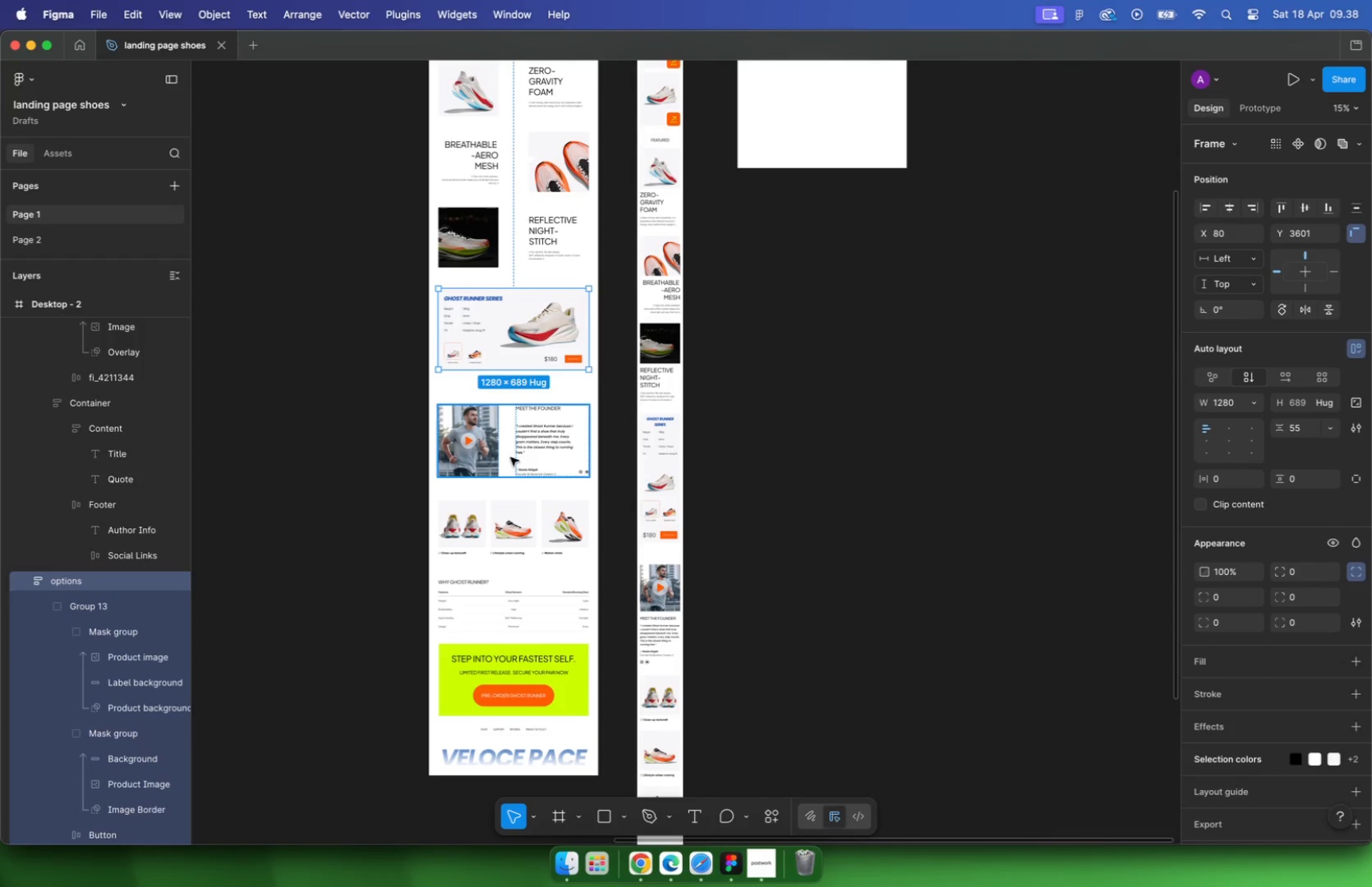 
double_click([89, 332])
 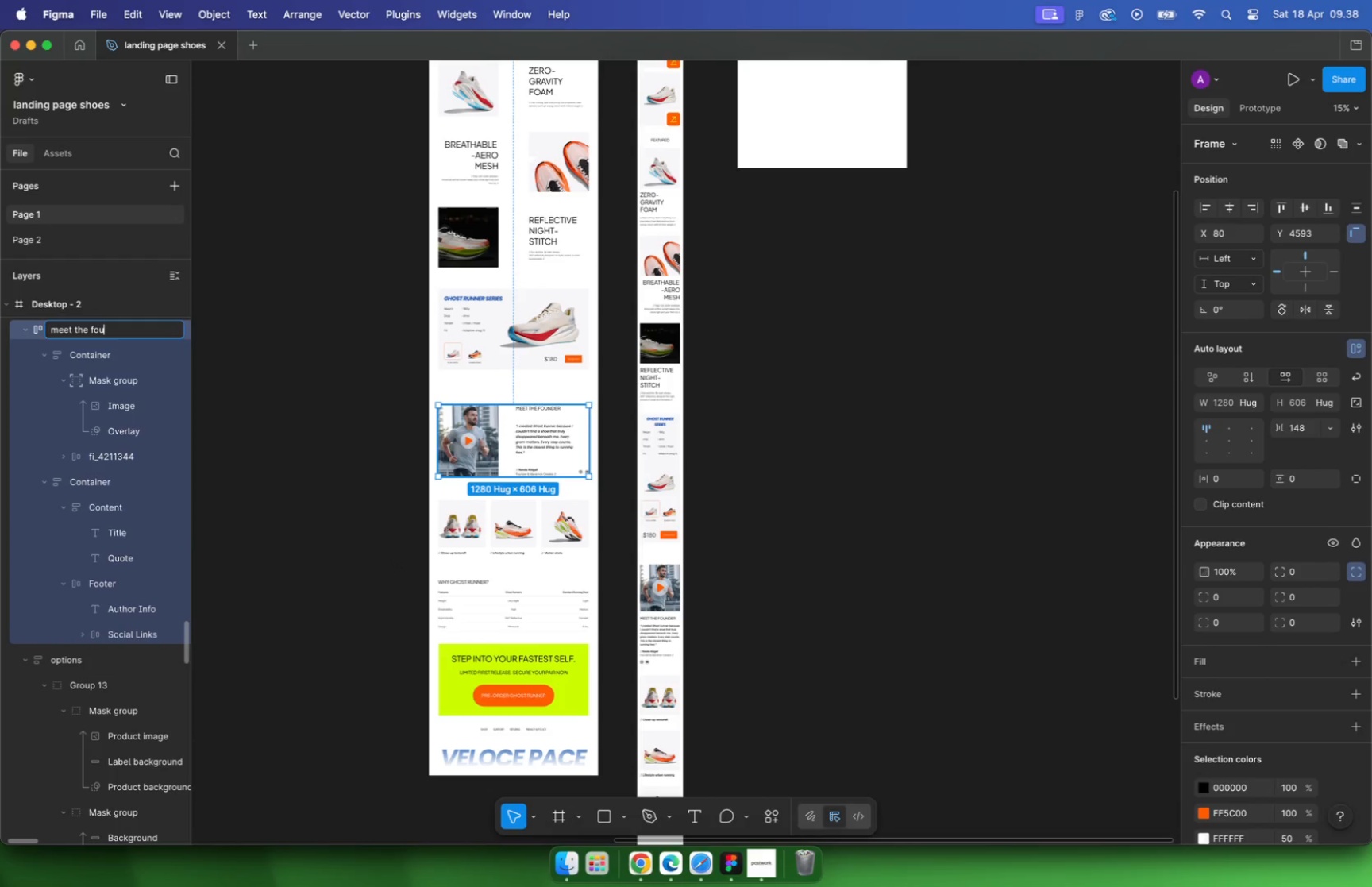 
type(meet the founder)
 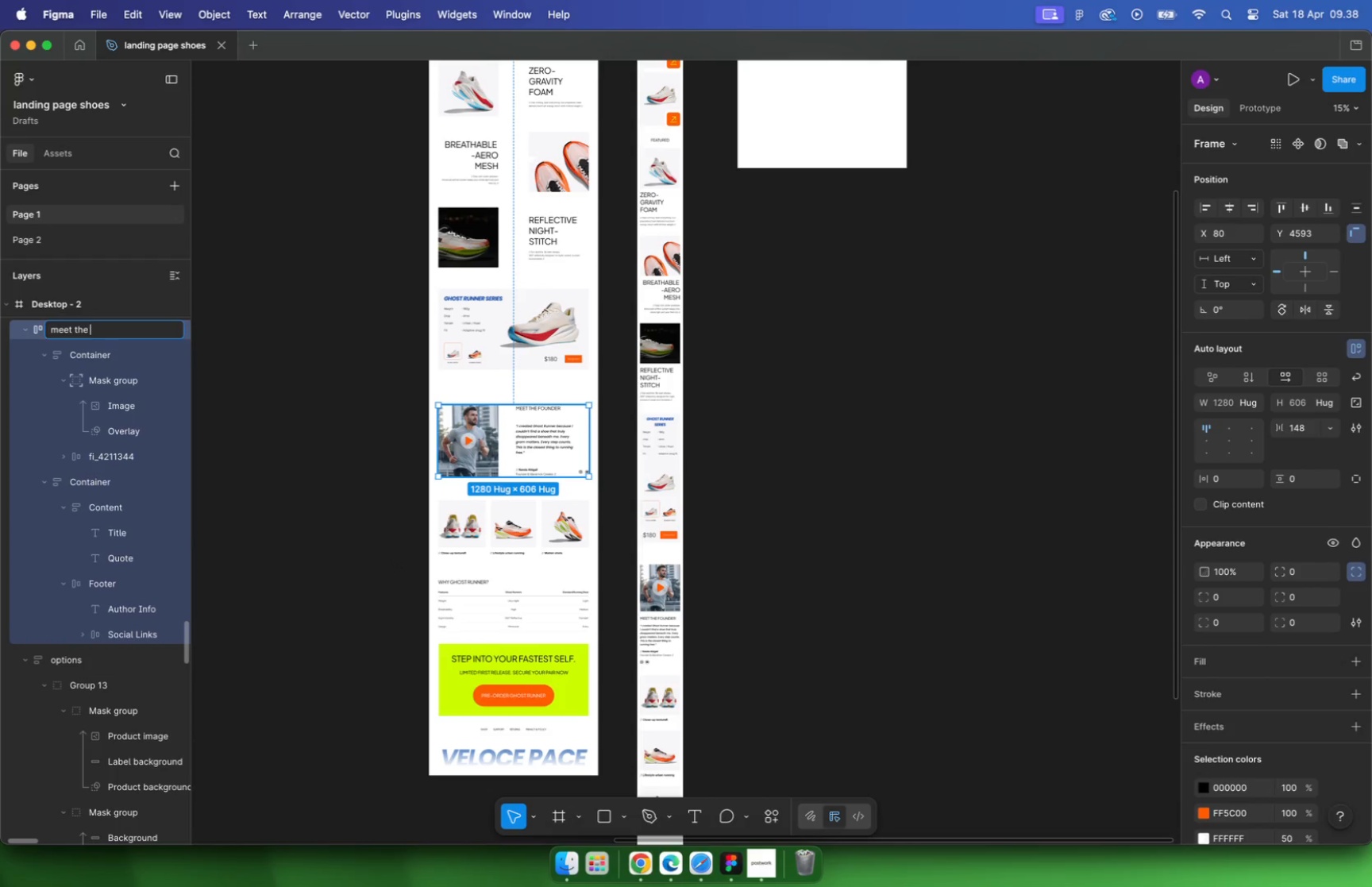 
key(Enter)
 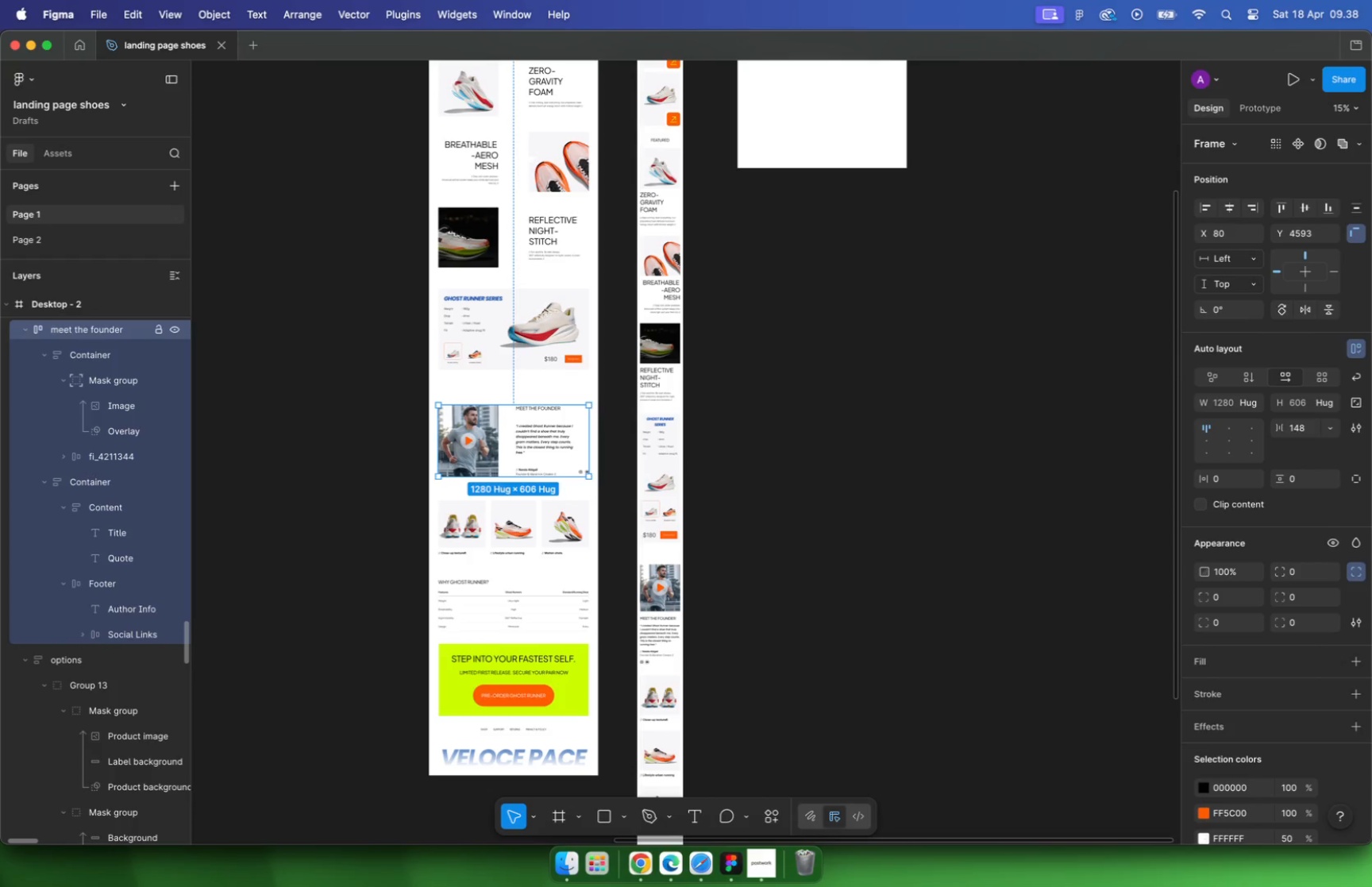 
wait(15.22)
 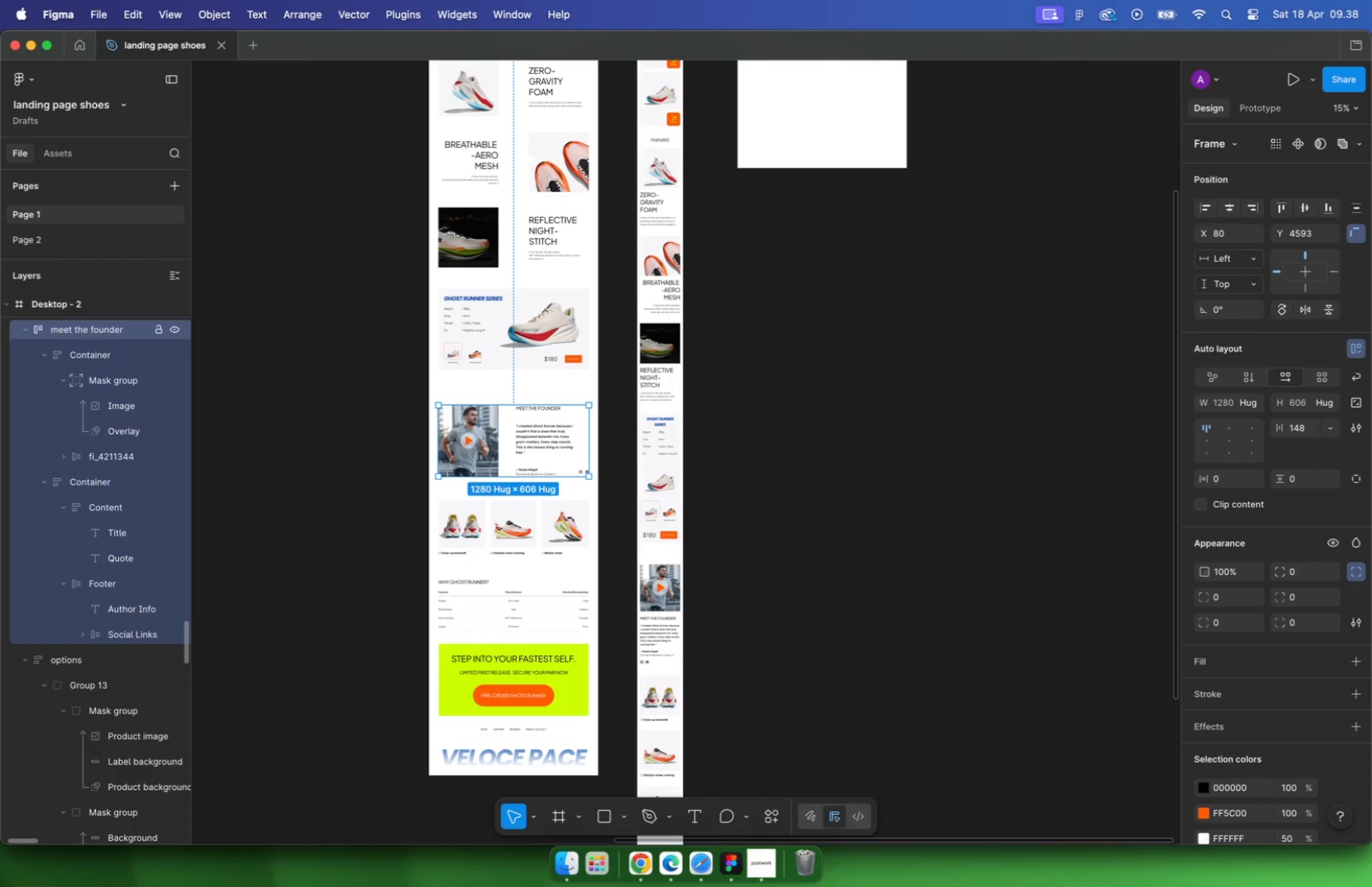 
left_click([524, 513])
 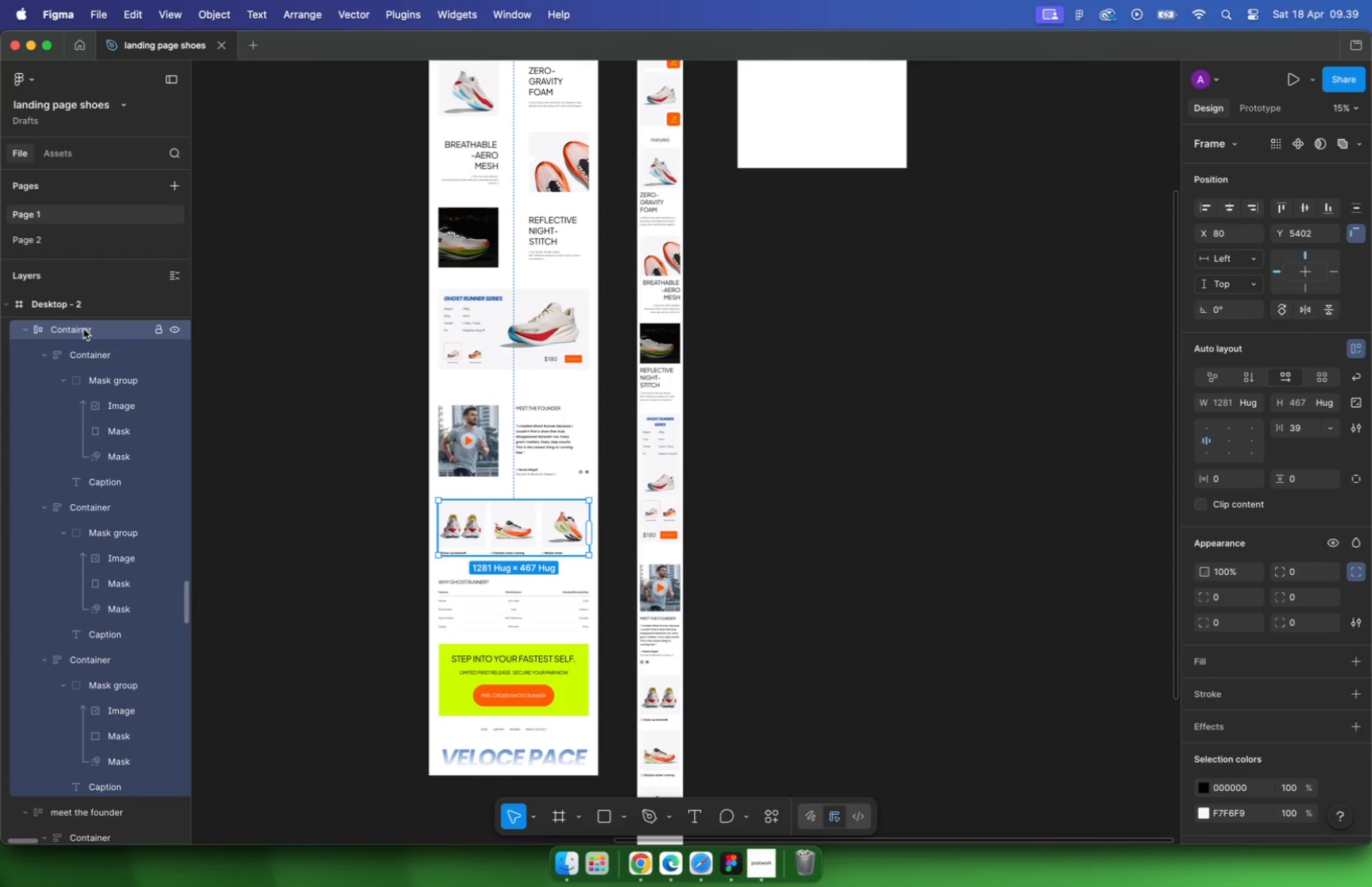 
wait(24.92)
 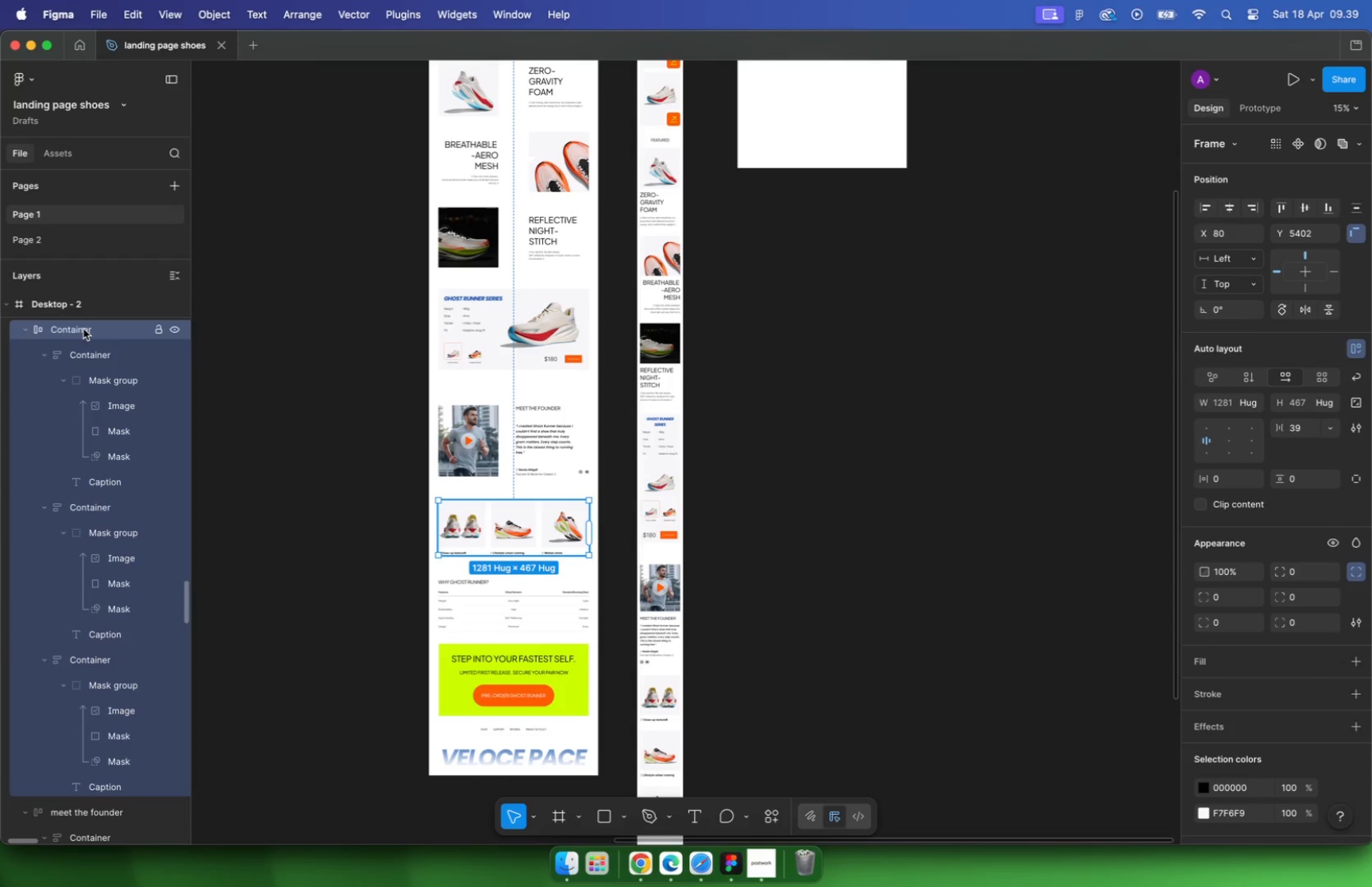 
hold_key(key=CommandLeft, duration=0.9)
scroll: coordinate [523, 527], scroll_direction: up, amount: 10.0
 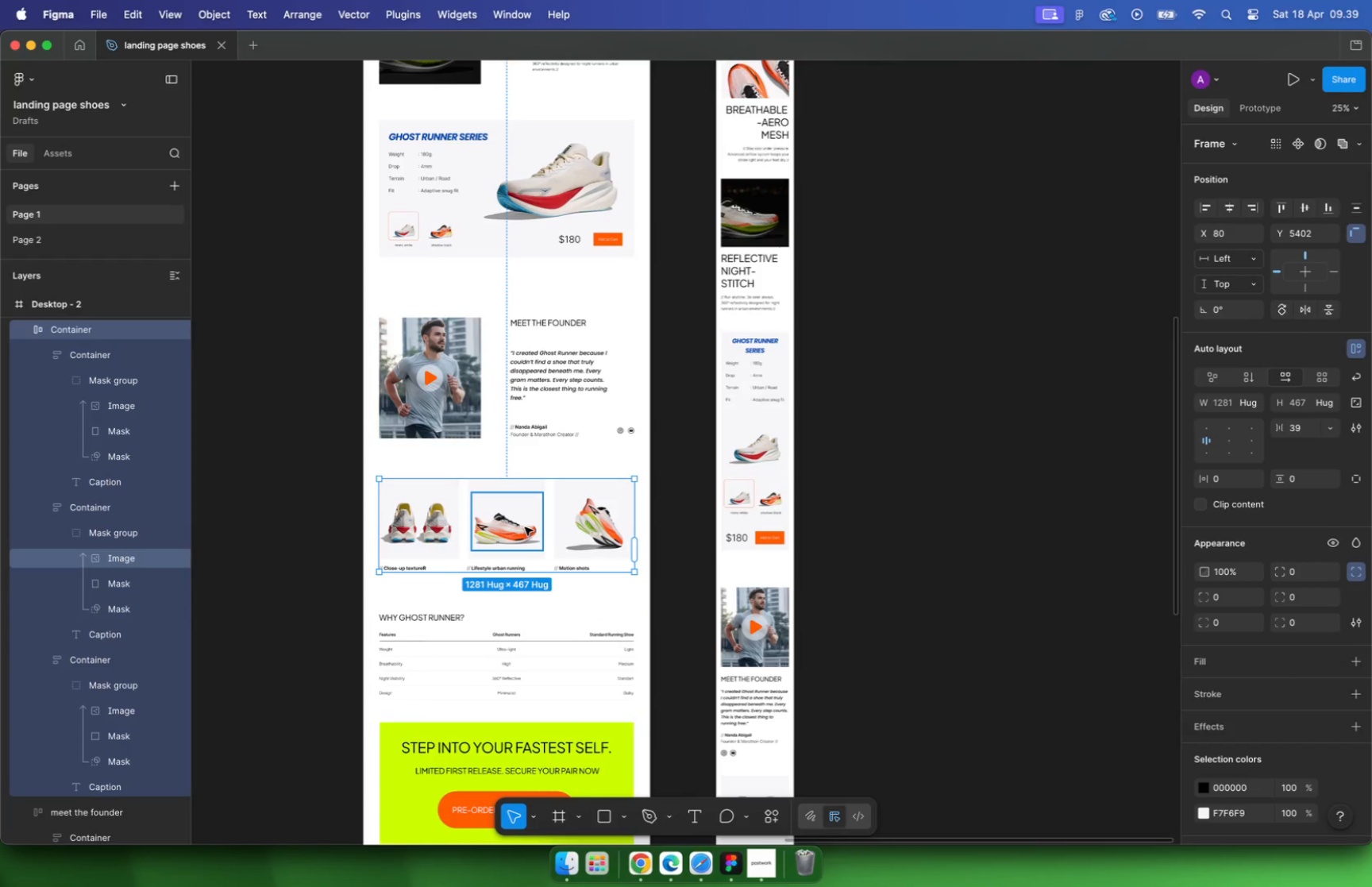 
type(details)
 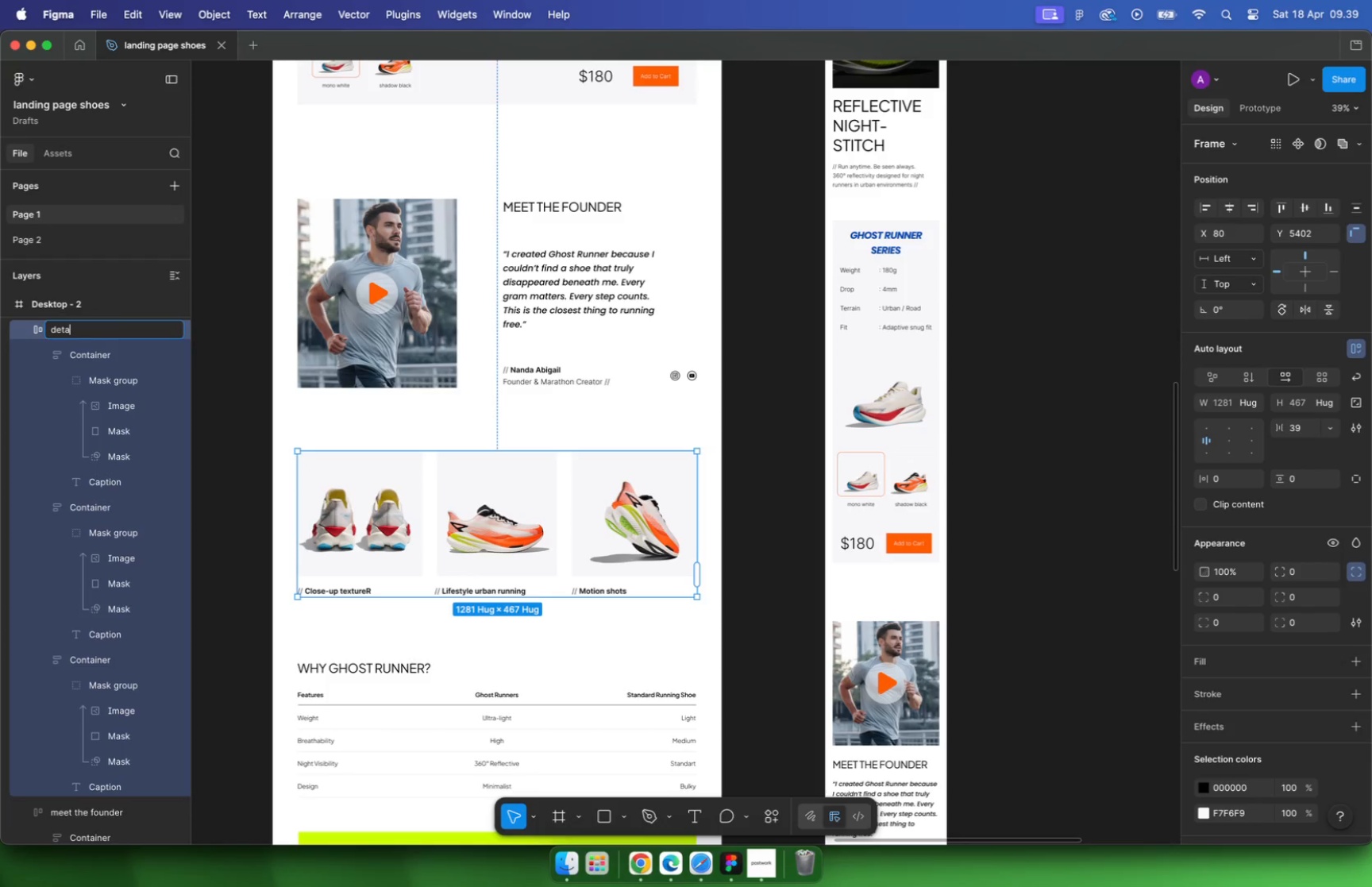 
key(Enter)
 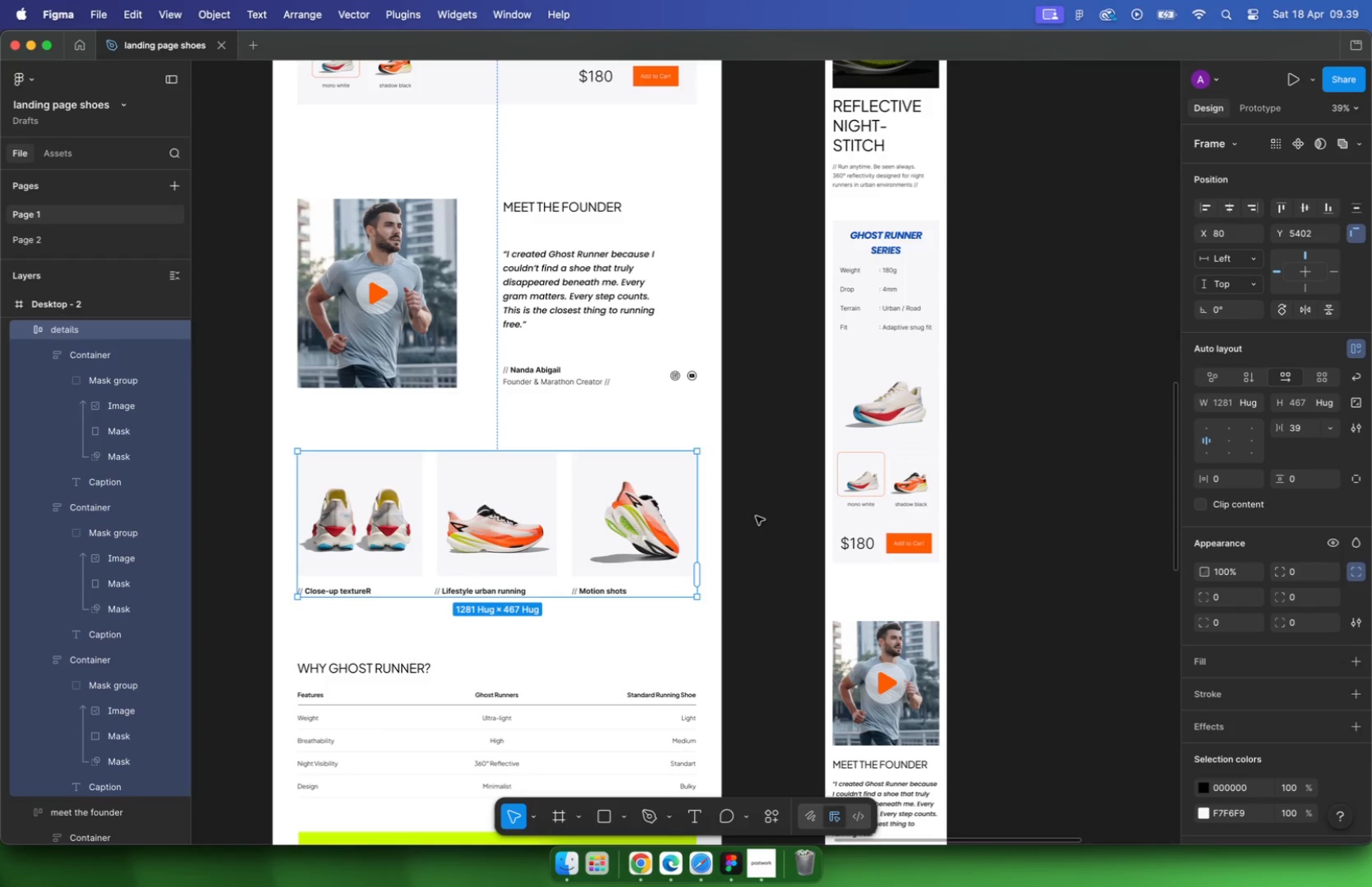 
scroll: coordinate [751, 447], scroll_direction: down, amount: 5.0
 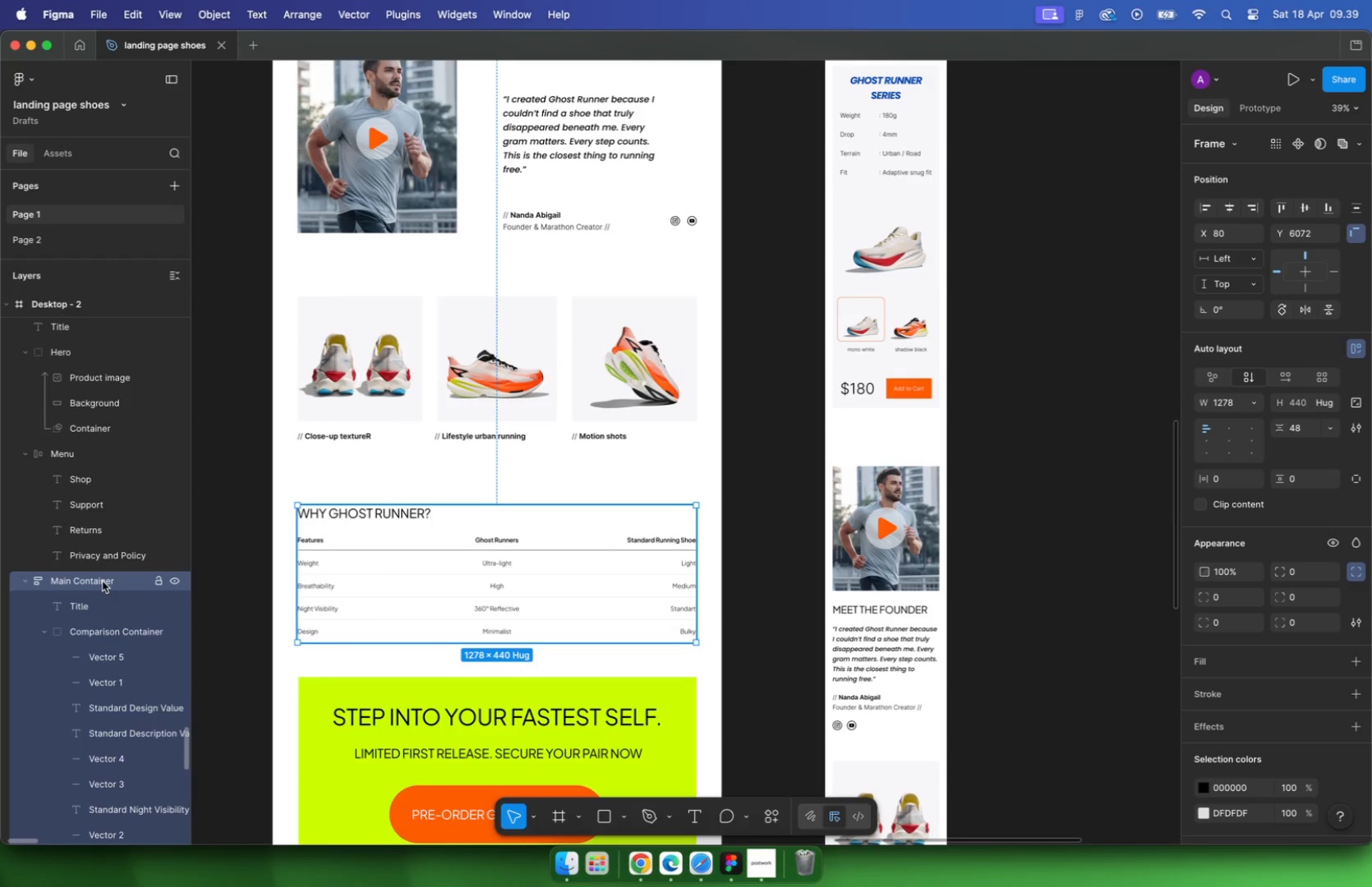 
wait(8.04)
 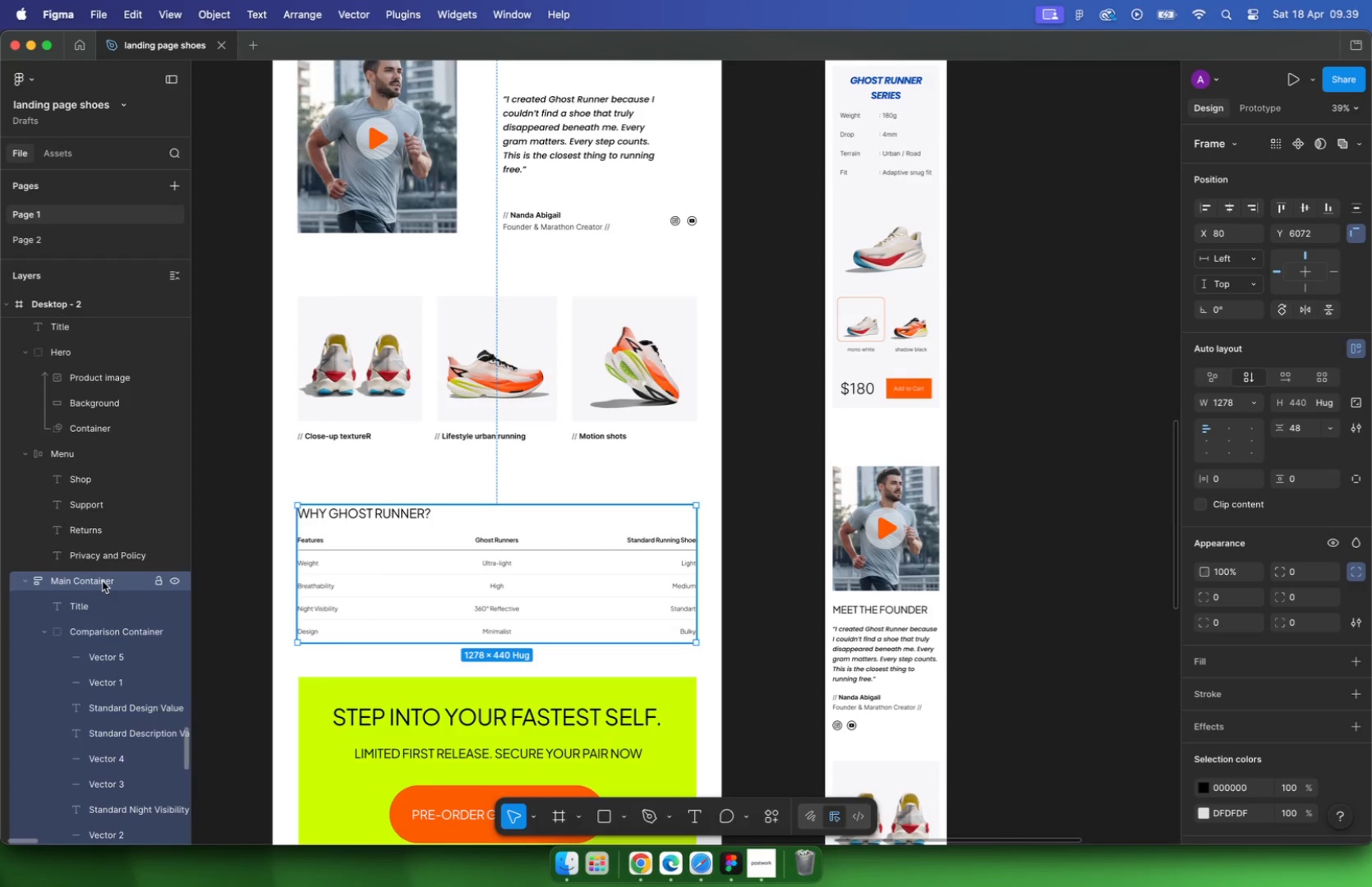 
double_click([102, 583])
 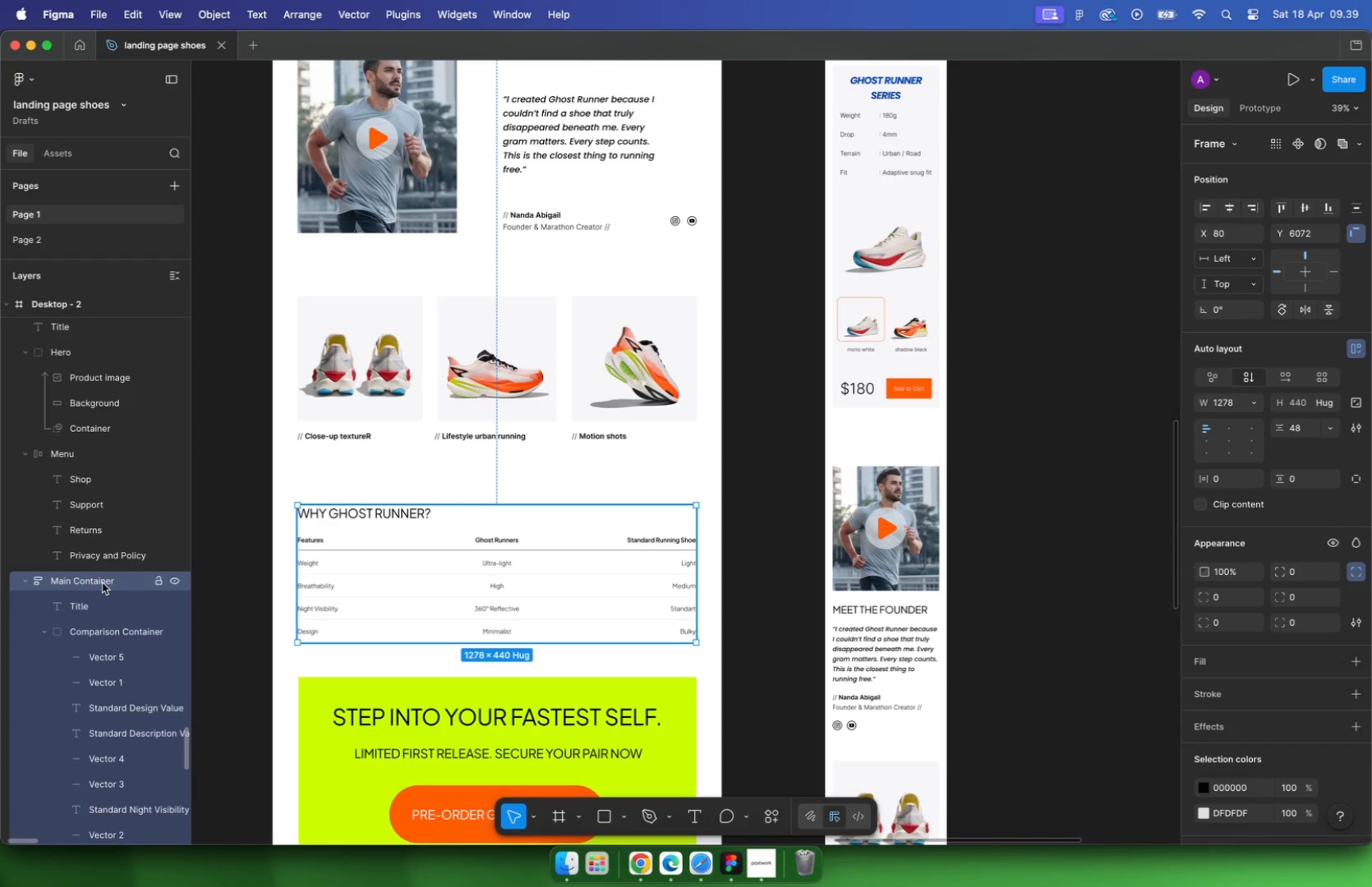 
type(featured)
key(Backspace)
type( detail)
 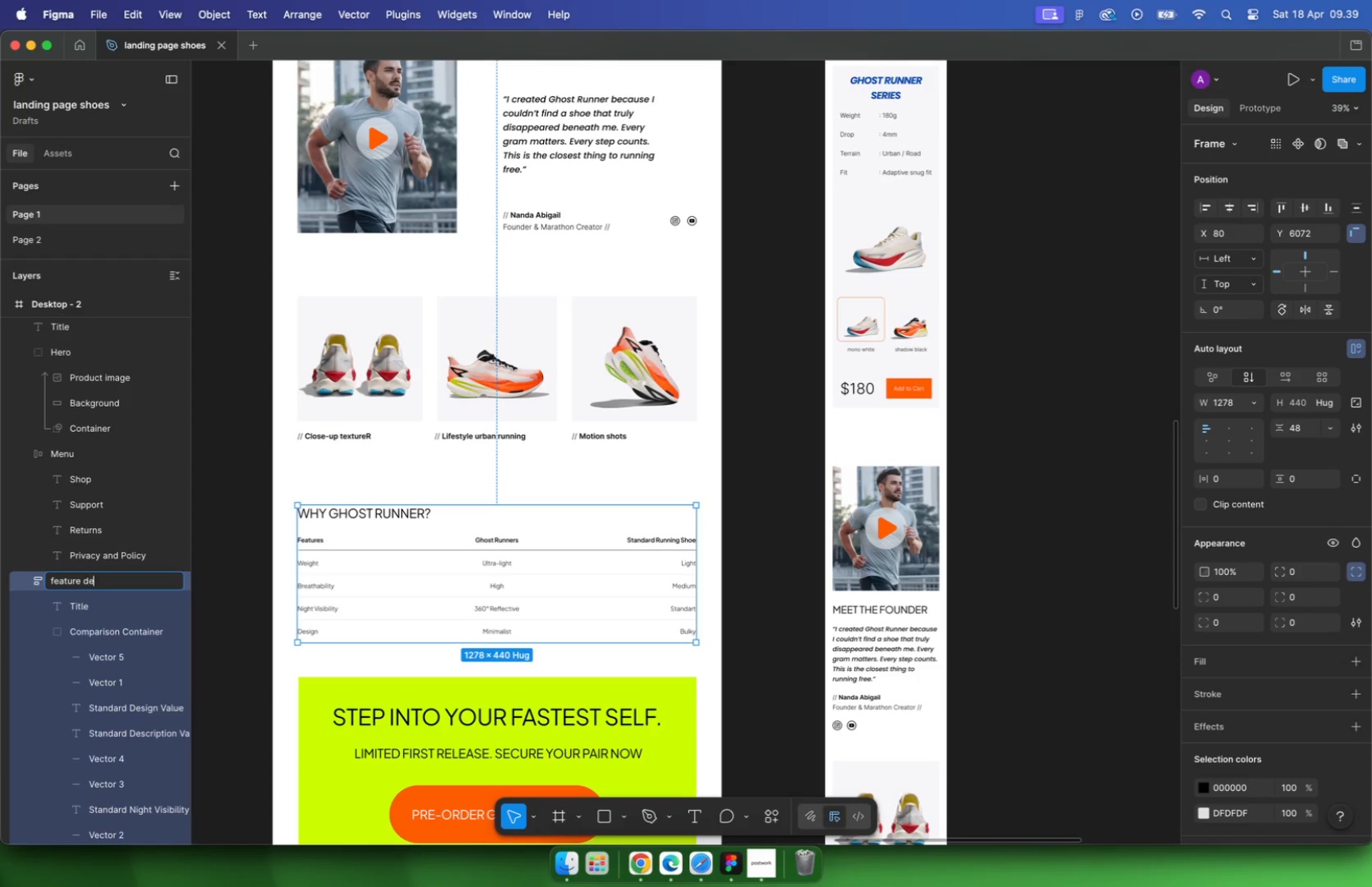 
key(Enter)
 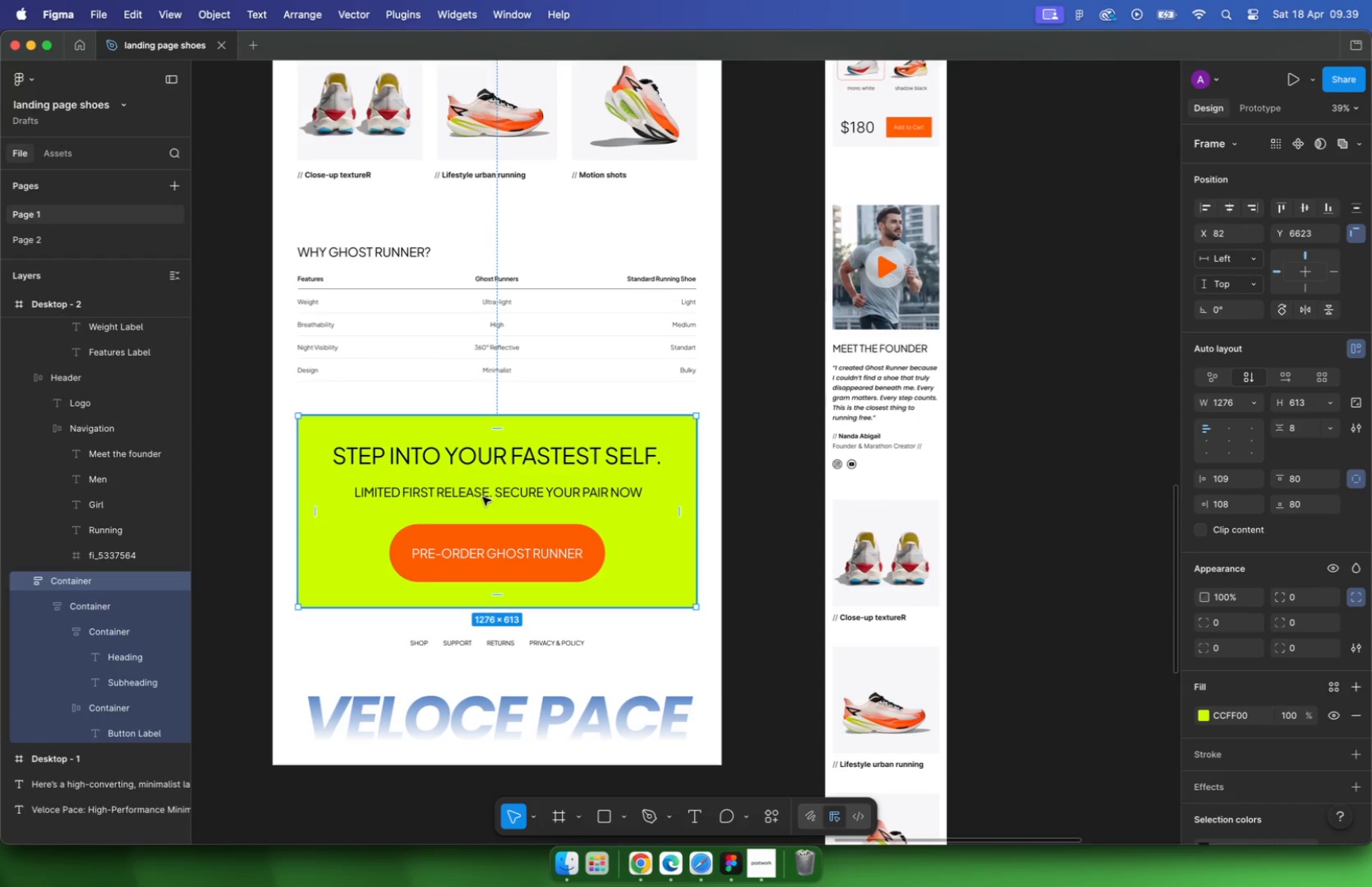 
scroll: coordinate [367, 532], scroll_direction: down, amount: 10.0
 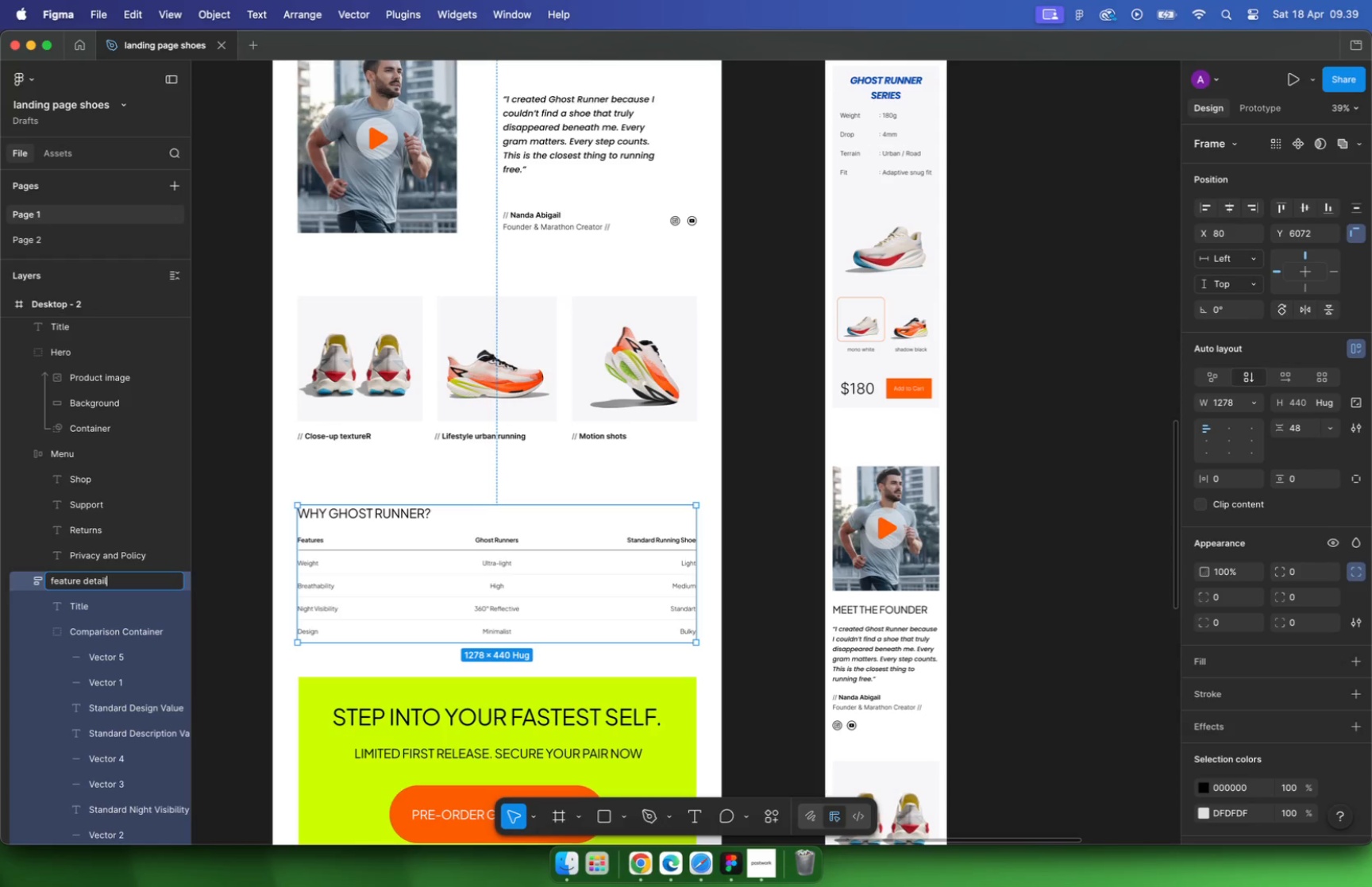 
double_click([63, 580])
 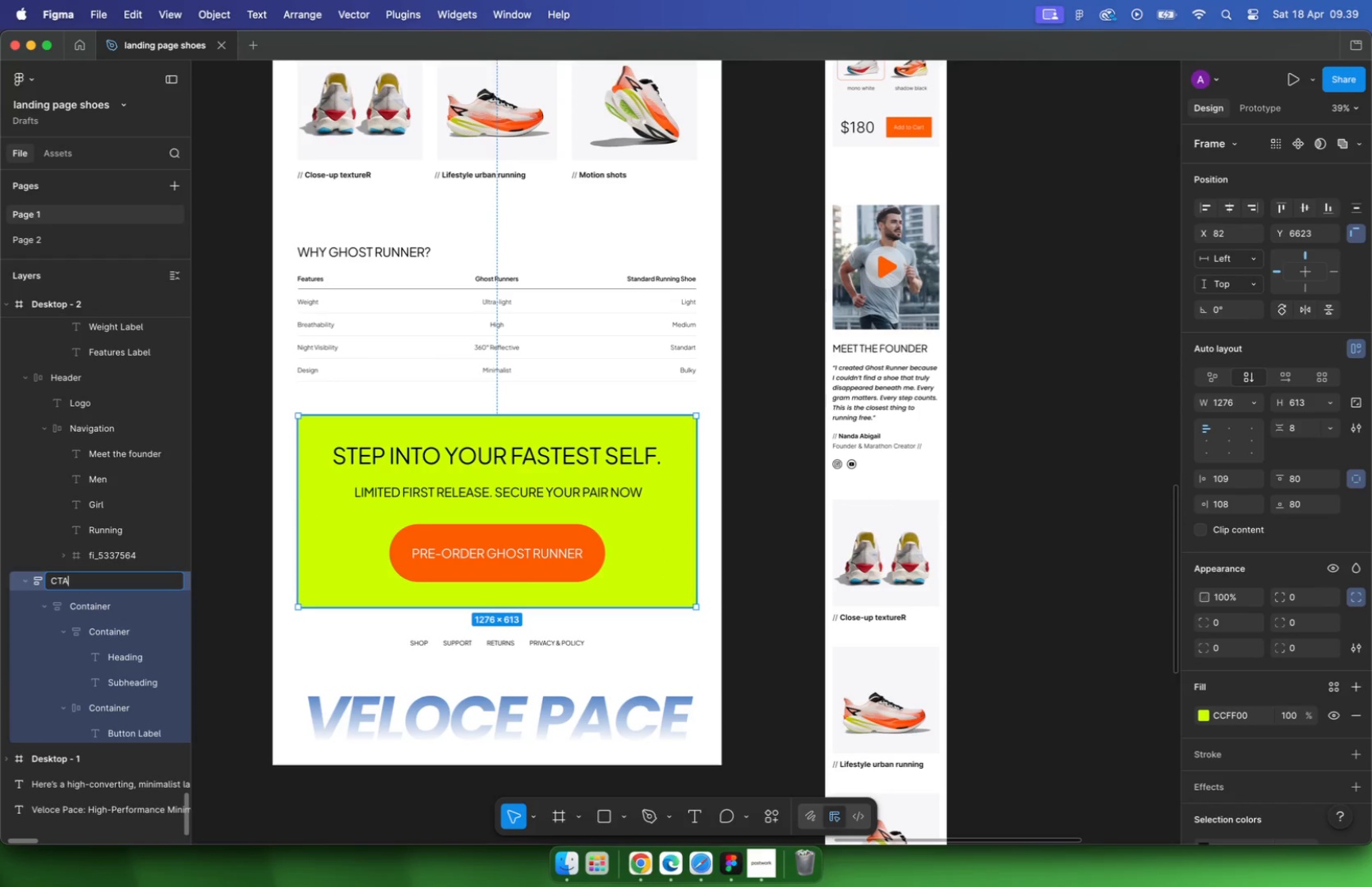 
type(CTA)
 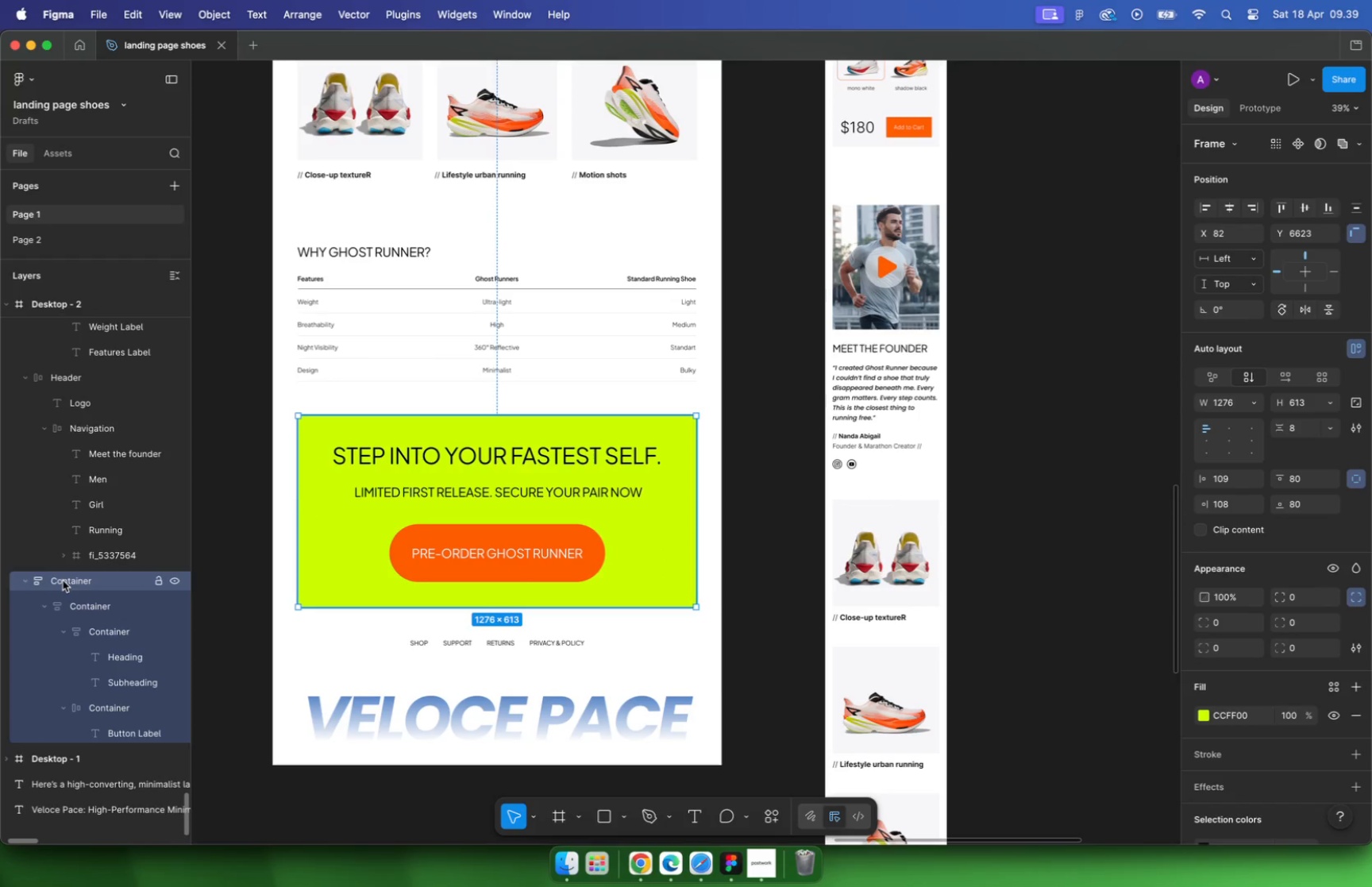 
key(Enter)
 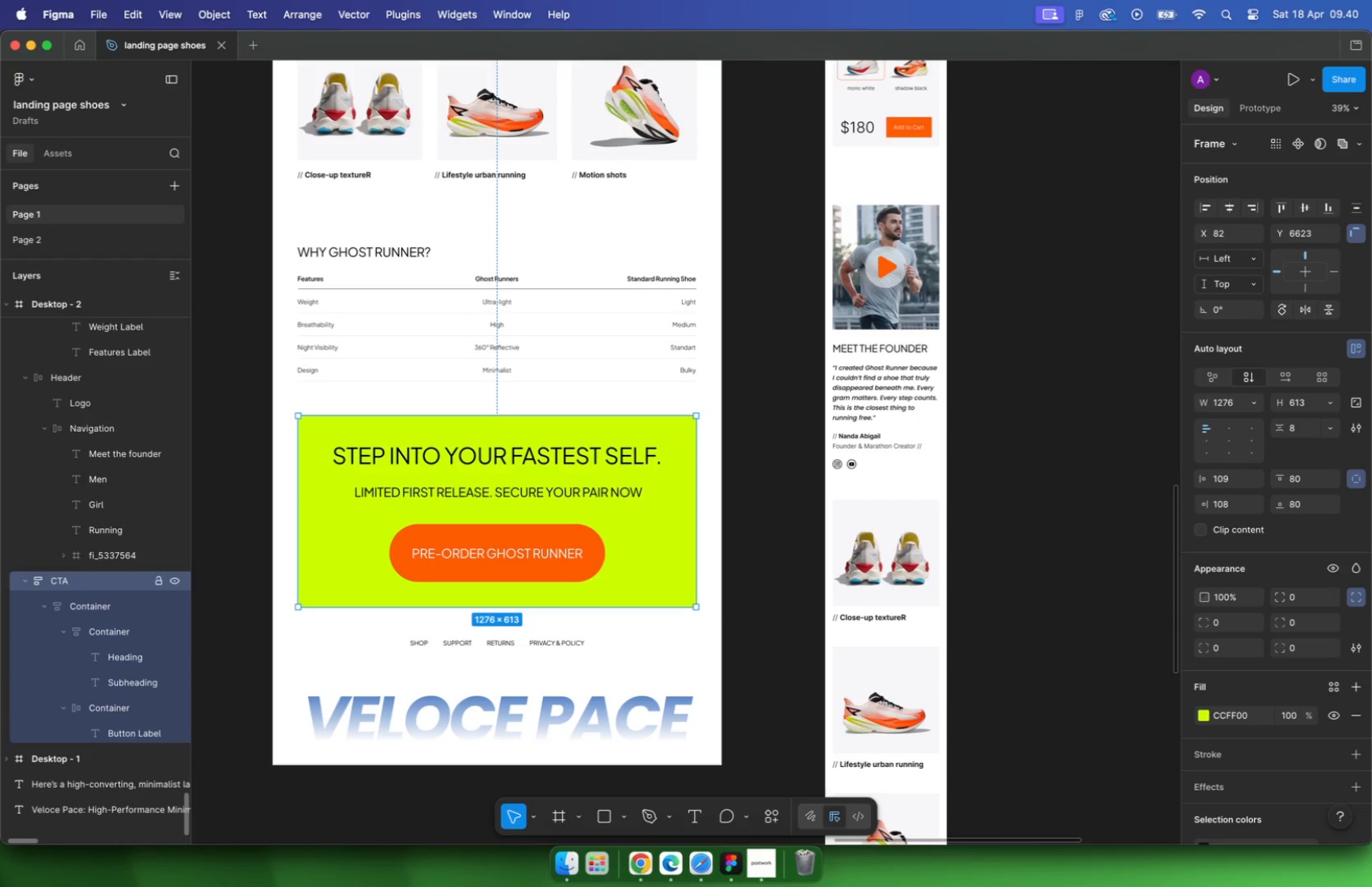 
wait(13.54)
 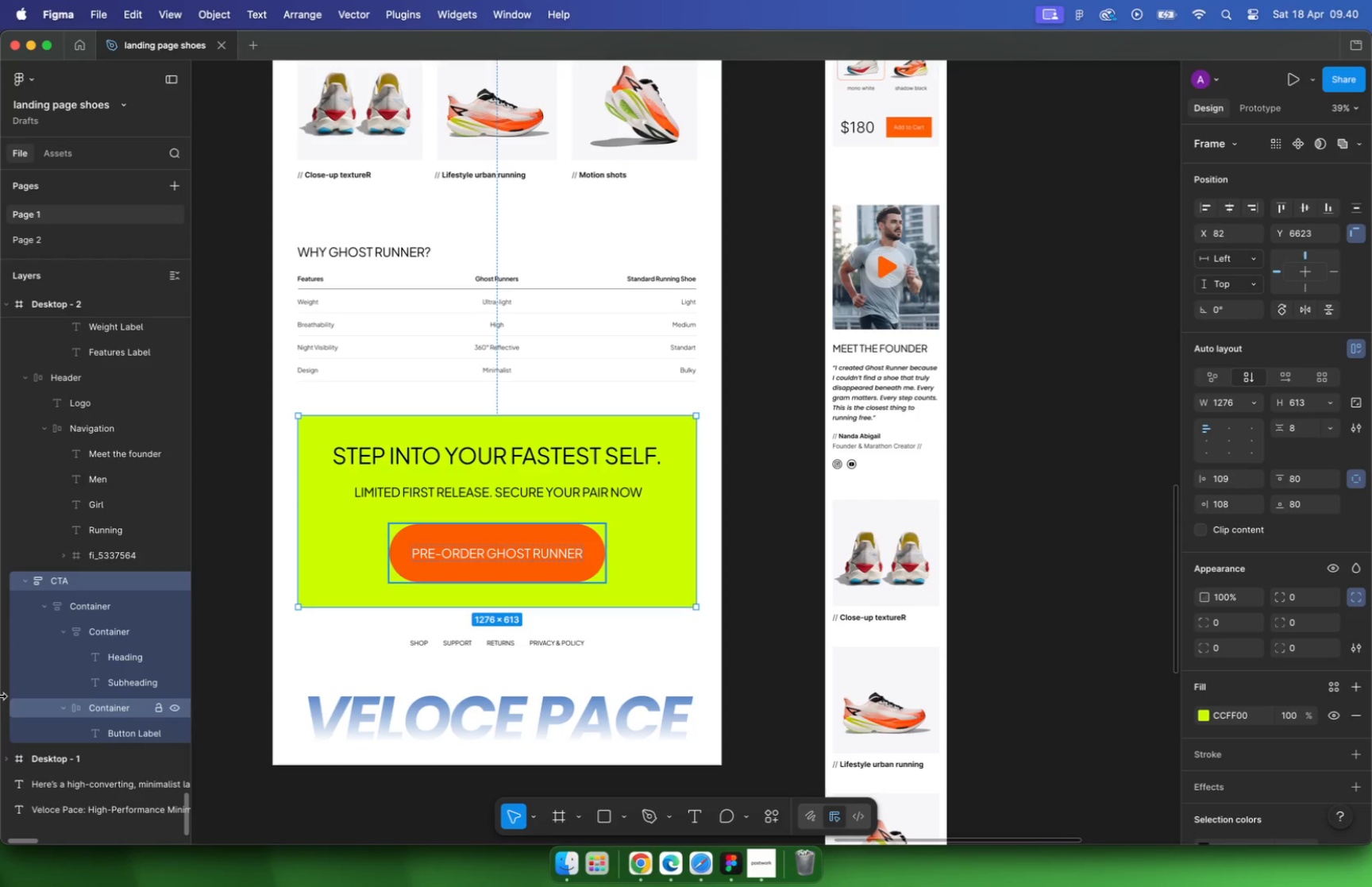 
key(Meta+CommandLeft)
 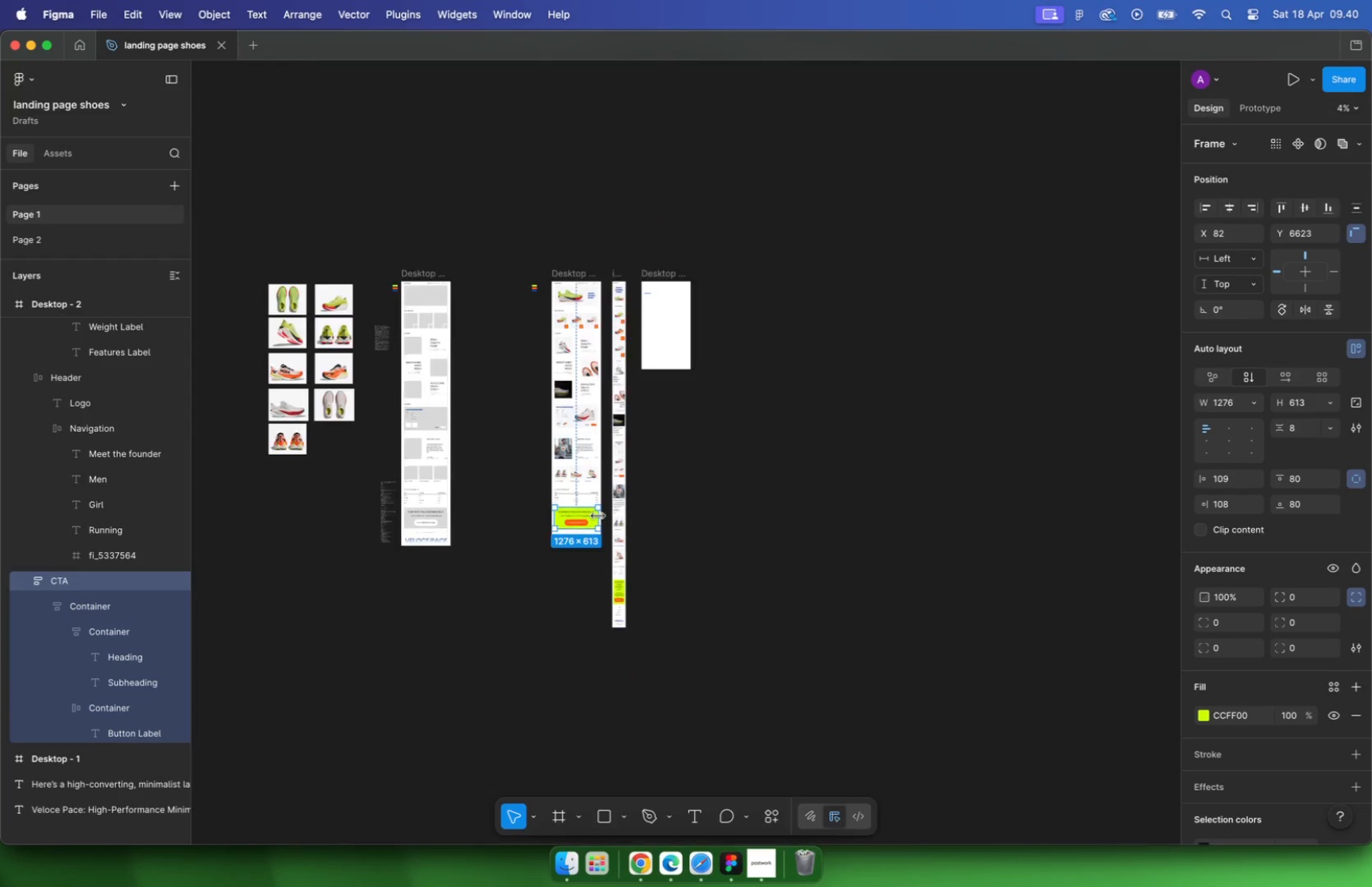 
hold_key(key=CommandLeft, duration=1.04)
 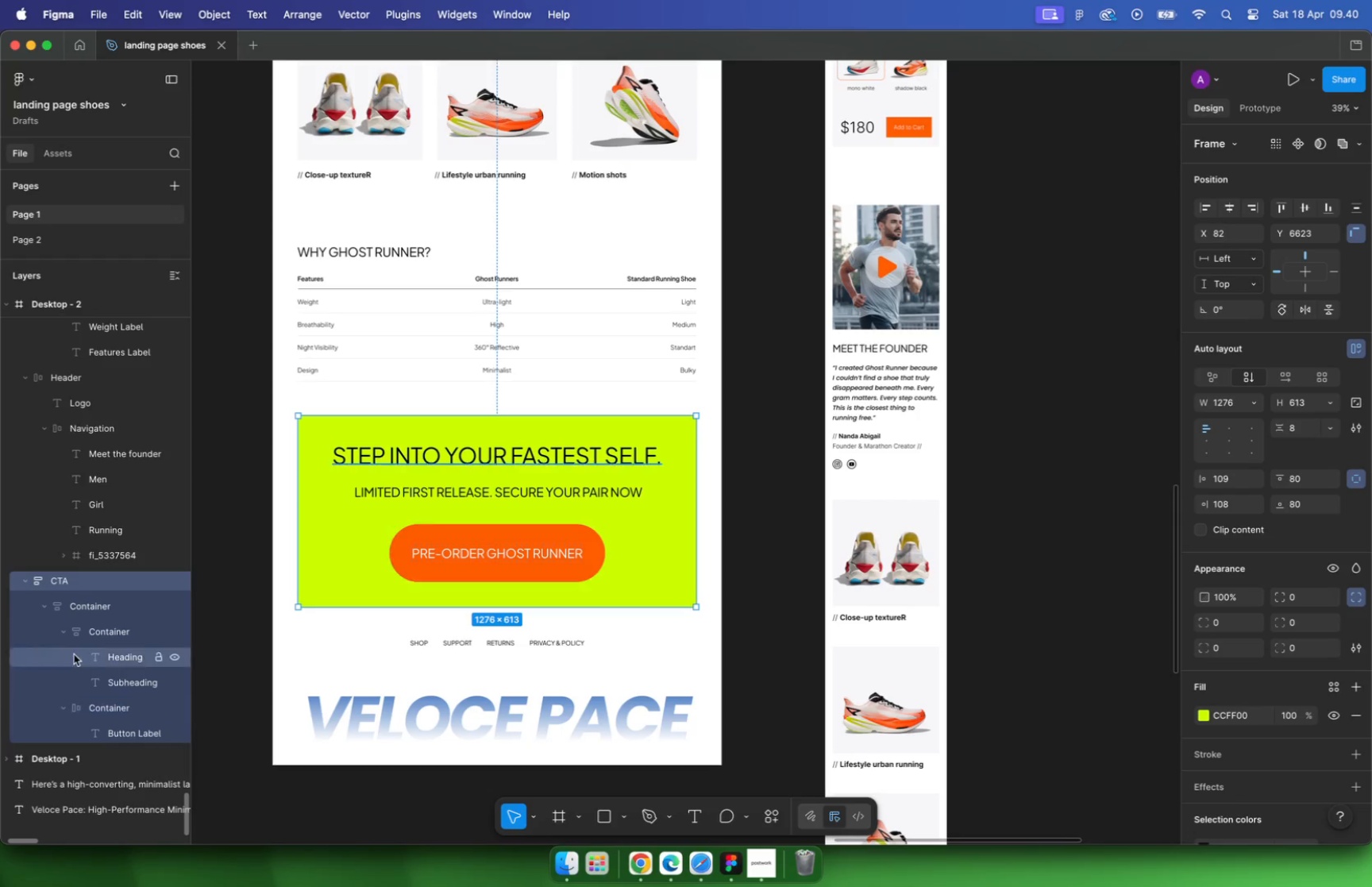 
hold_key(key=CommandLeft, duration=1.16)
 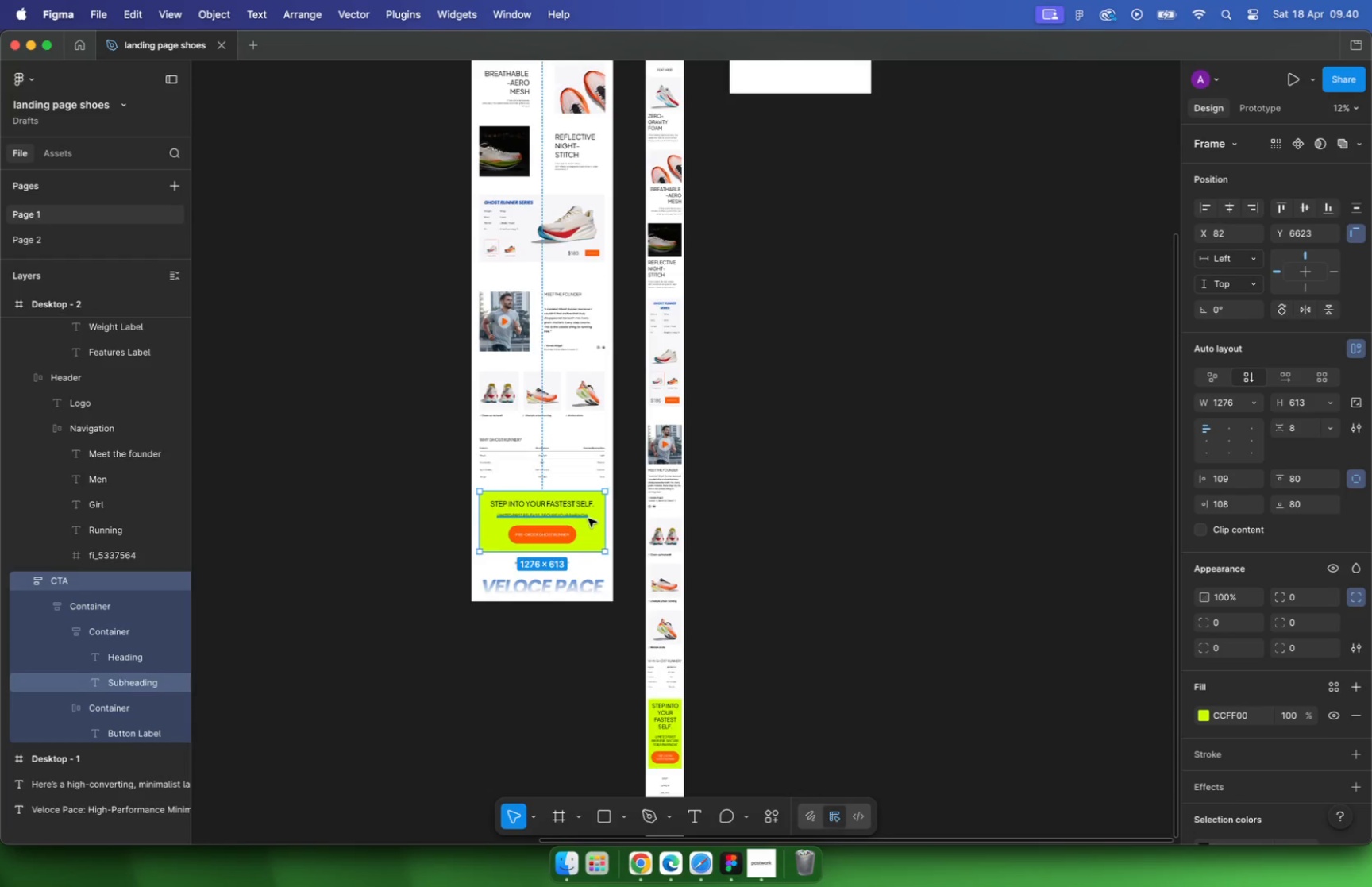 
scroll: coordinate [595, 516], scroll_direction: down, amount: 32.0
 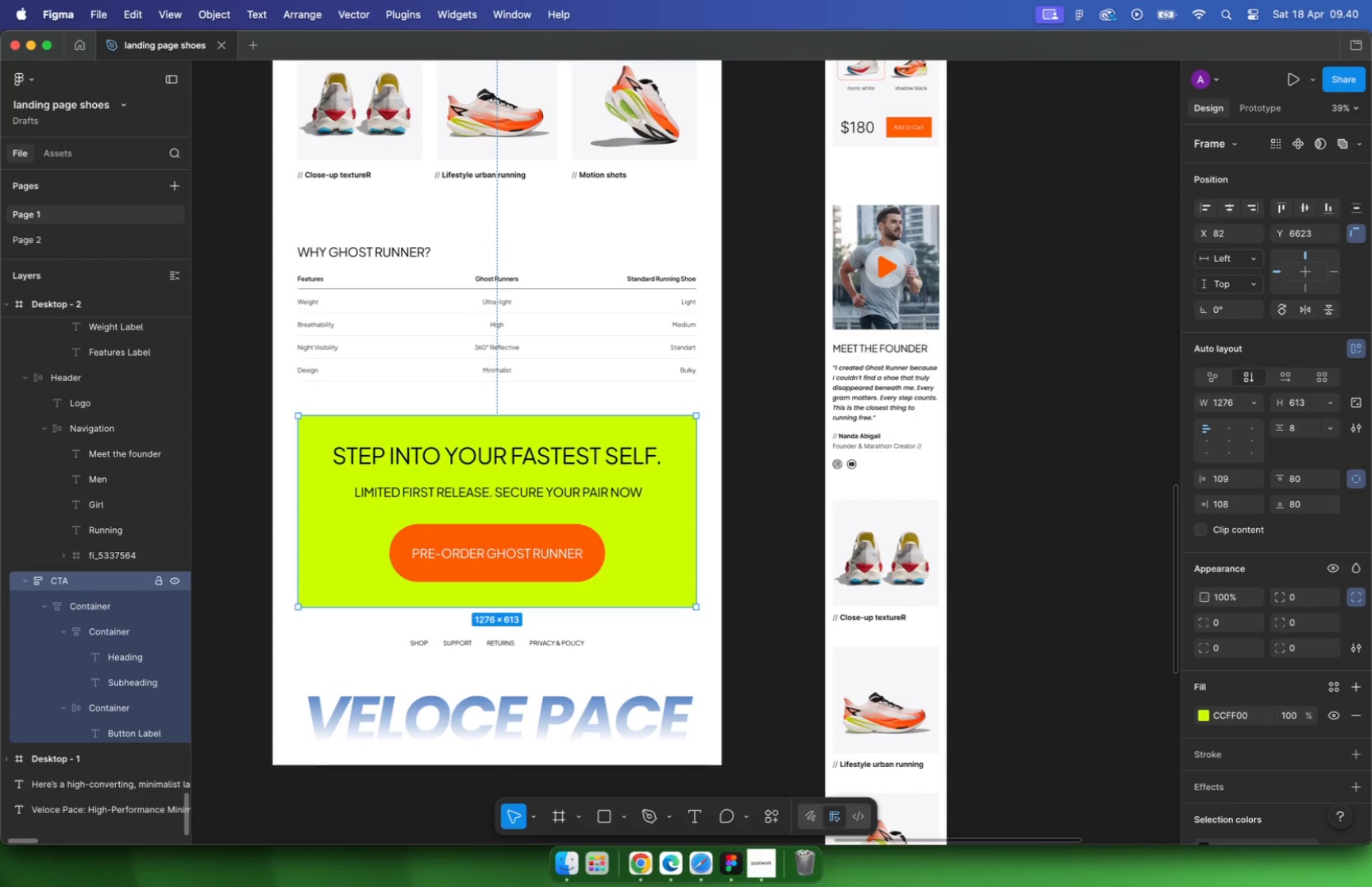 
scroll: coordinate [710, 340], scroll_direction: up, amount: 45.0
 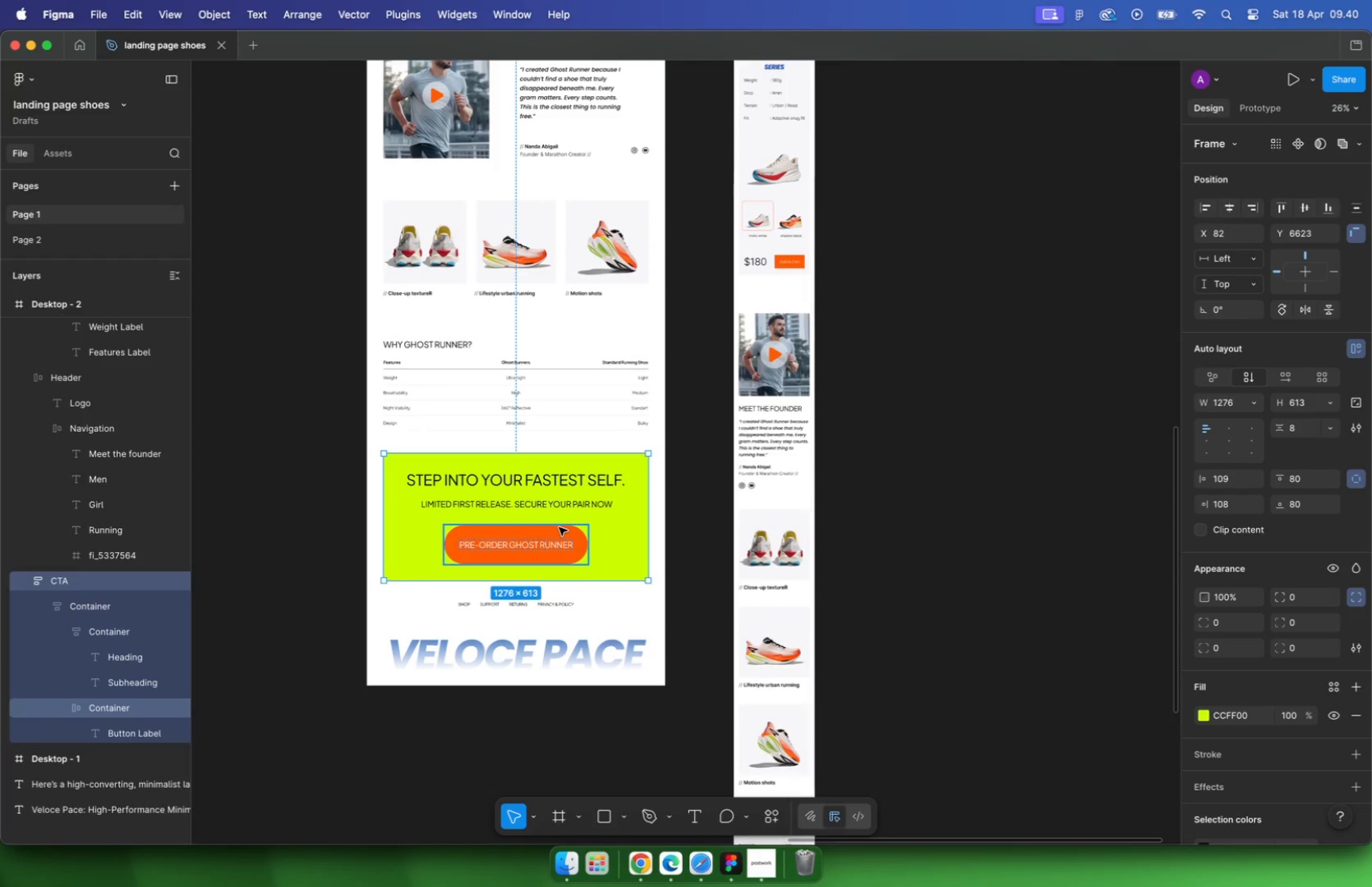 
left_click_drag(start_coordinate=[807, 360], to_coordinate=[851, 345])
 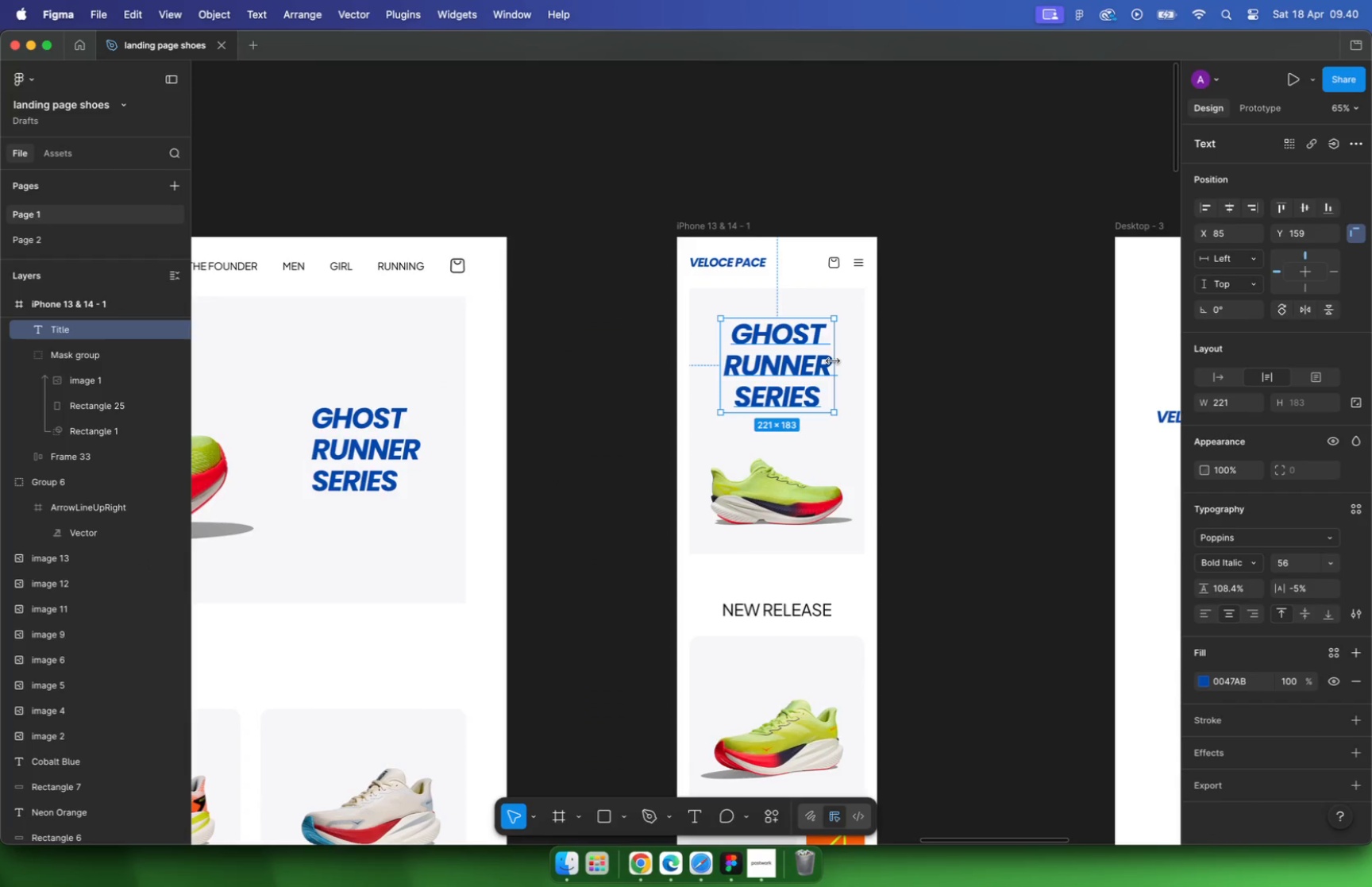 
key(Meta+CommandLeft)
 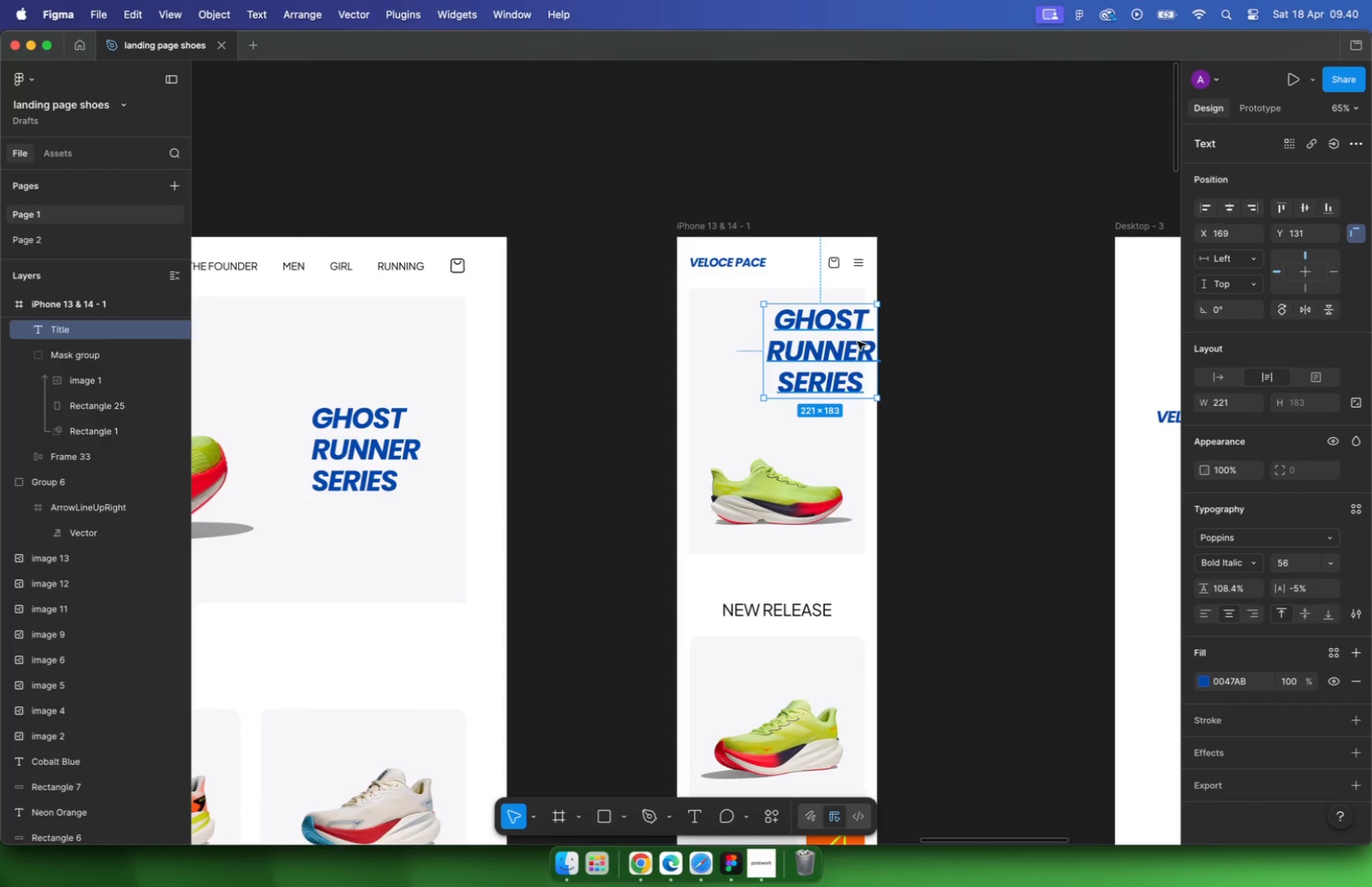 
key(Meta+Z)
 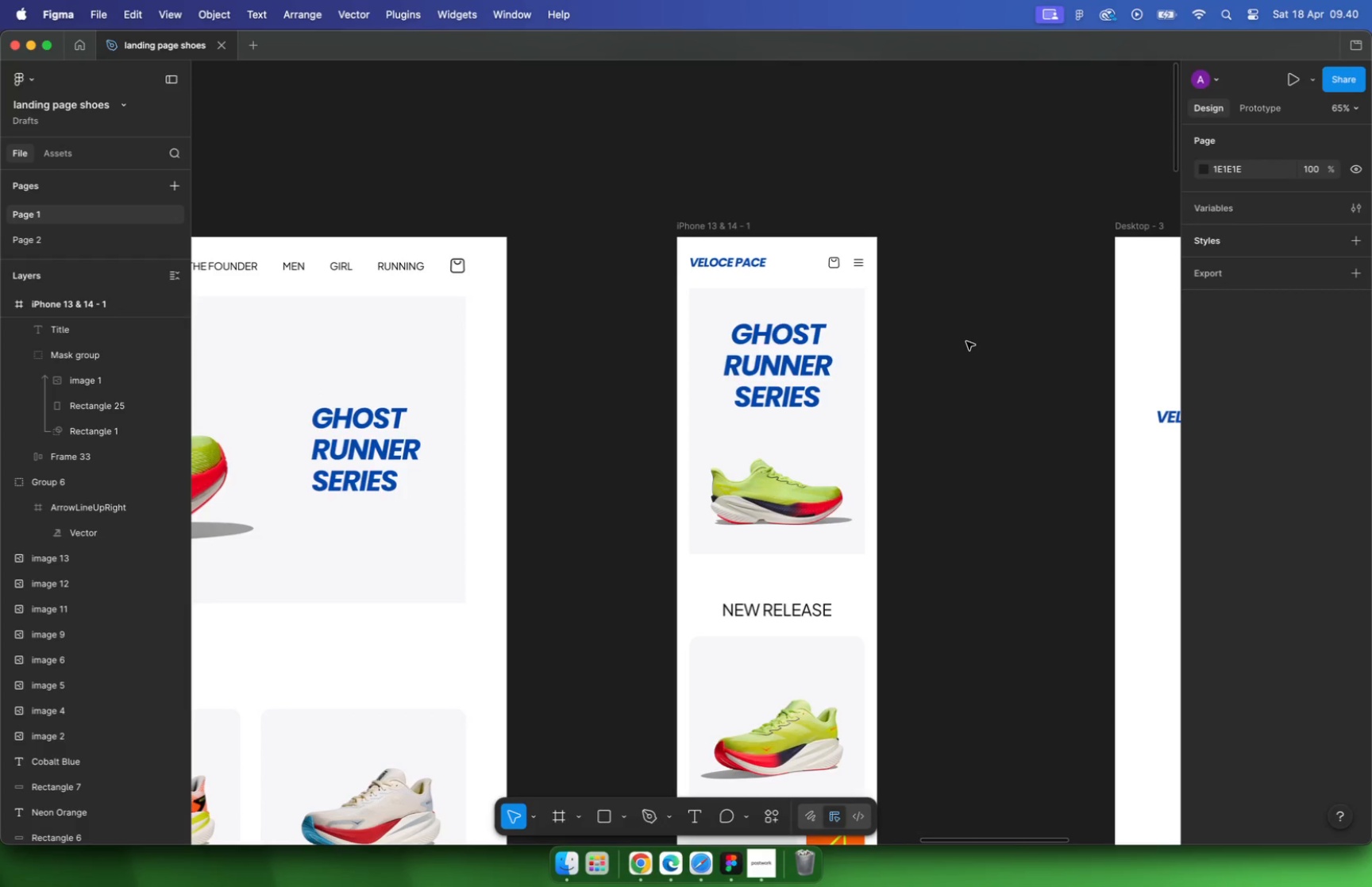 
wait(17.69)
 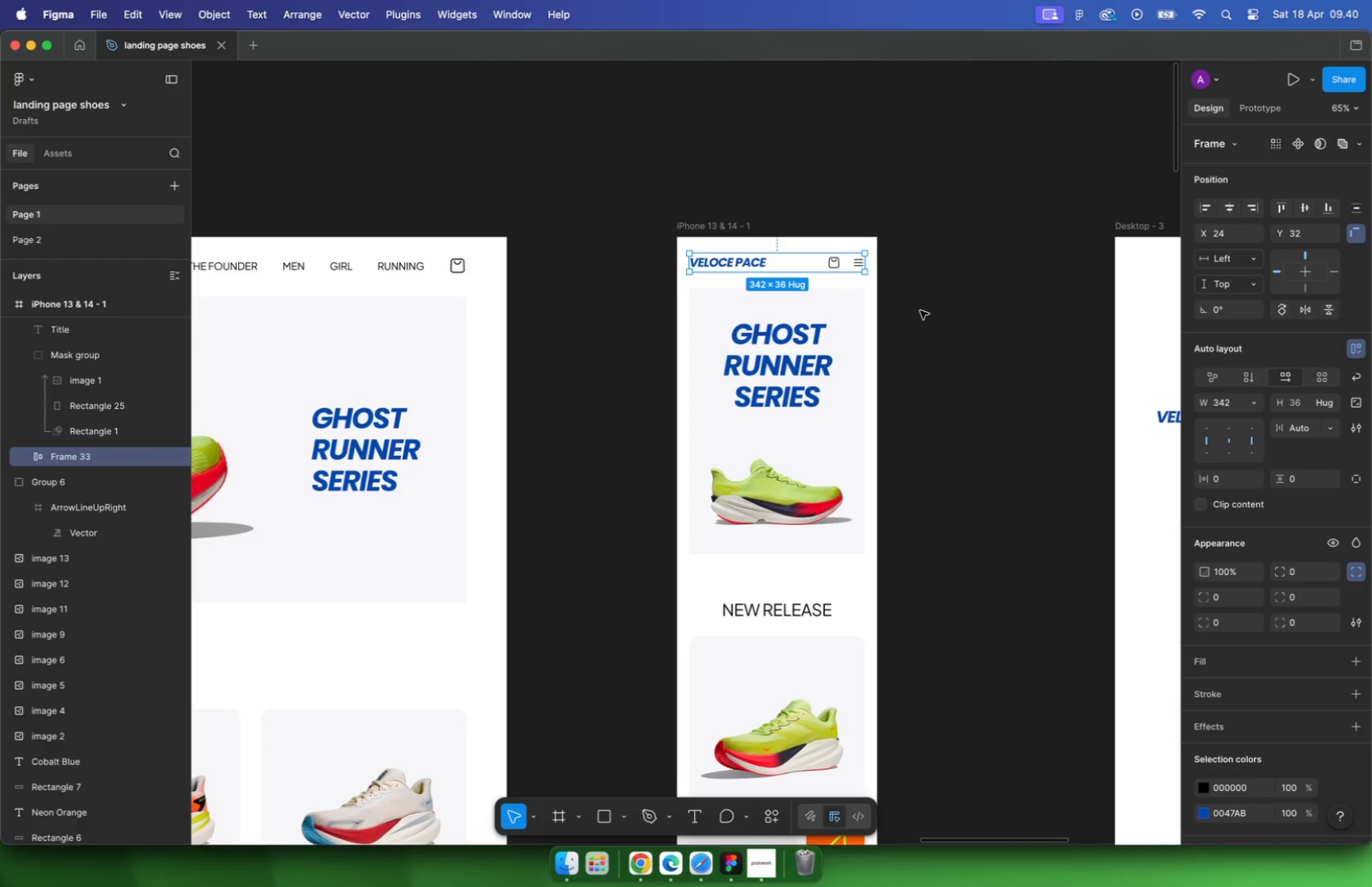 
left_click([920, 310])
 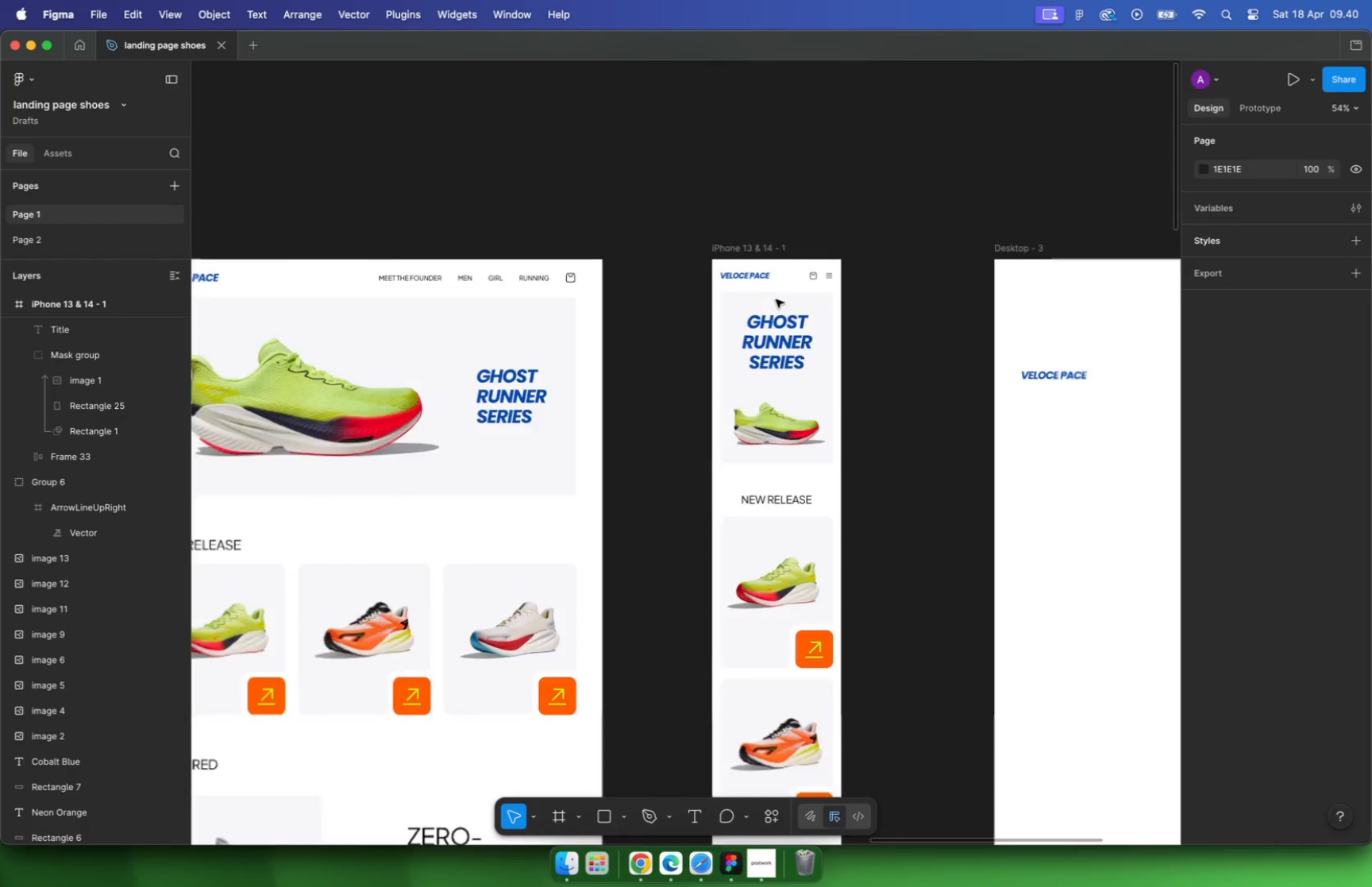 
hold_key(key=CommandLeft, duration=0.72)
scroll: coordinate [777, 411], scroll_direction: down, amount: 29.0
 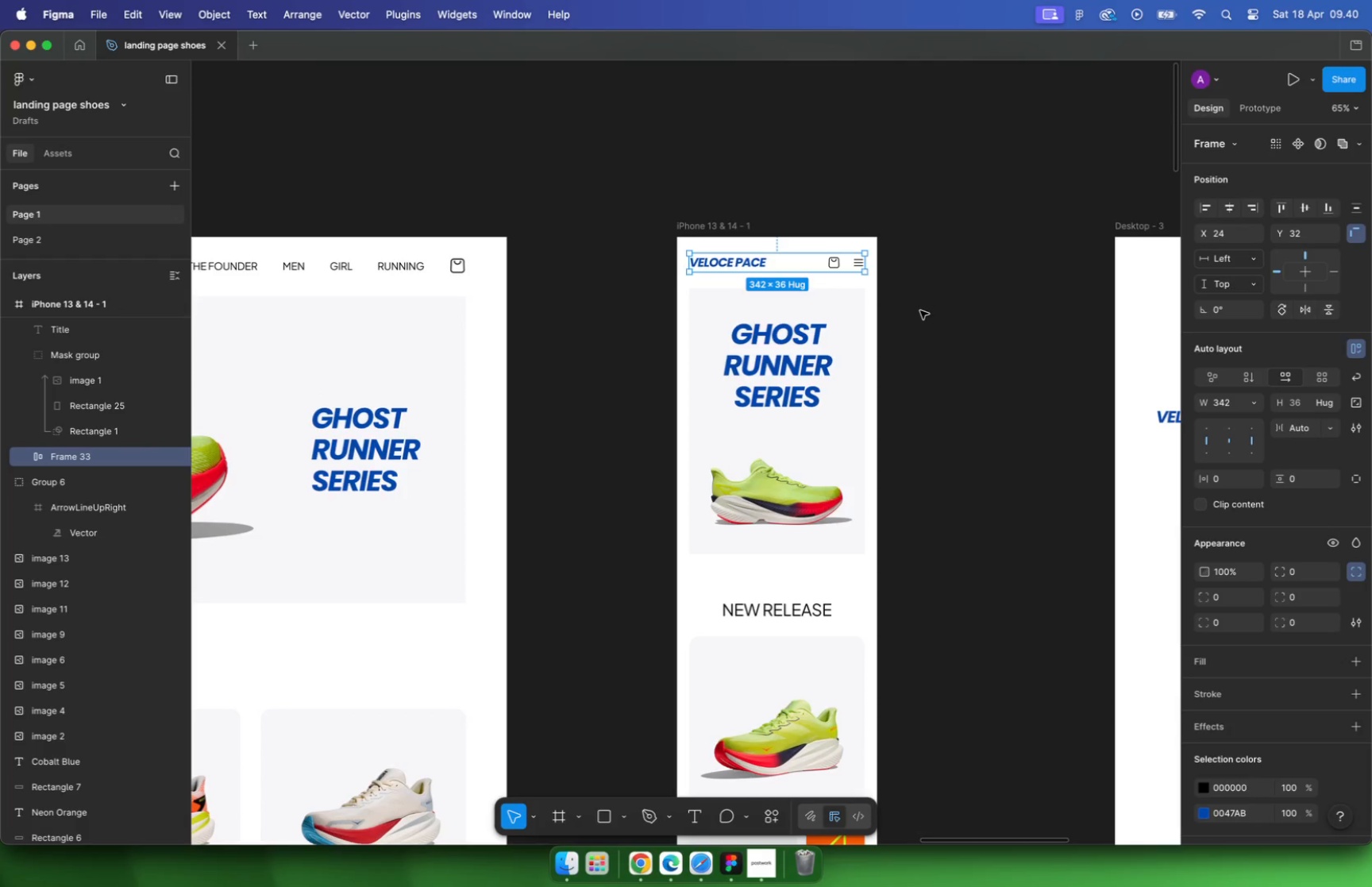 
key(Meta+CommandLeft)
 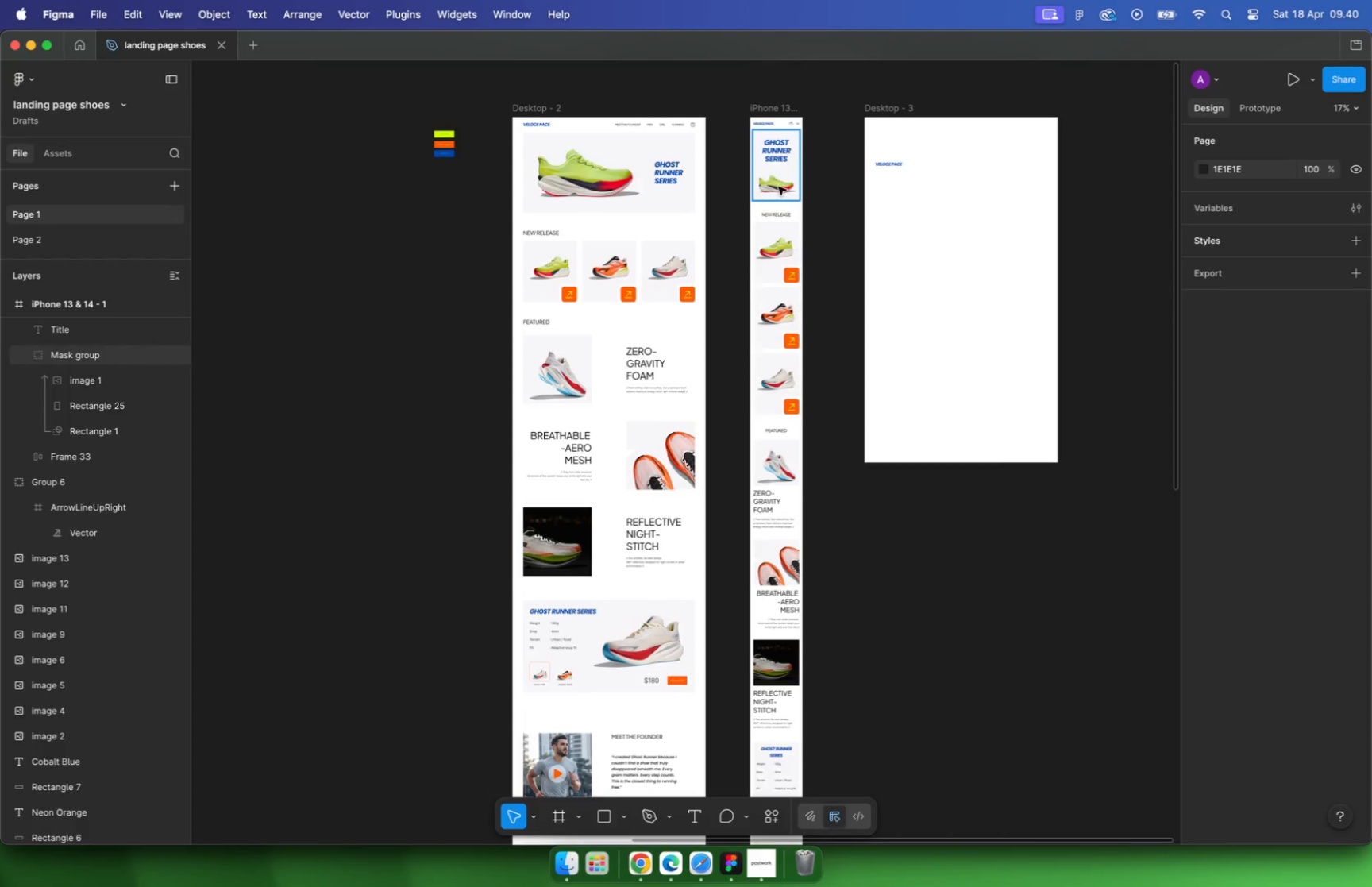 
scroll: coordinate [776, 480], scroll_direction: down, amount: 5.0
 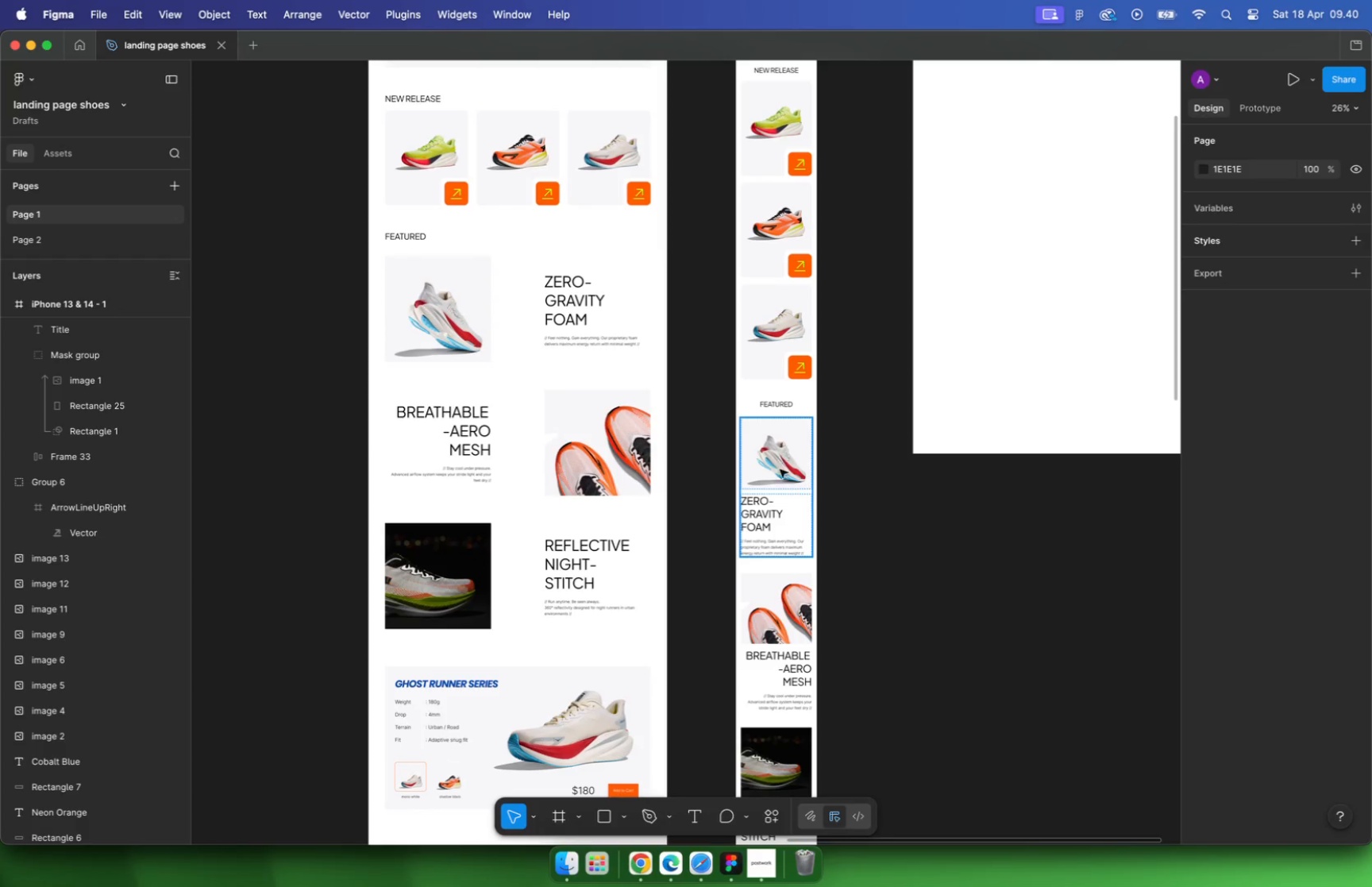 
left_click([612, 183])
 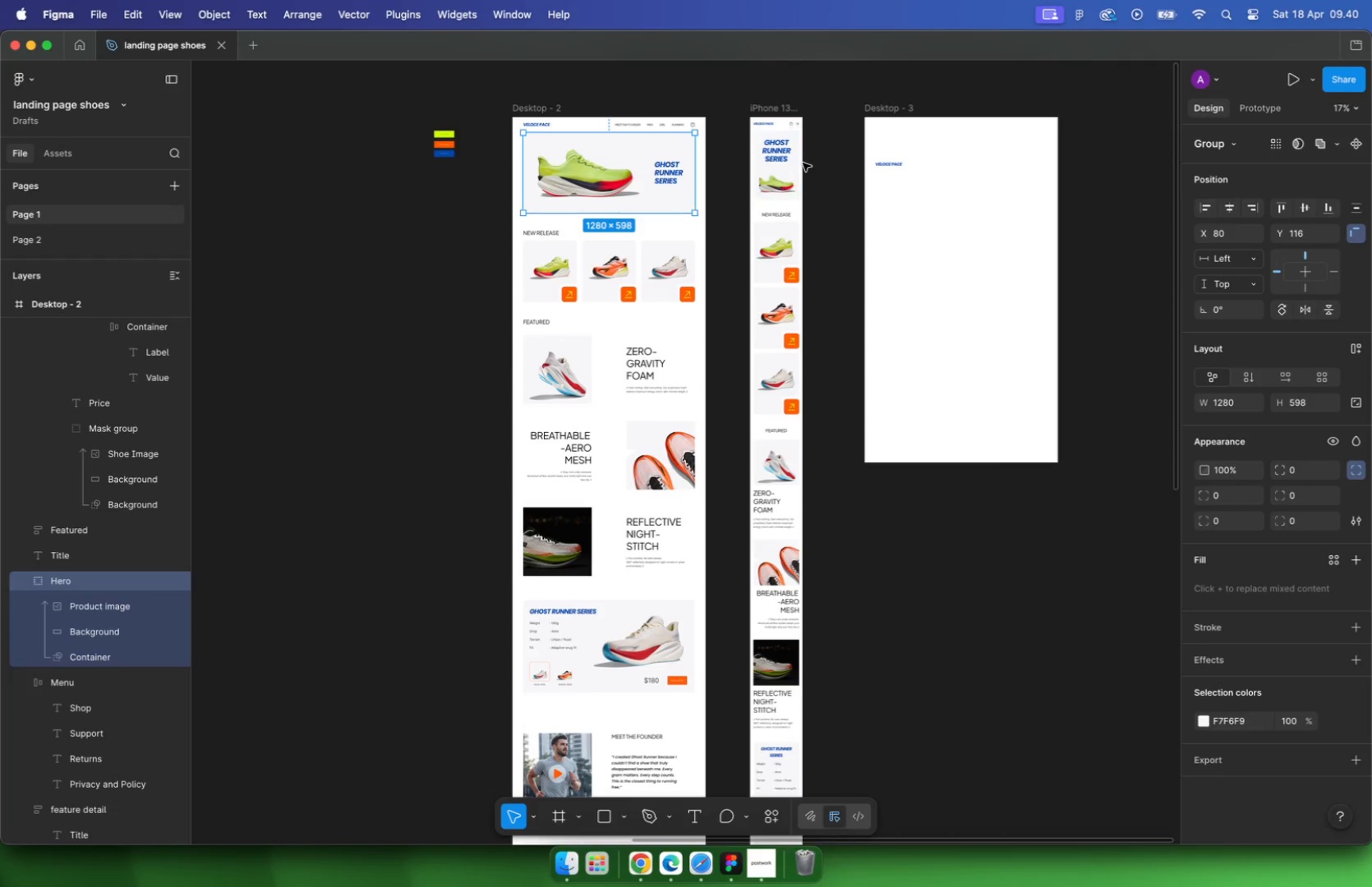 
left_click([792, 163])
 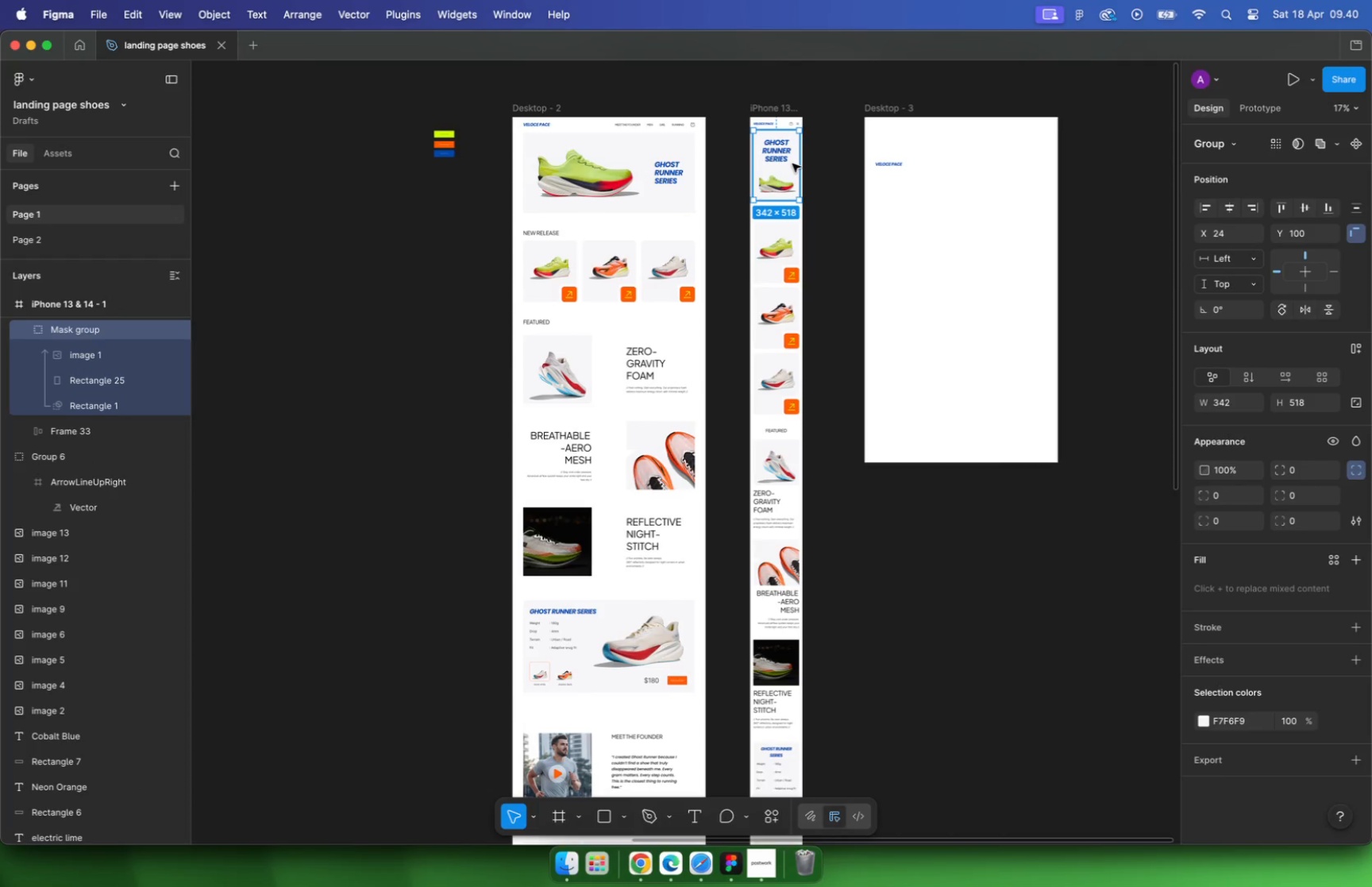 
scroll: coordinate [1288, 517], scroll_direction: down, amount: 21.0
 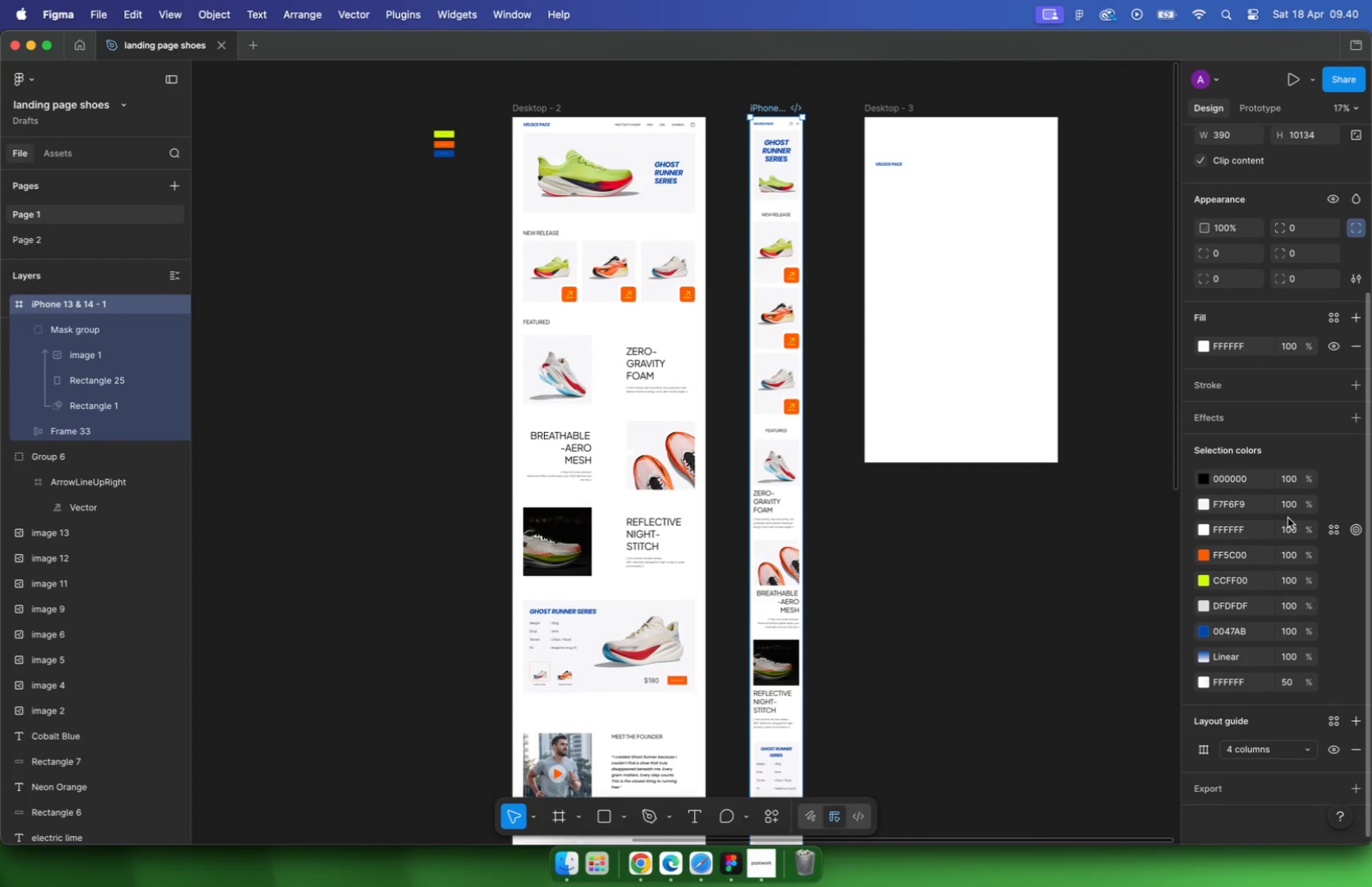 
key(Meta+P)
 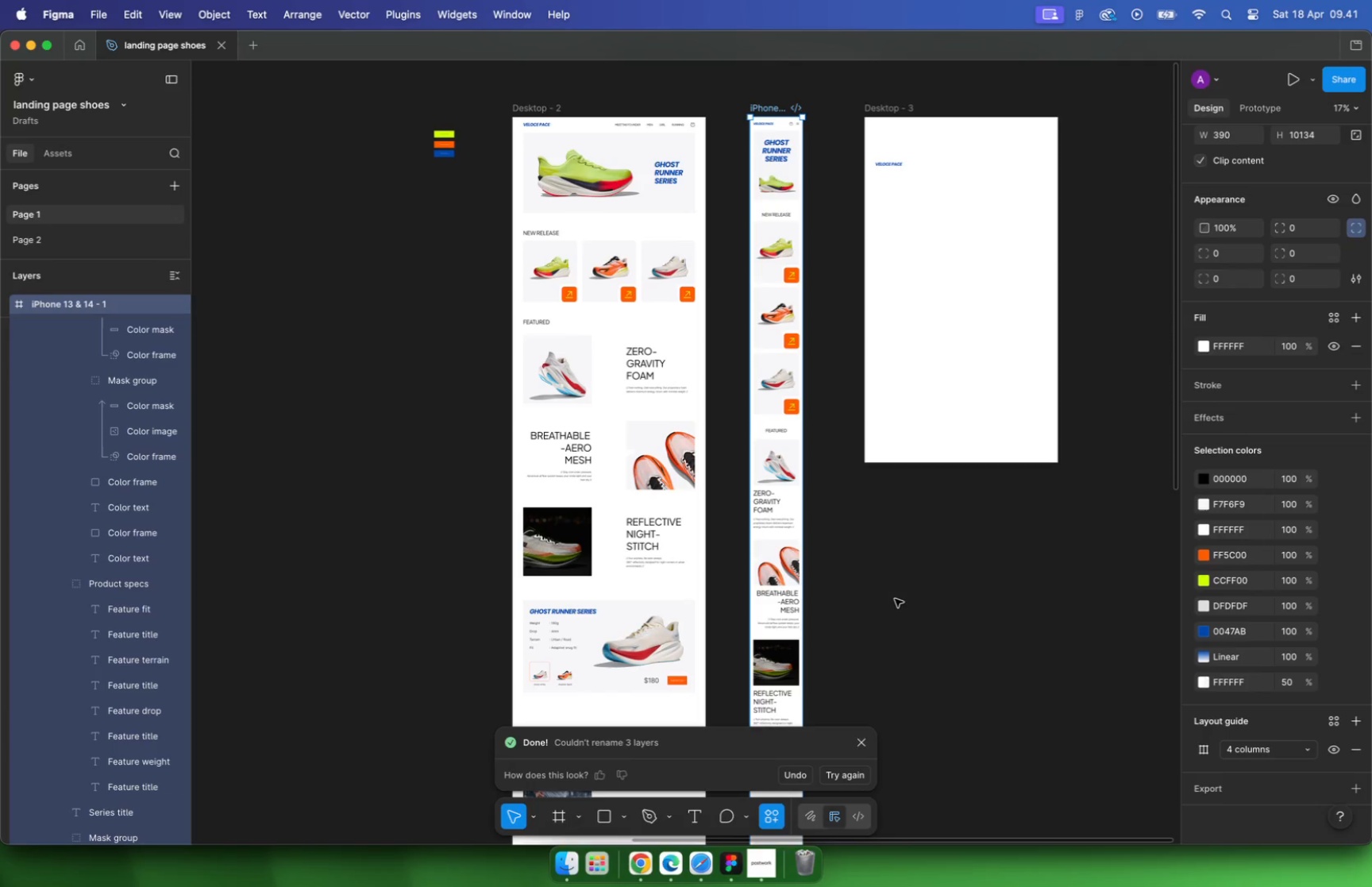 
wait(40.41)
 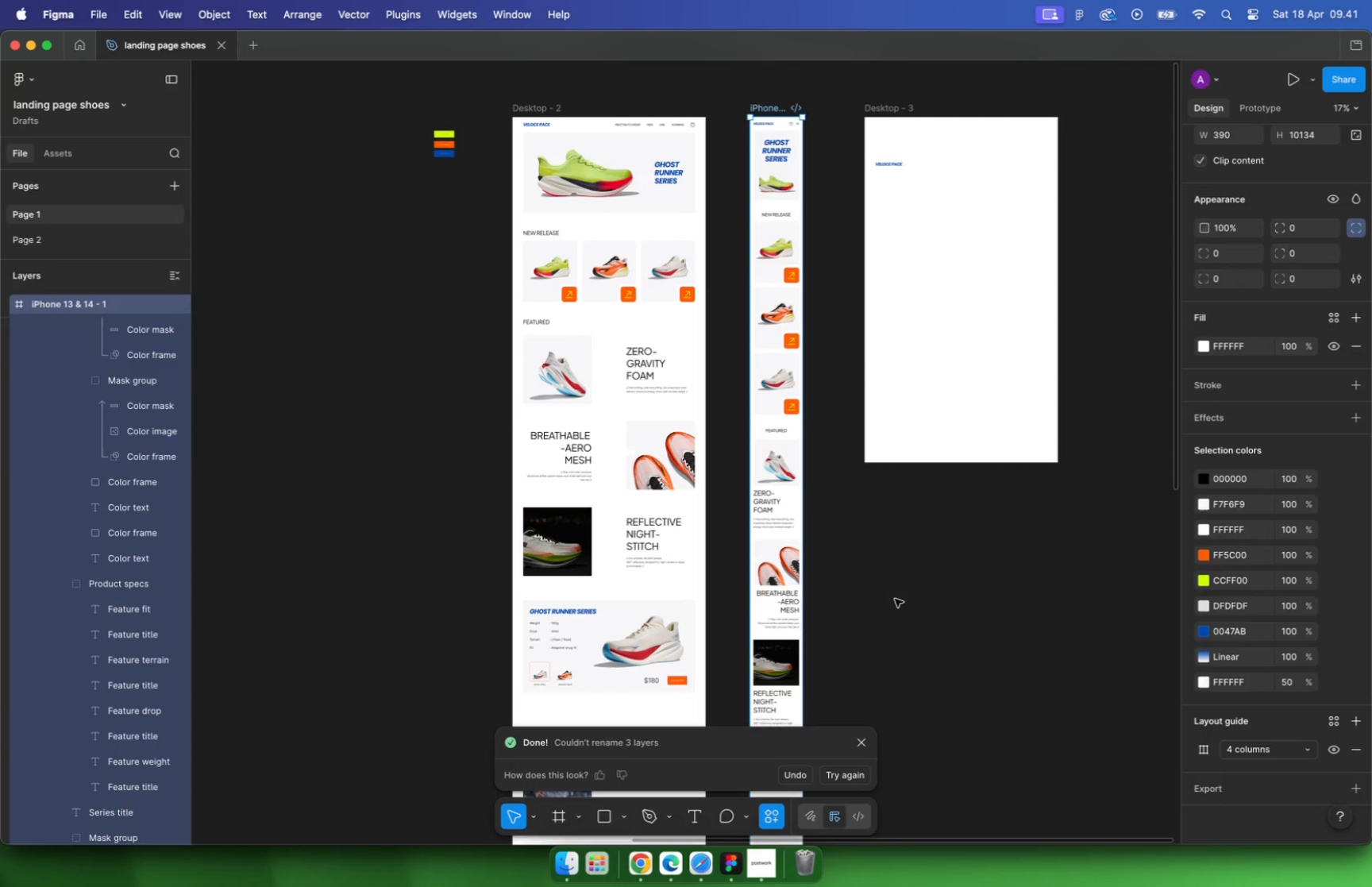 
hold_key(key=CommandLeft, duration=3.28)
scroll: coordinate [467, 328], scroll_direction: up, amount: 14.0
 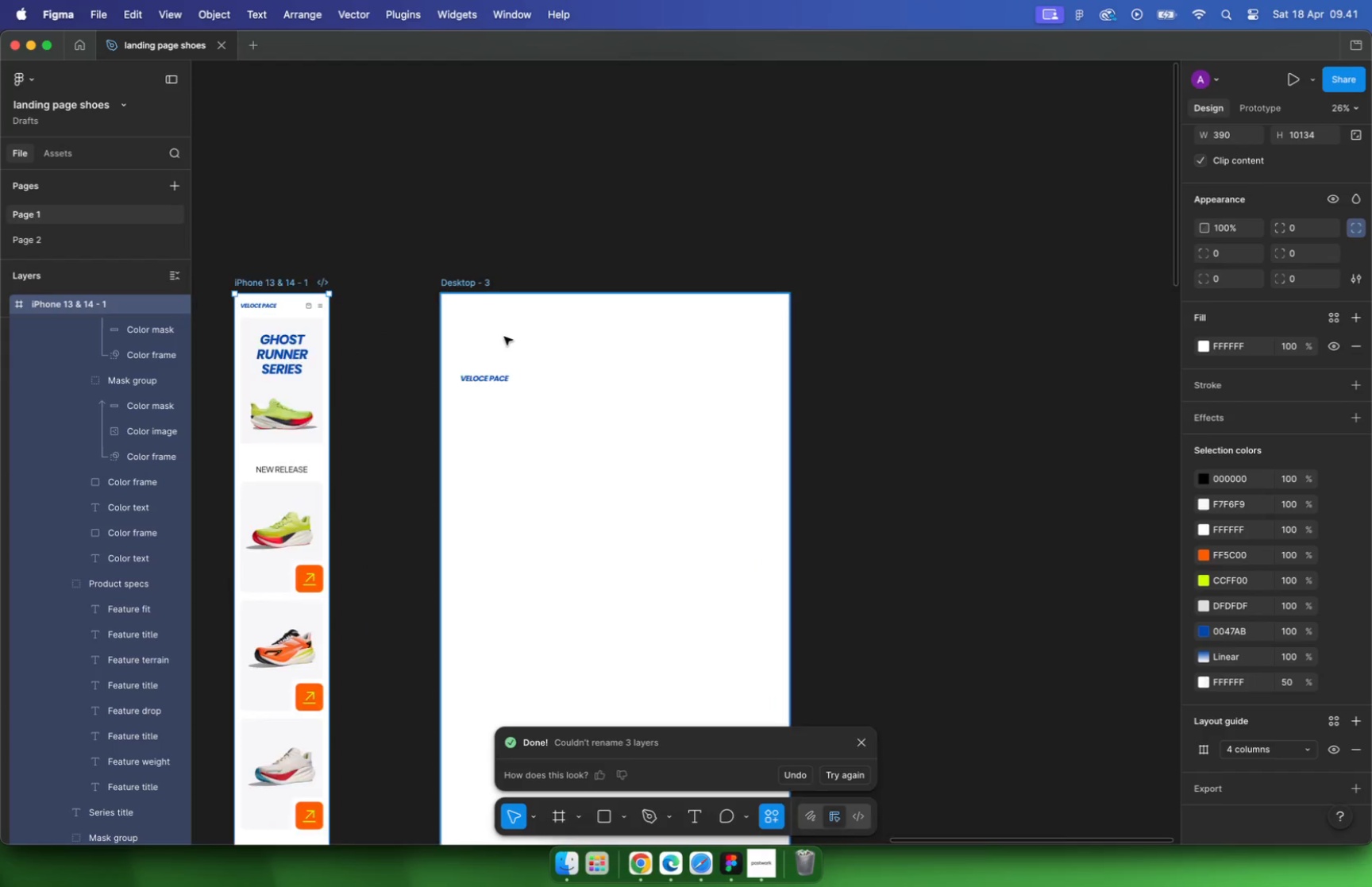 
left_click([283, 530])
 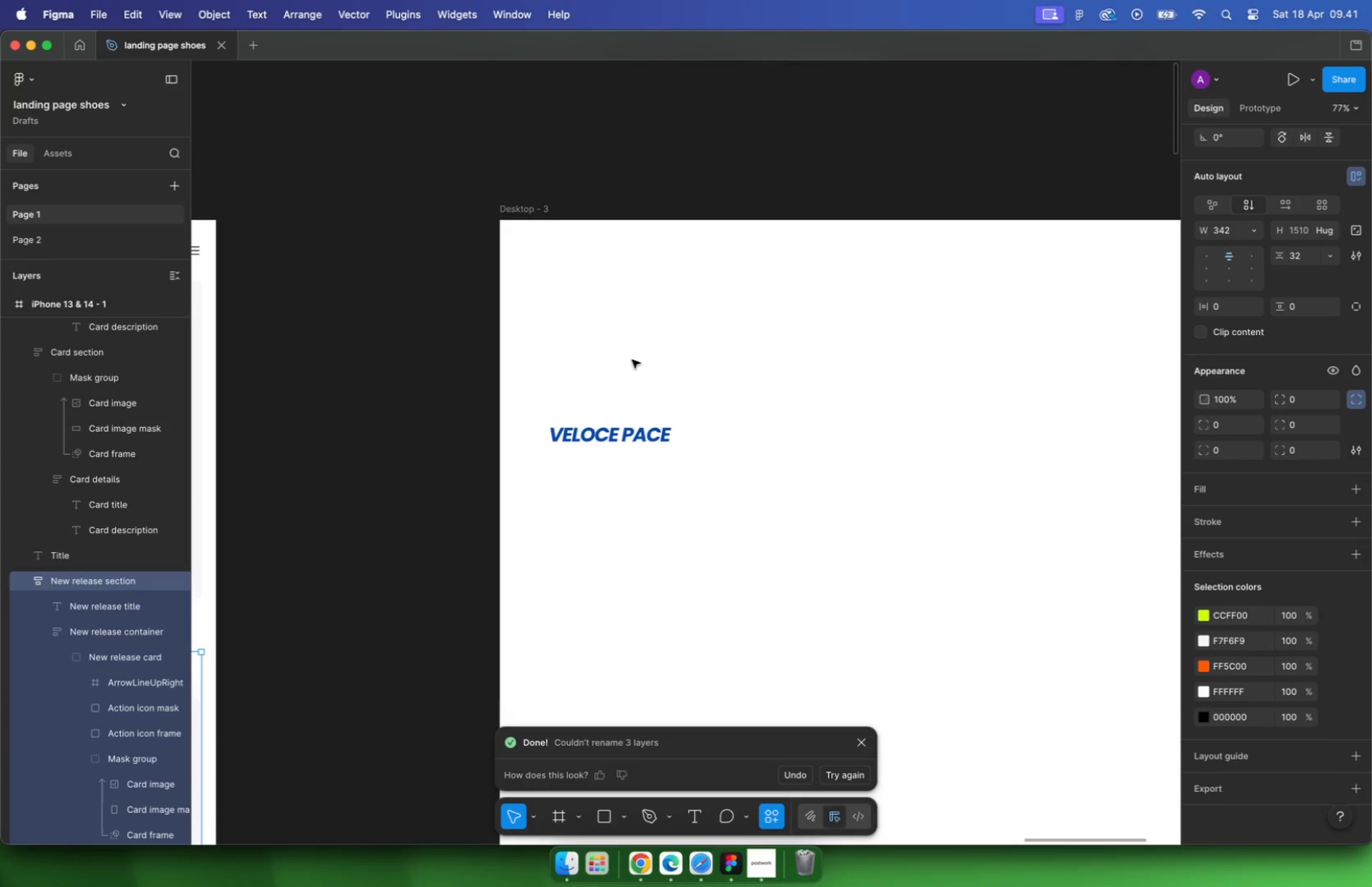 
hold_key(key=CommandLeft, duration=0.67)
scroll: coordinate [630, 289], scroll_direction: up, amount: 5.0
 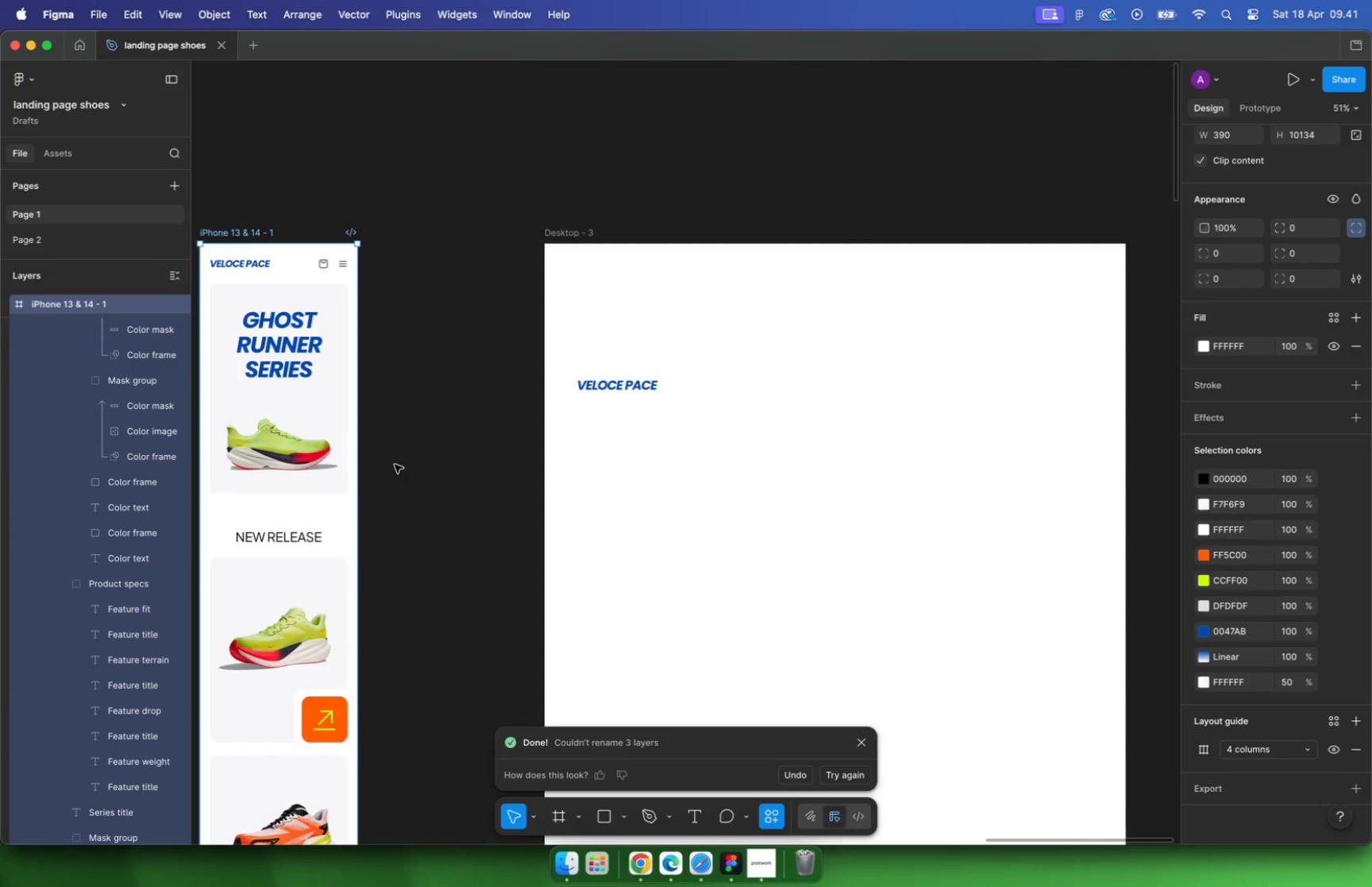 
left_click([628, 431])
 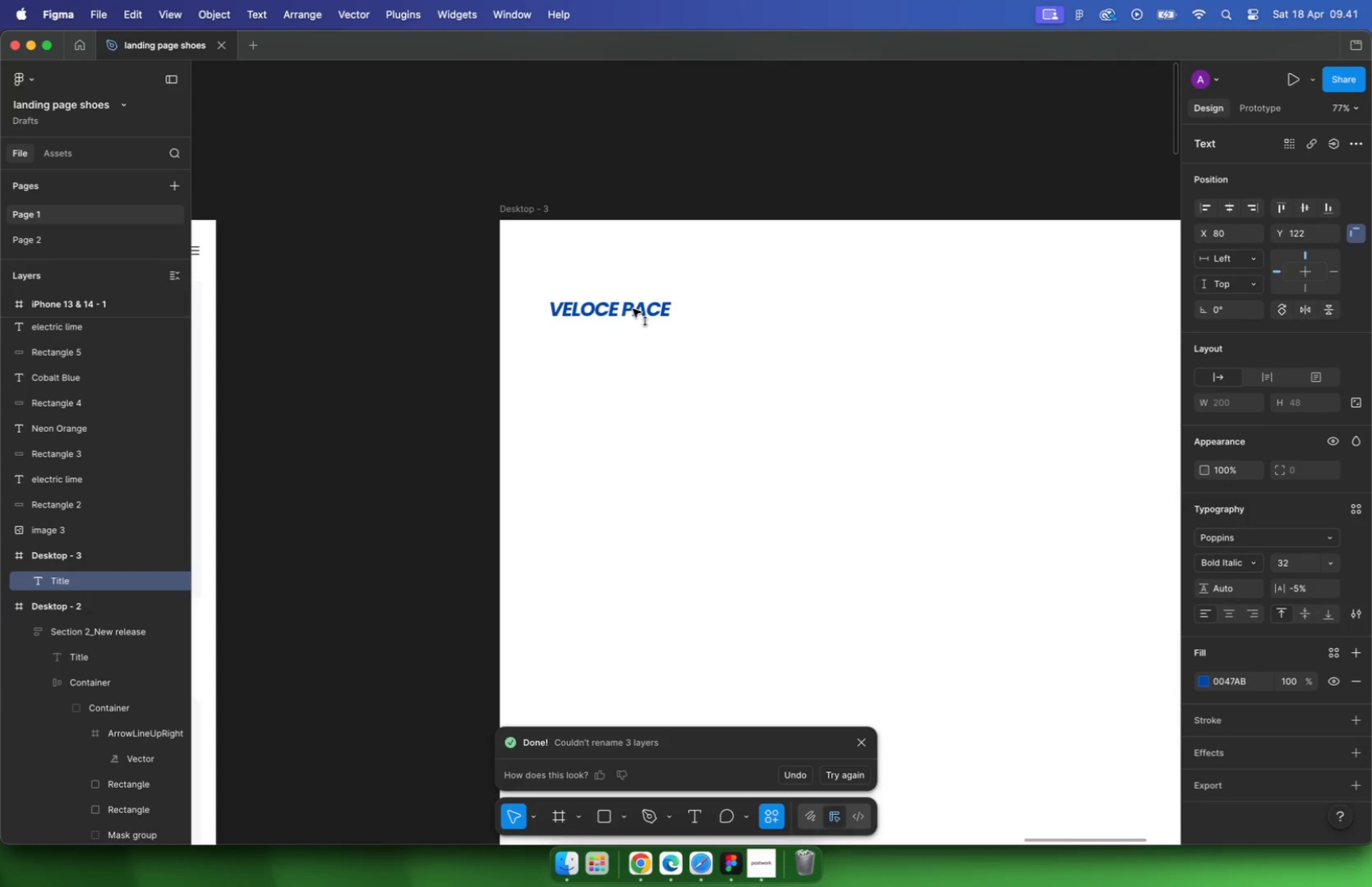 
left_click_drag(start_coordinate=[630, 435], to_coordinate=[633, 301])
 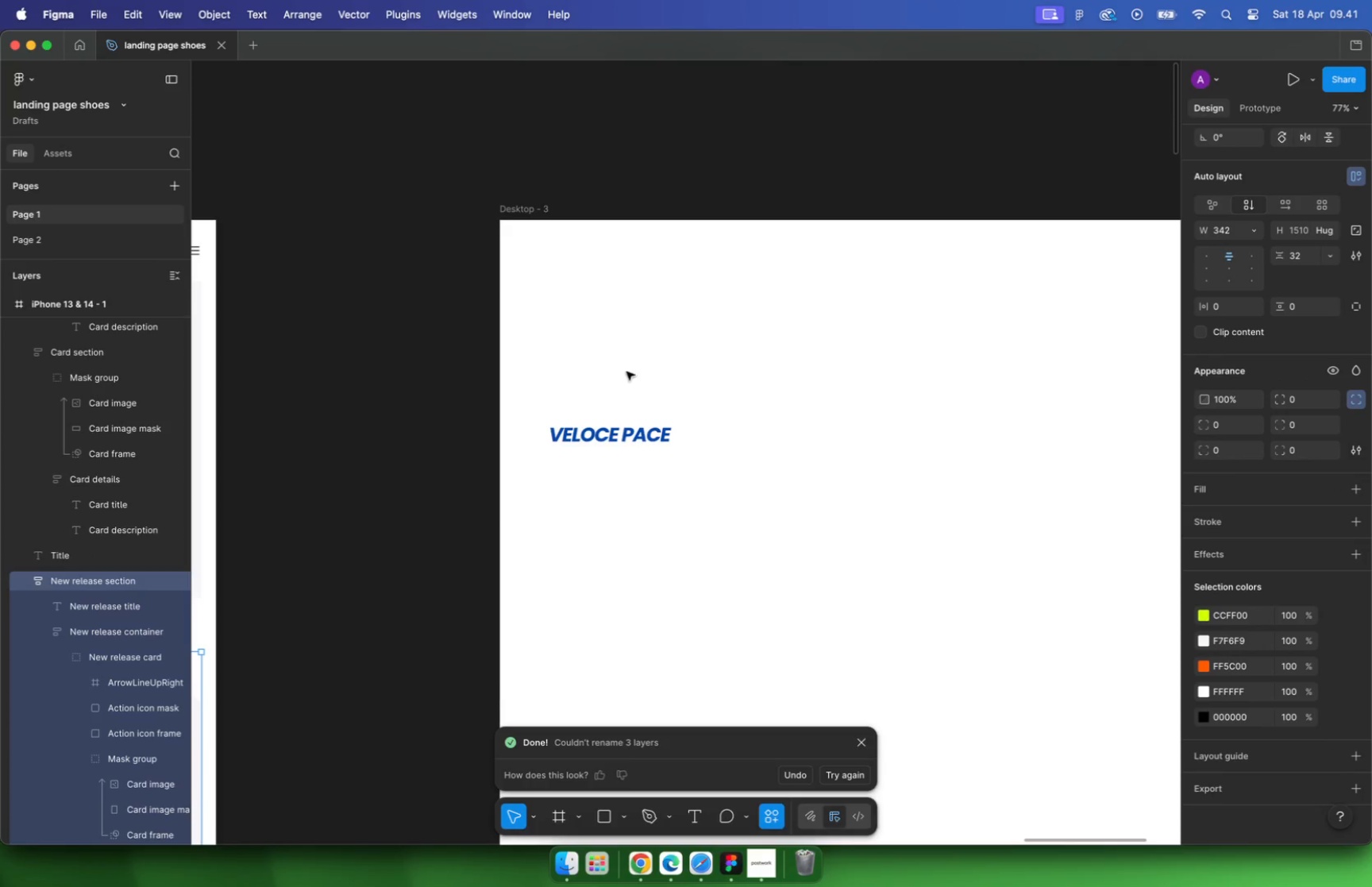 
hold_key(key=ShiftLeft, duration=0.91)
 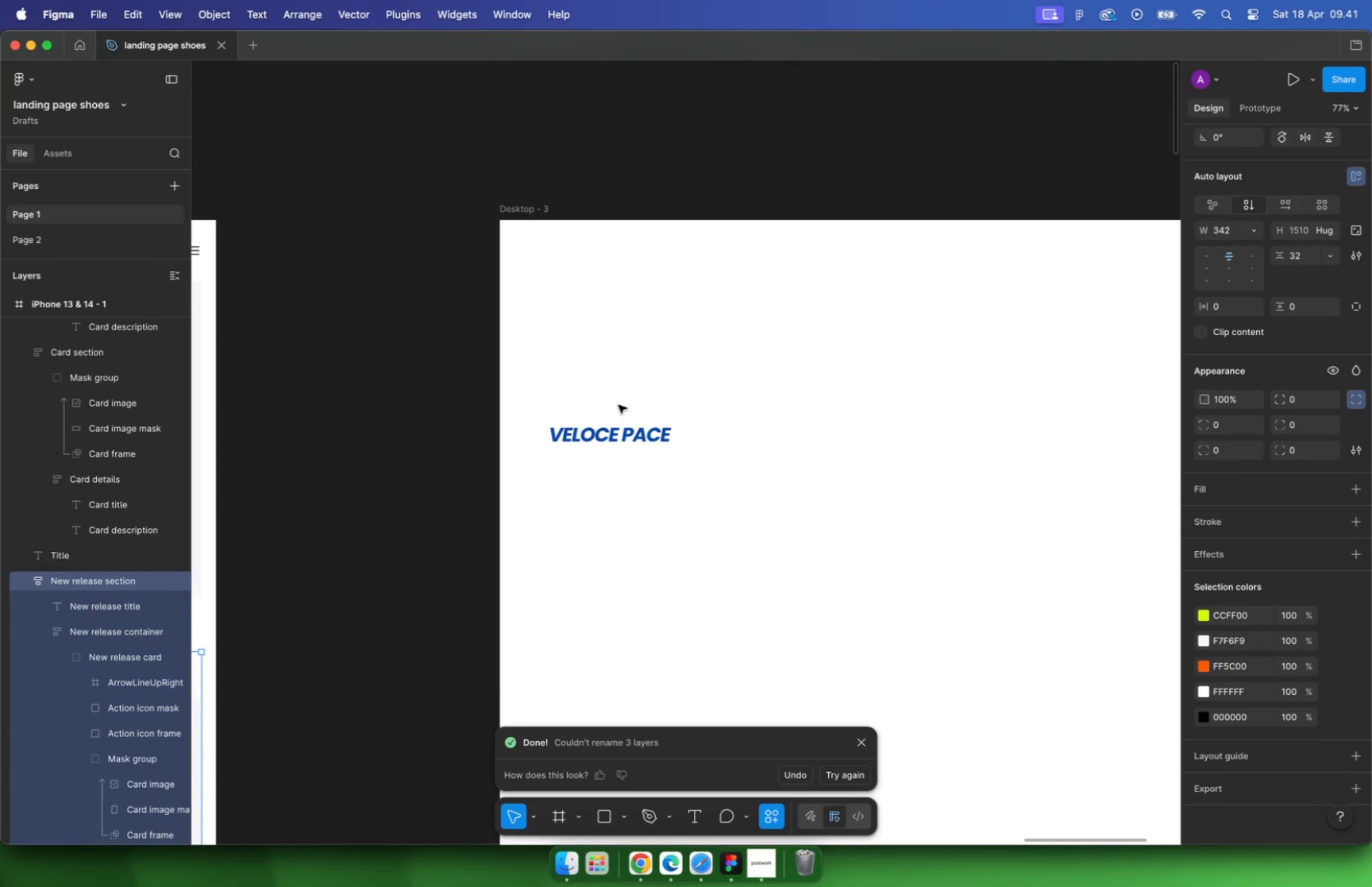 
left_click([713, 344])
 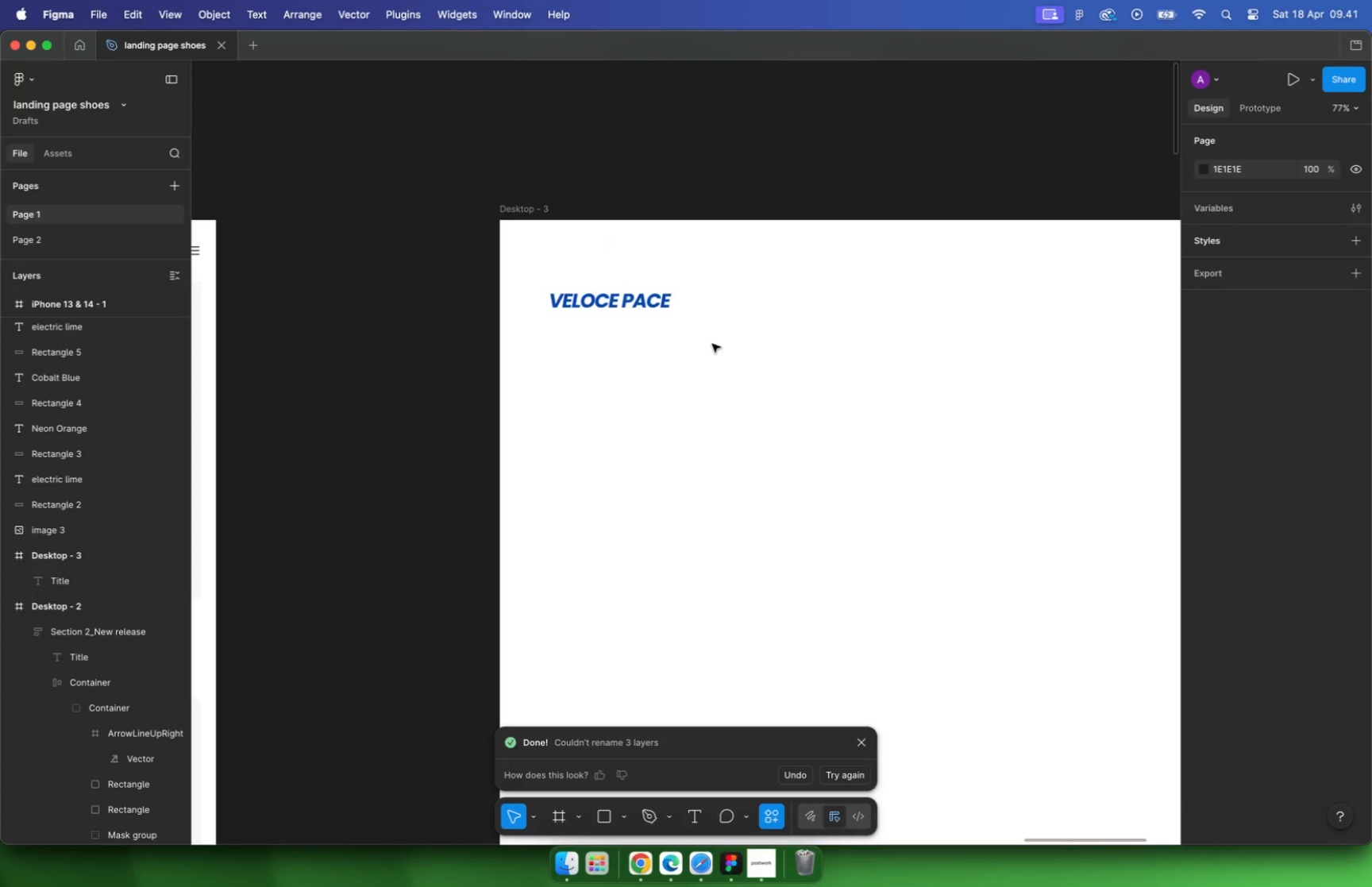 
type(tDesign system)
key(Escape)
 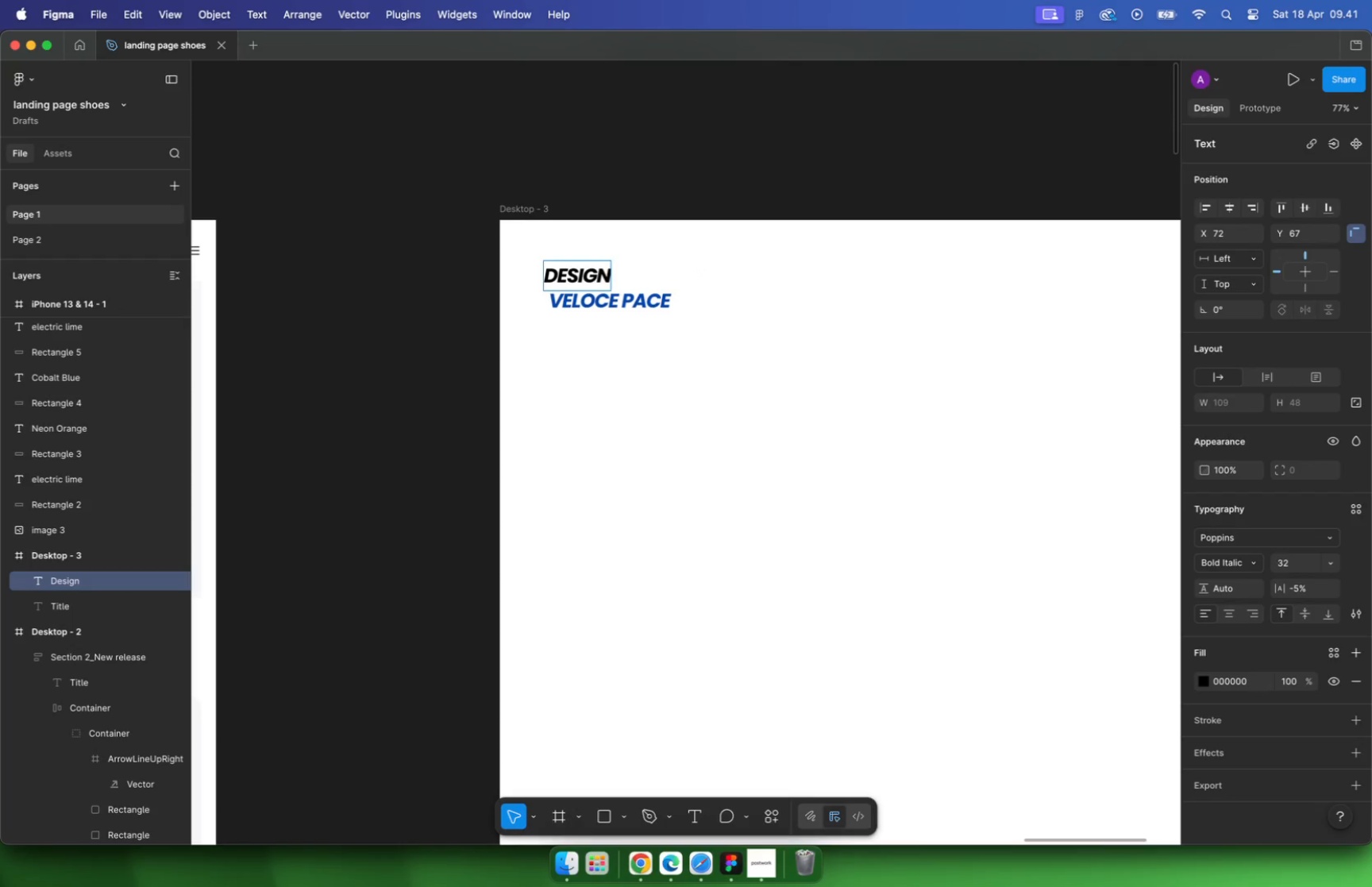 
left_click_drag(start_coordinate=[610, 299], to_coordinate=[603, 337])
 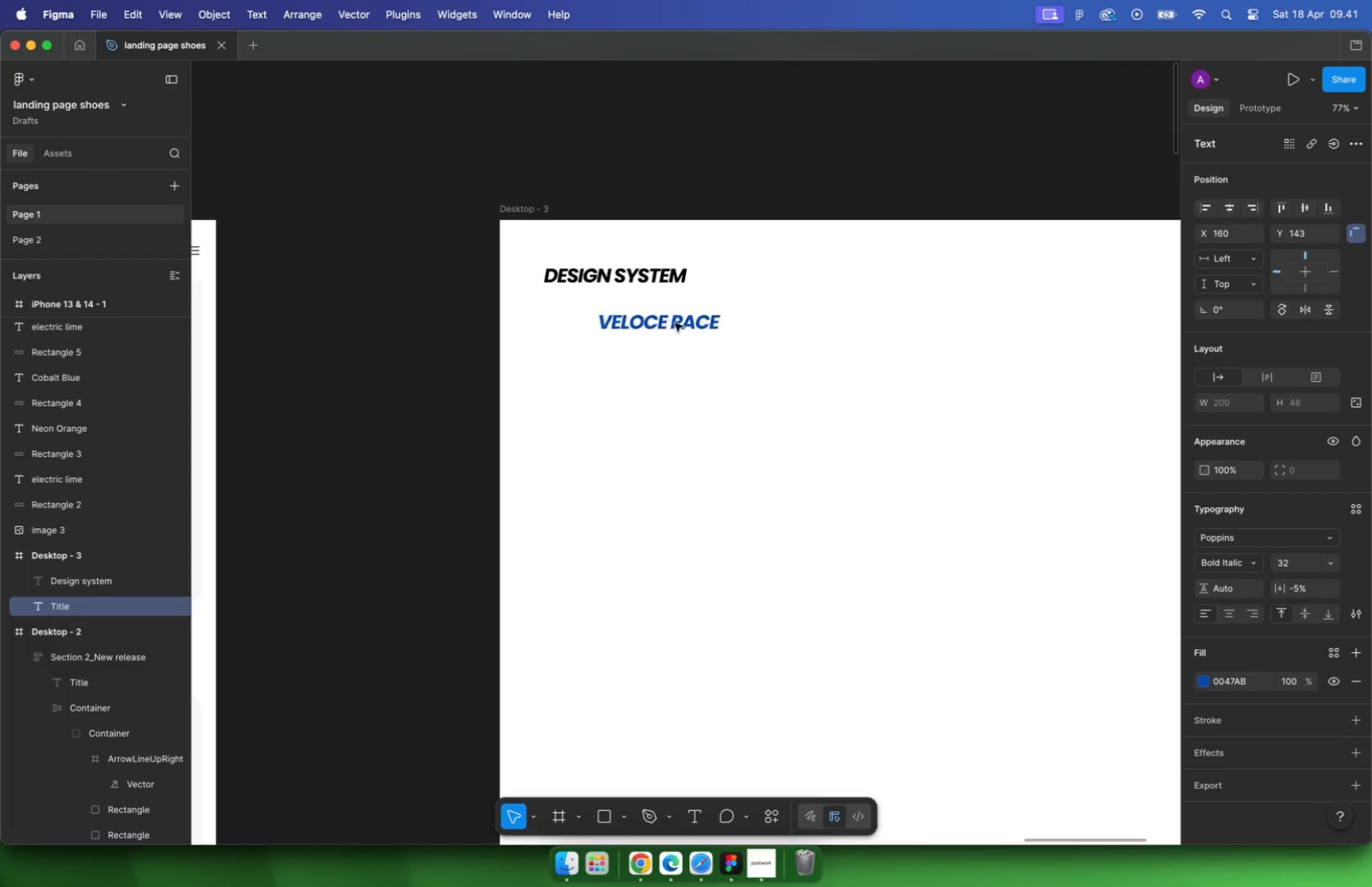 
hold_key(key=CommandLeft, duration=0.86)
scroll: coordinate [578, 237], scroll_direction: down, amount: 11.0
 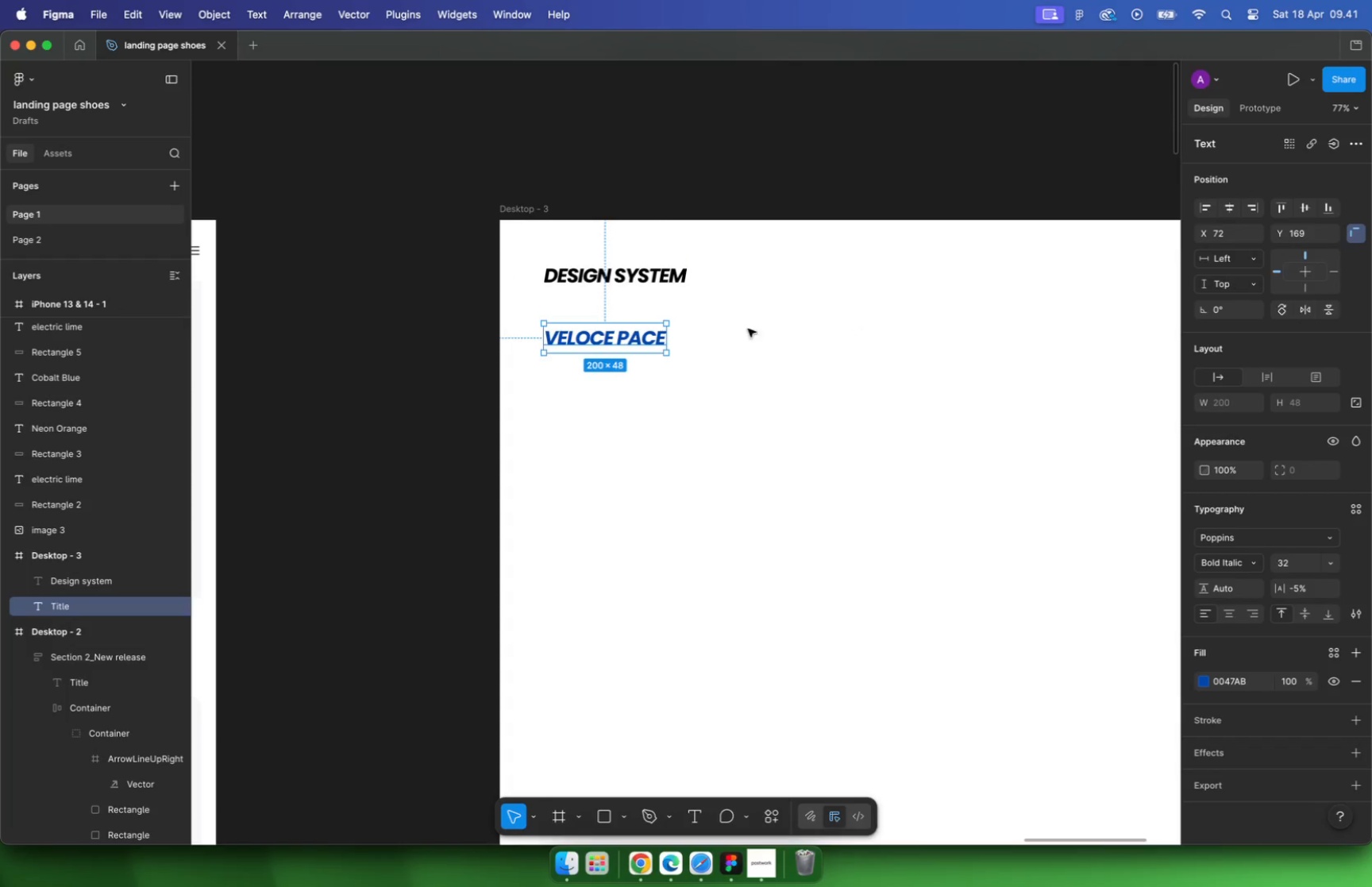 
left_click_drag(start_coordinate=[589, 282], to_coordinate=[589, 300])
 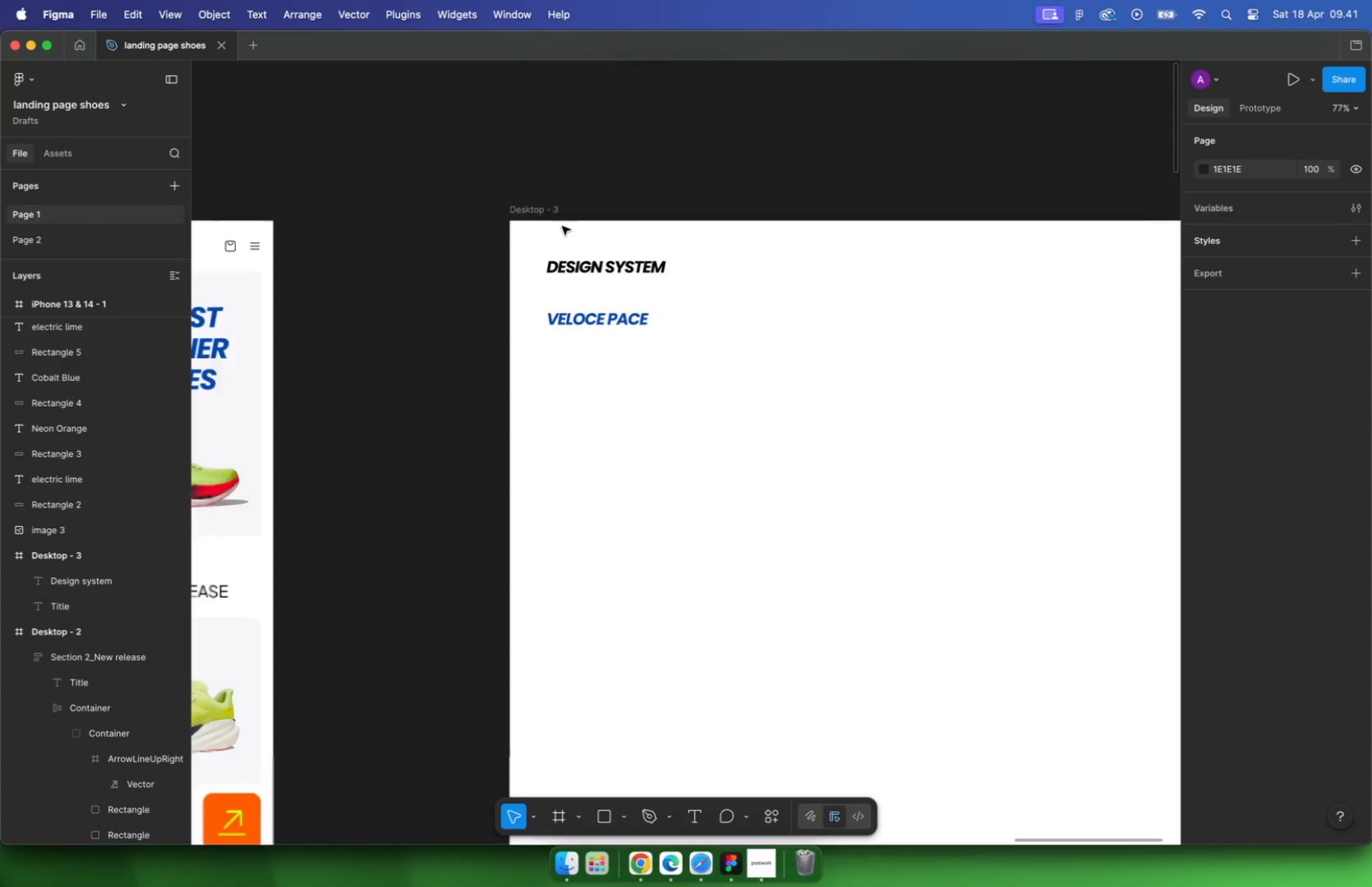 
hold_key(key=ShiftLeft, duration=0.44)
 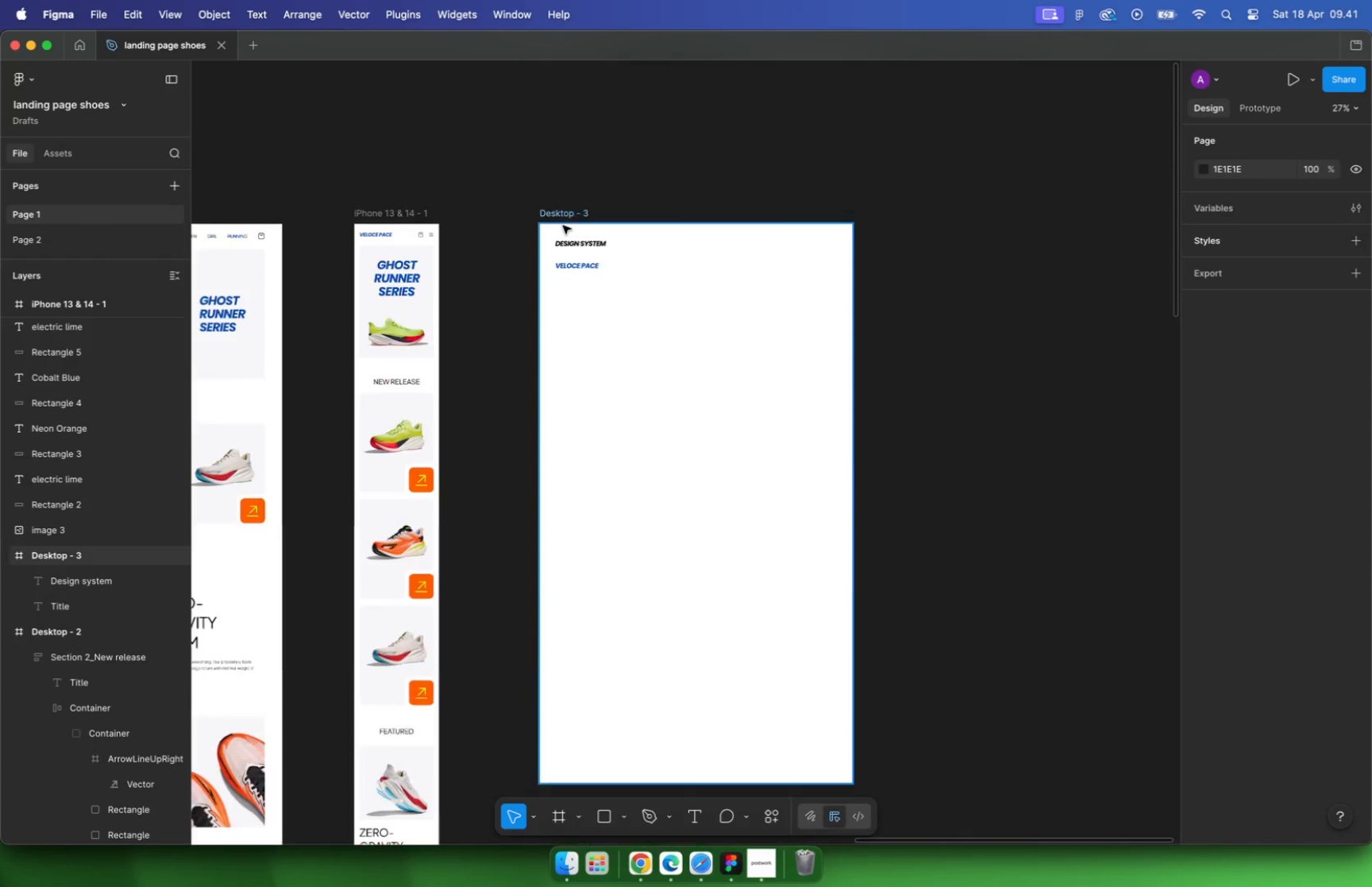 
left_click([726, 287])
 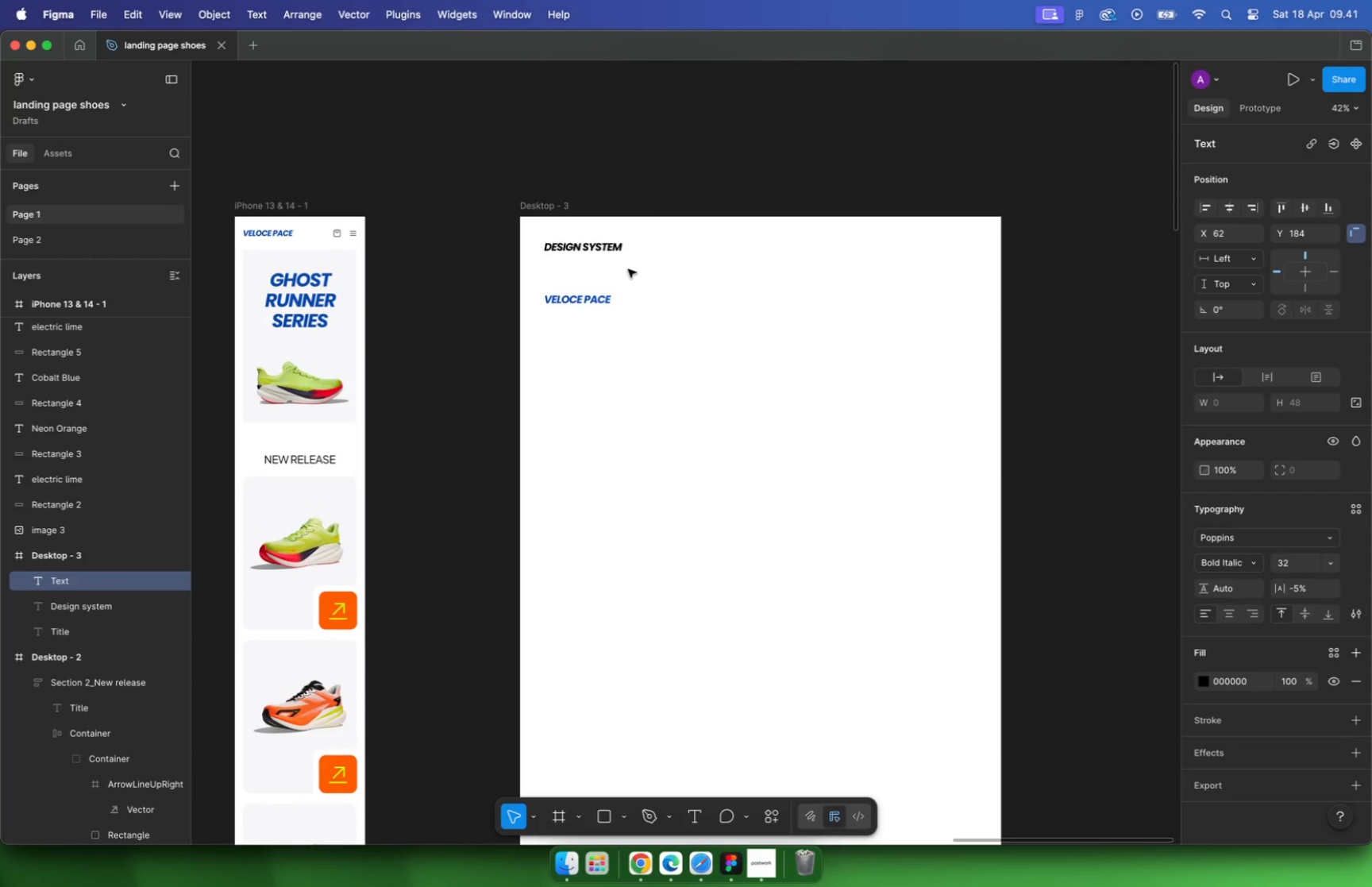 
type(tLogo)
key(Escape)
 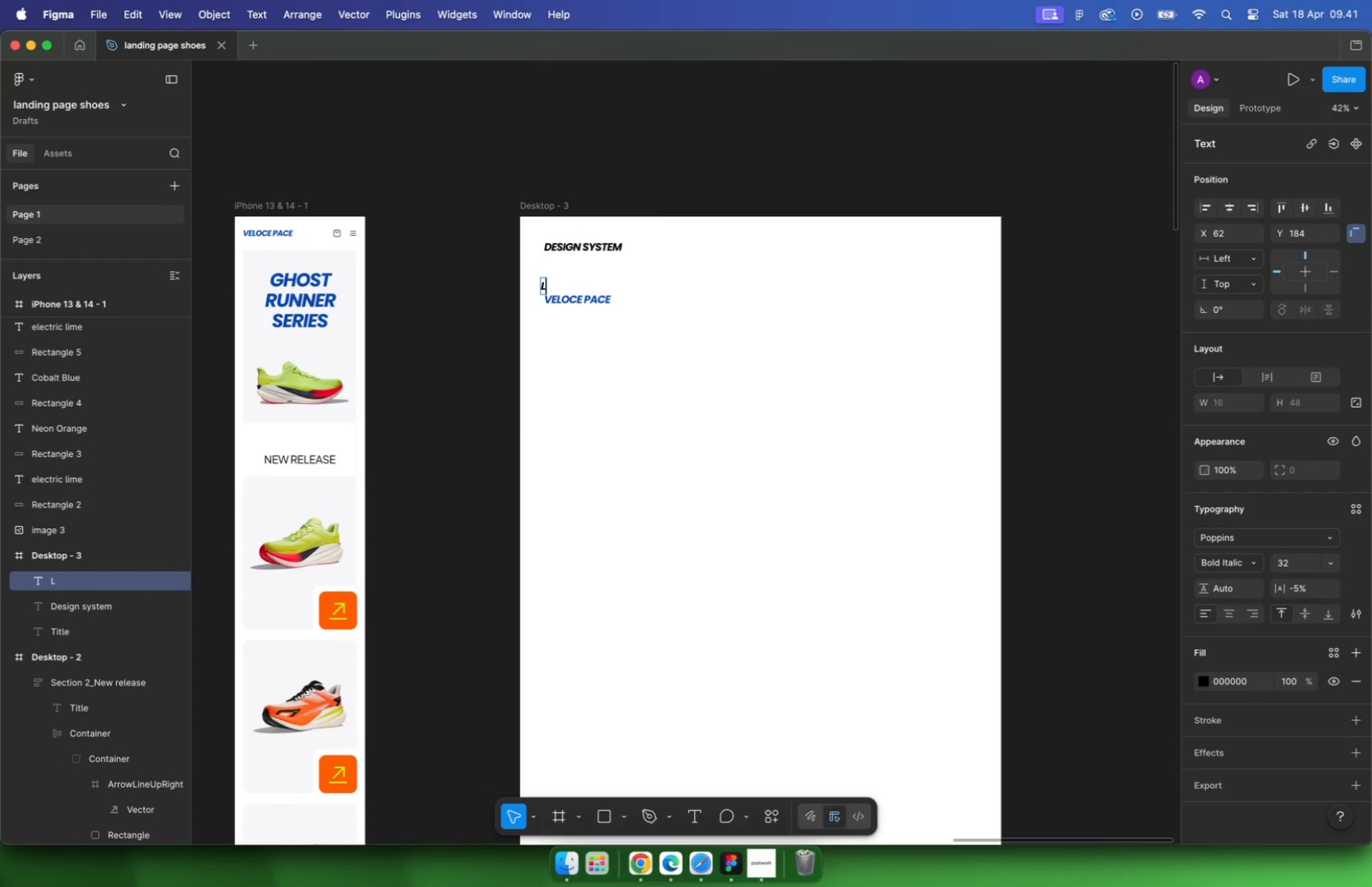 
hold_key(key=CommandLeft, duration=0.53)
scroll: coordinate [549, 287], scroll_direction: up, amount: 22.0
 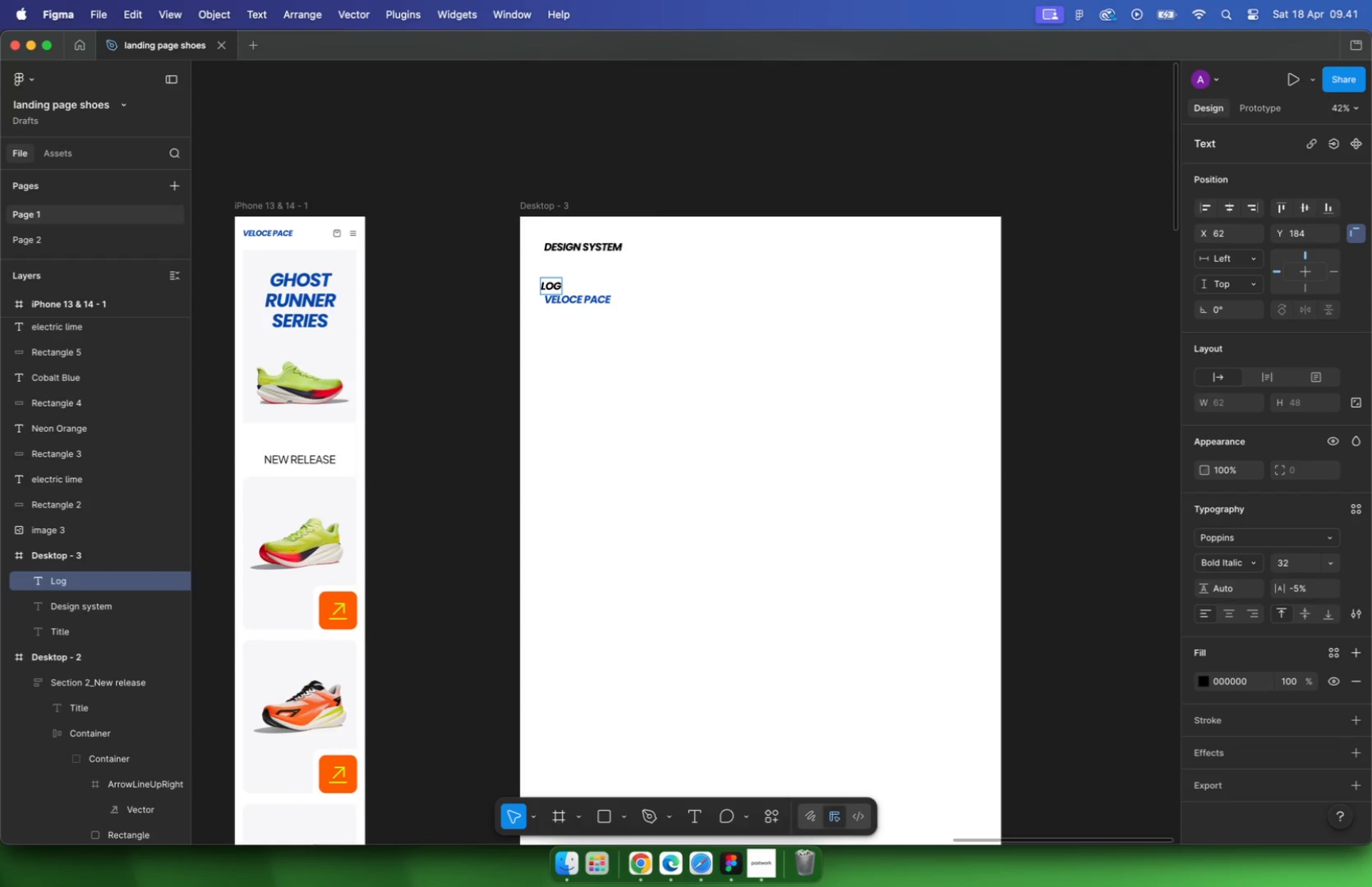 
left_click_drag(start_coordinate=[572, 298], to_coordinate=[588, 276])
 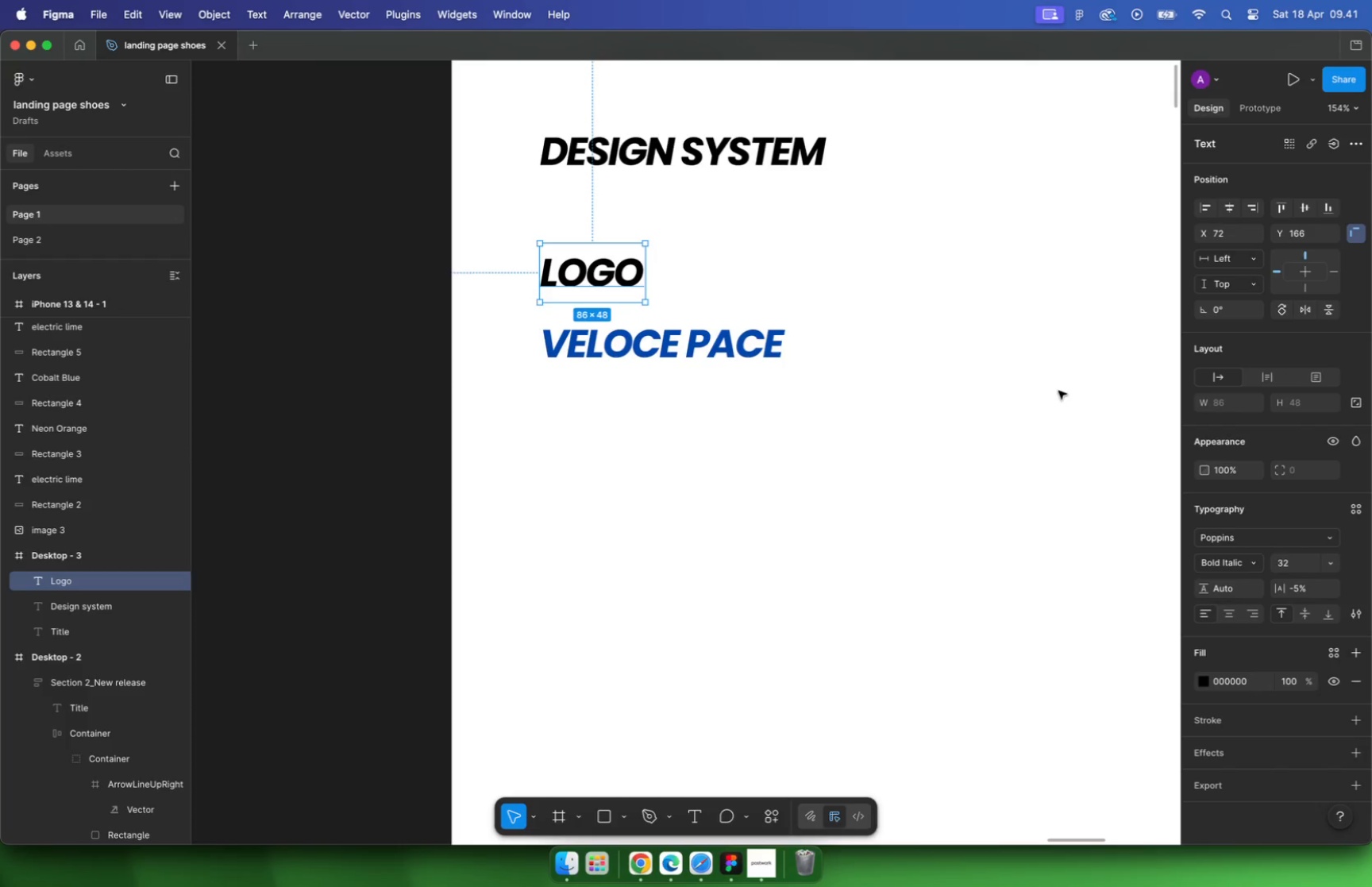 
left_click([1227, 561])
 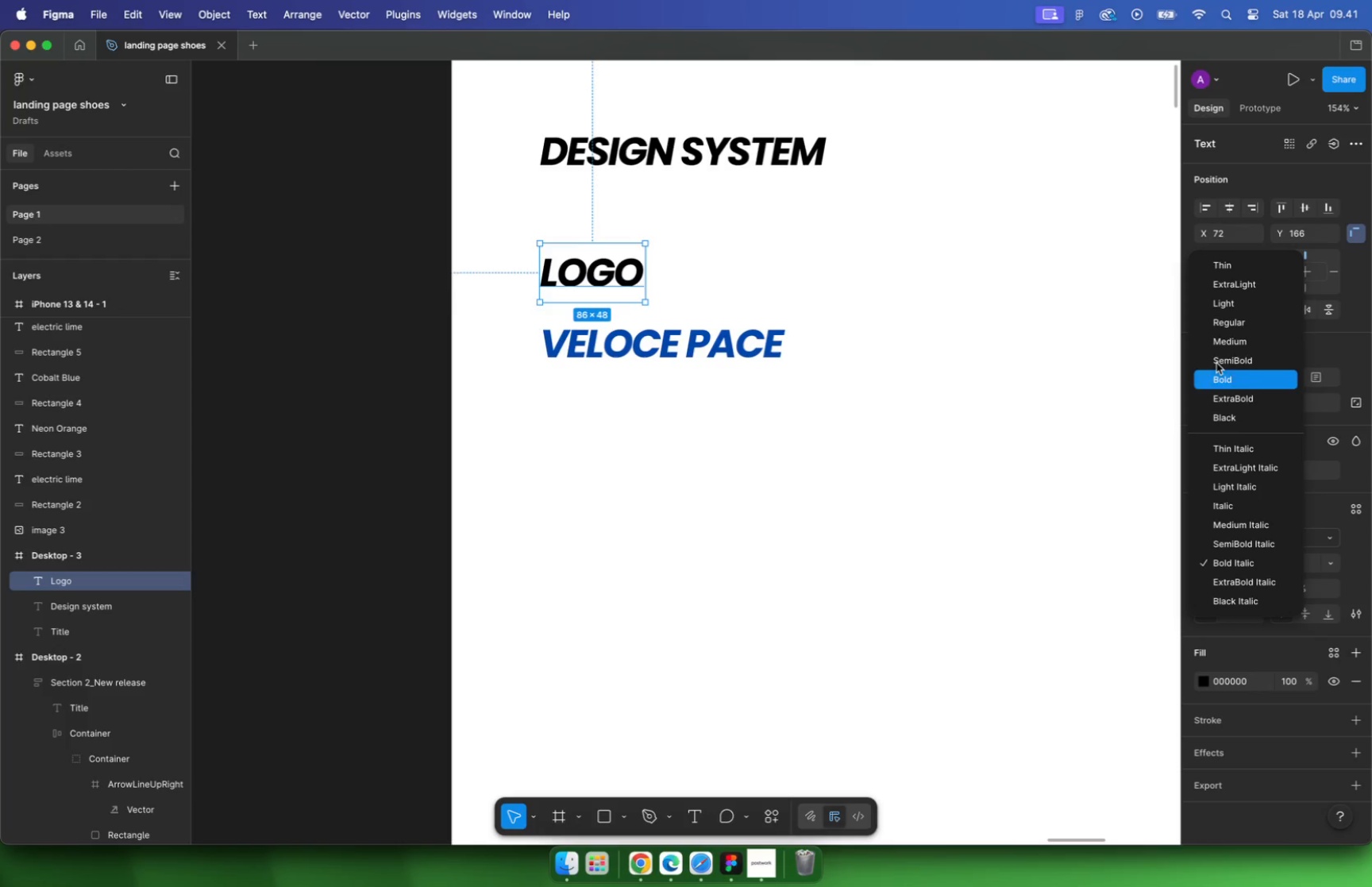 
left_click([1219, 345])
 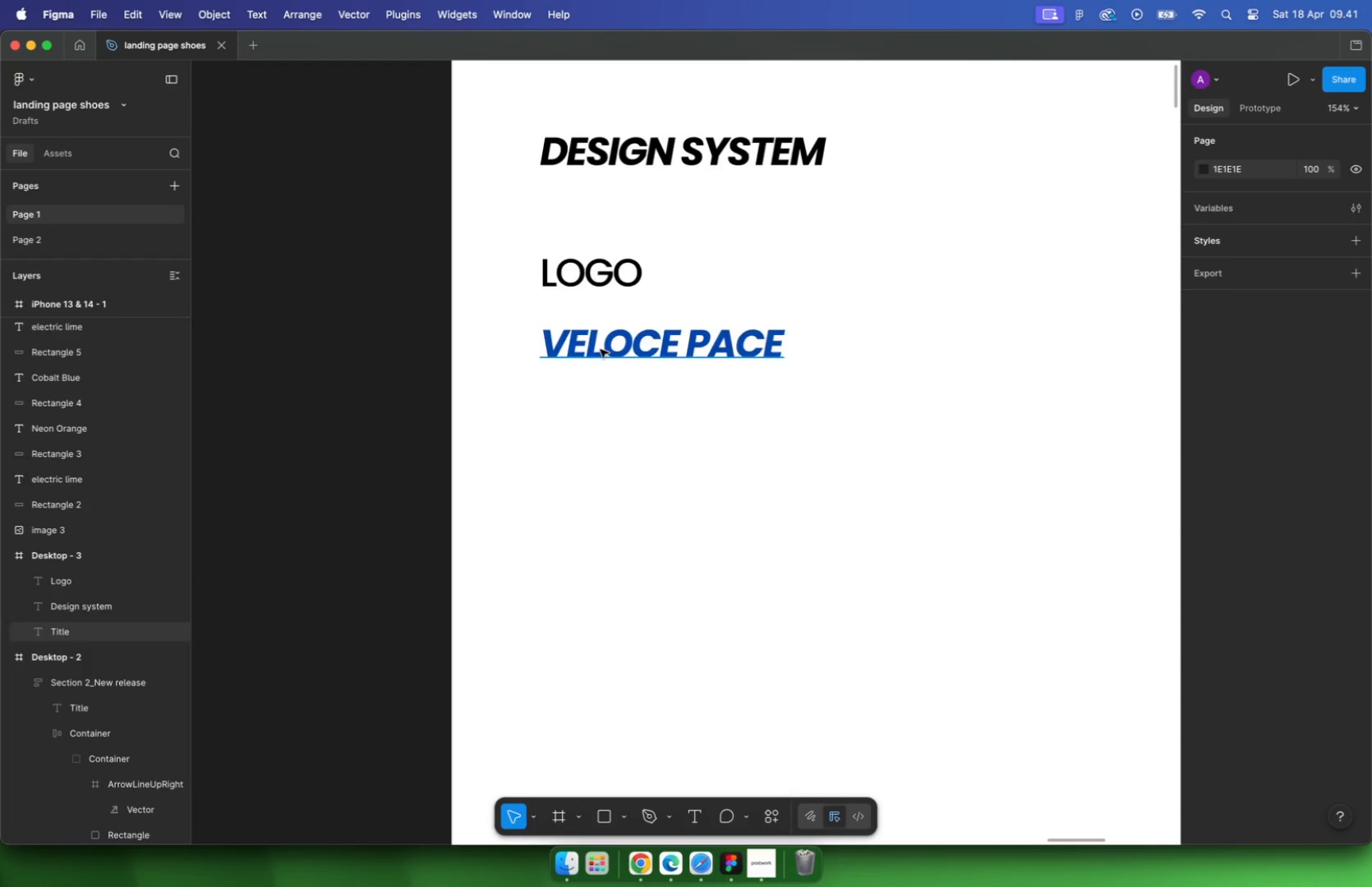 
hold_key(key=CommandLeft, duration=0.61)
scroll: coordinate [598, 349], scroll_direction: down, amount: 10.0
 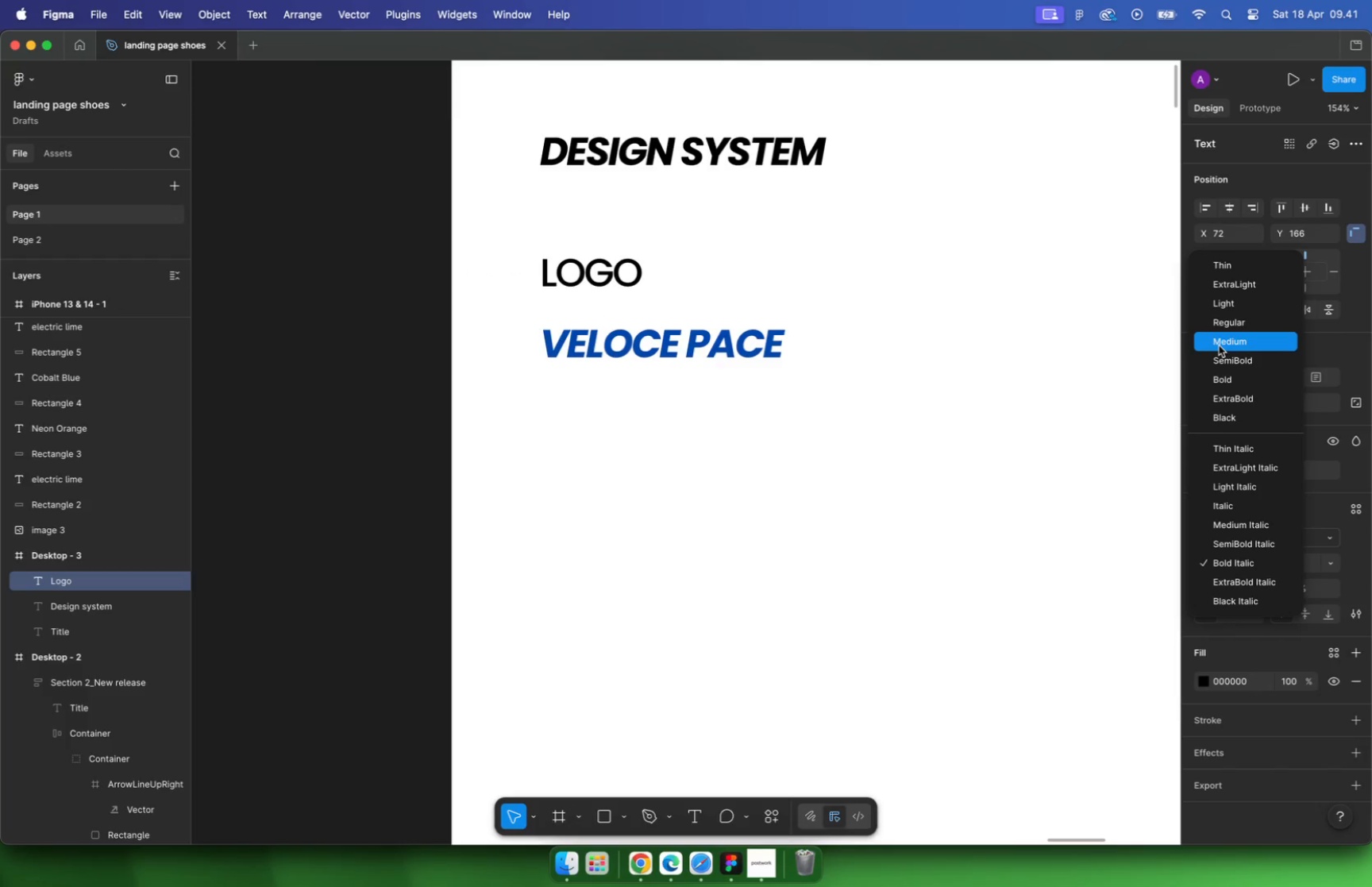 
left_click([608, 321])
 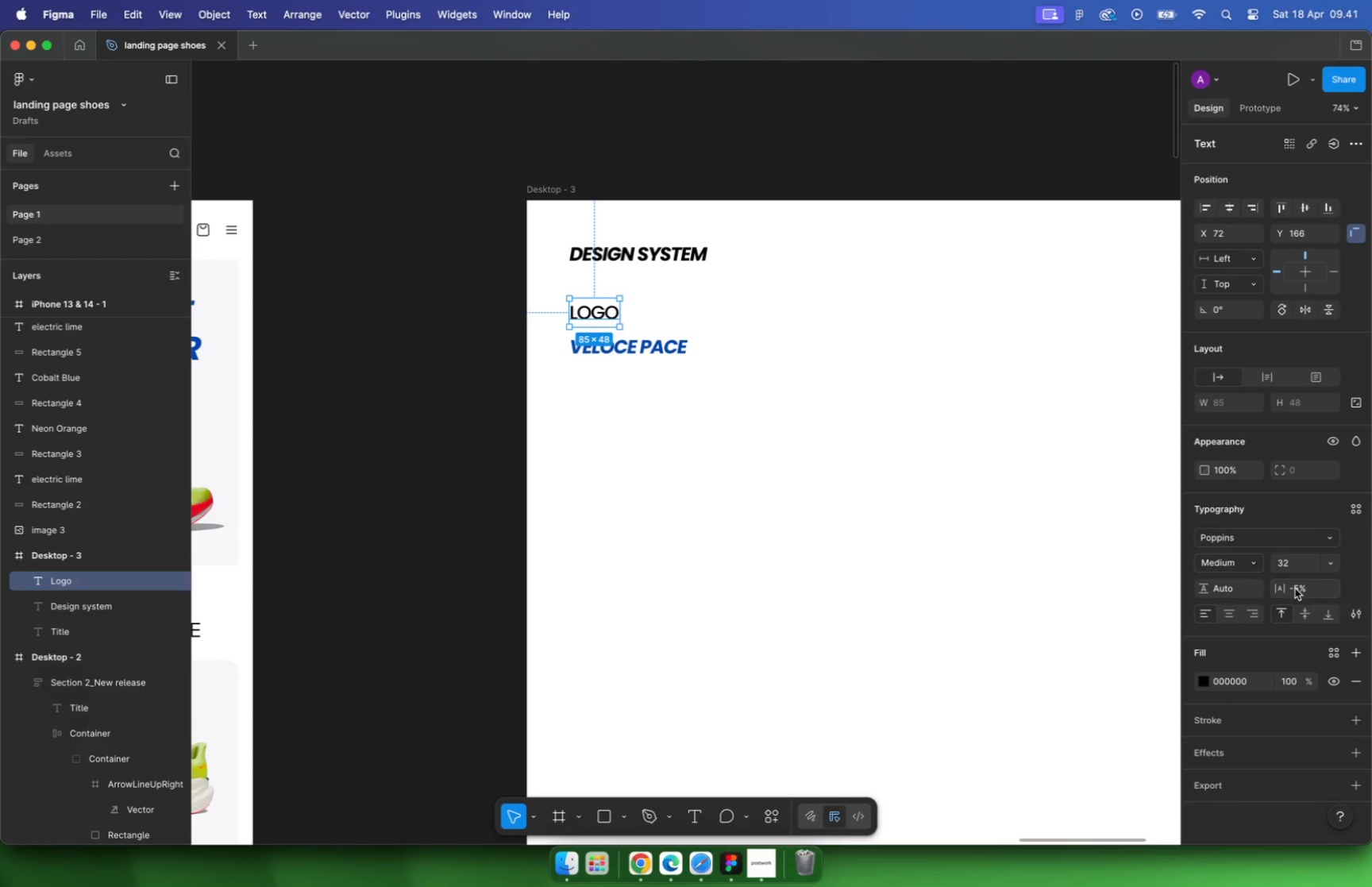 
key(Backspace)
 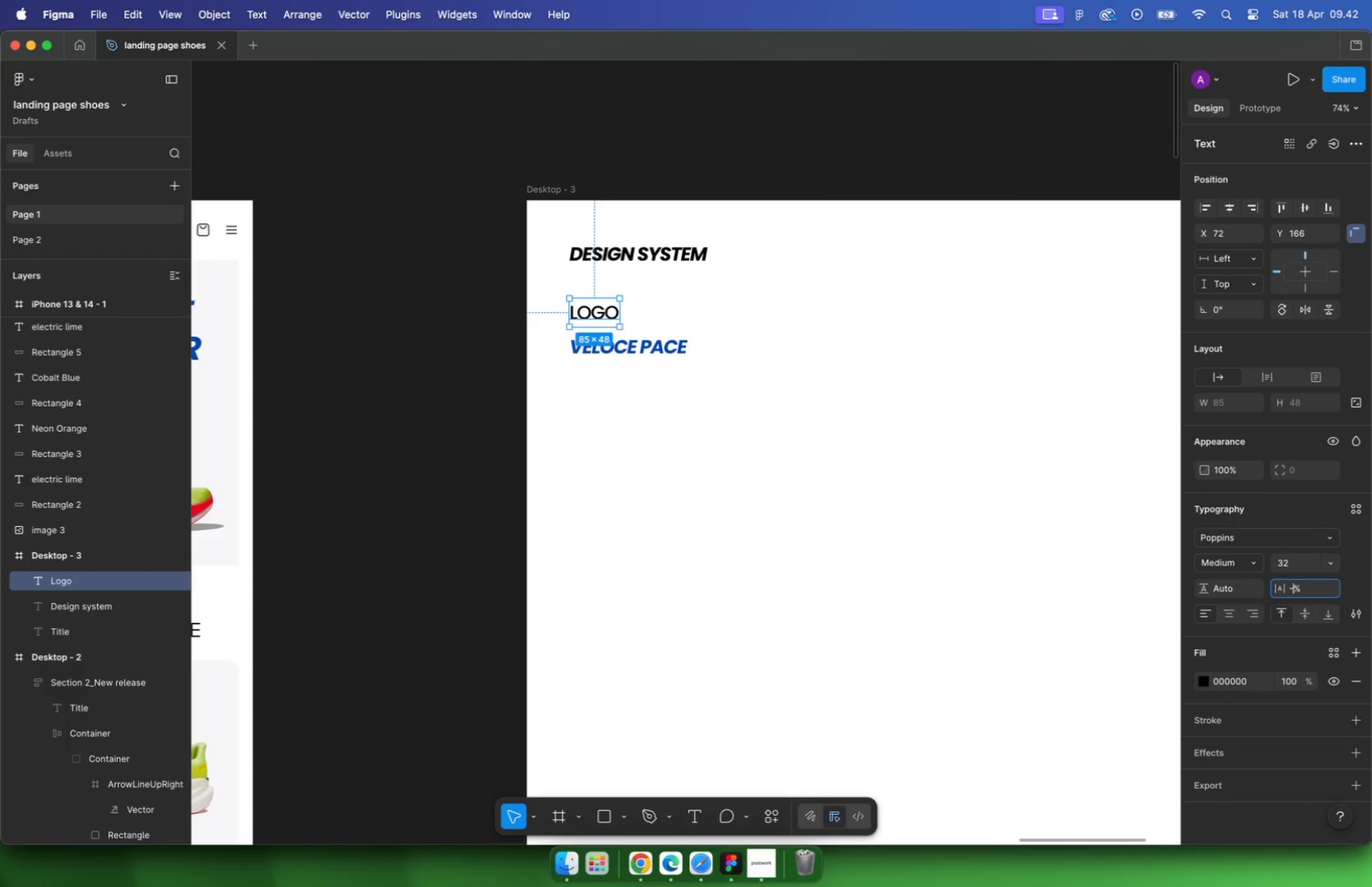 
key(2)
 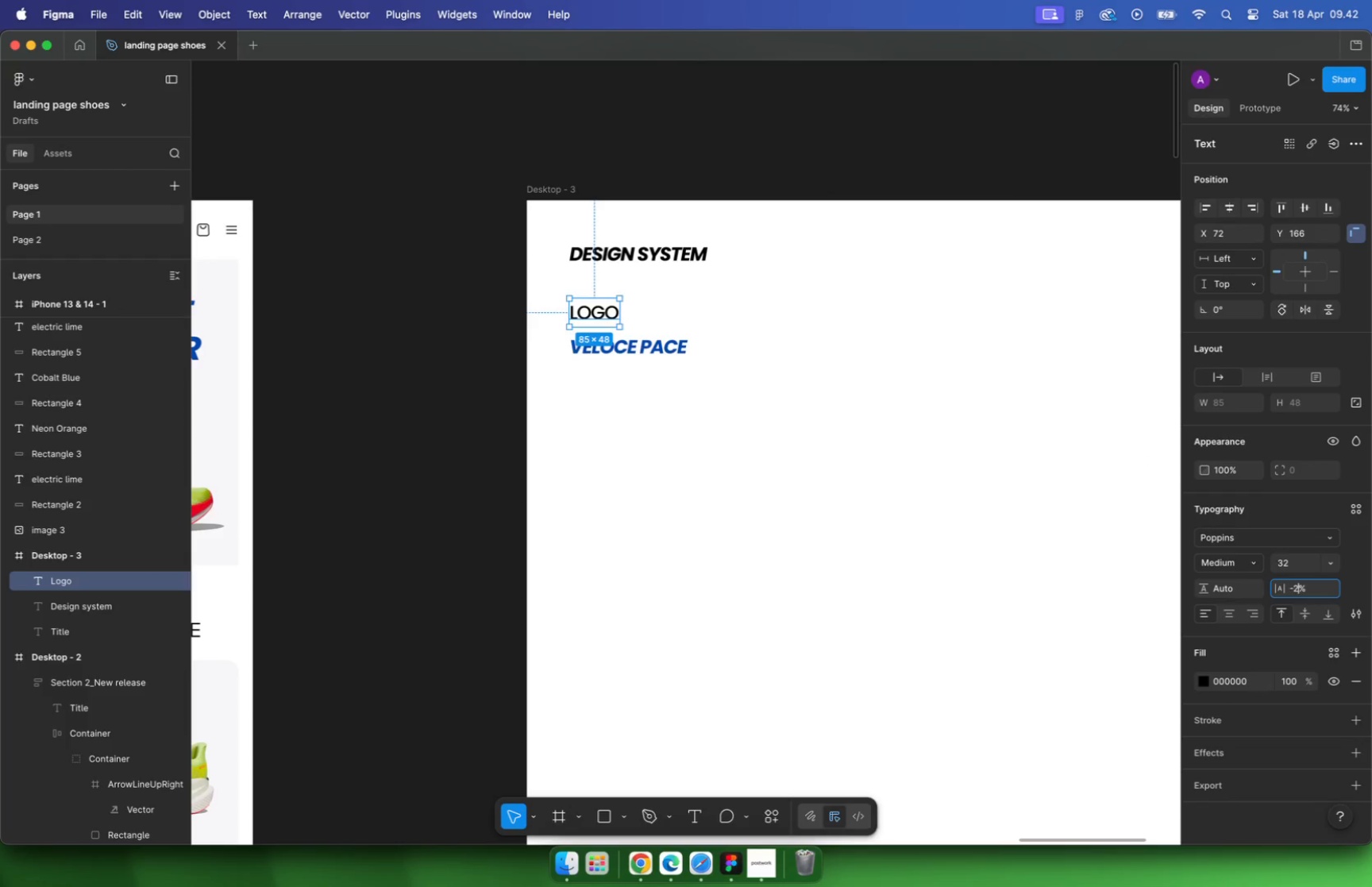 
key(Enter)
 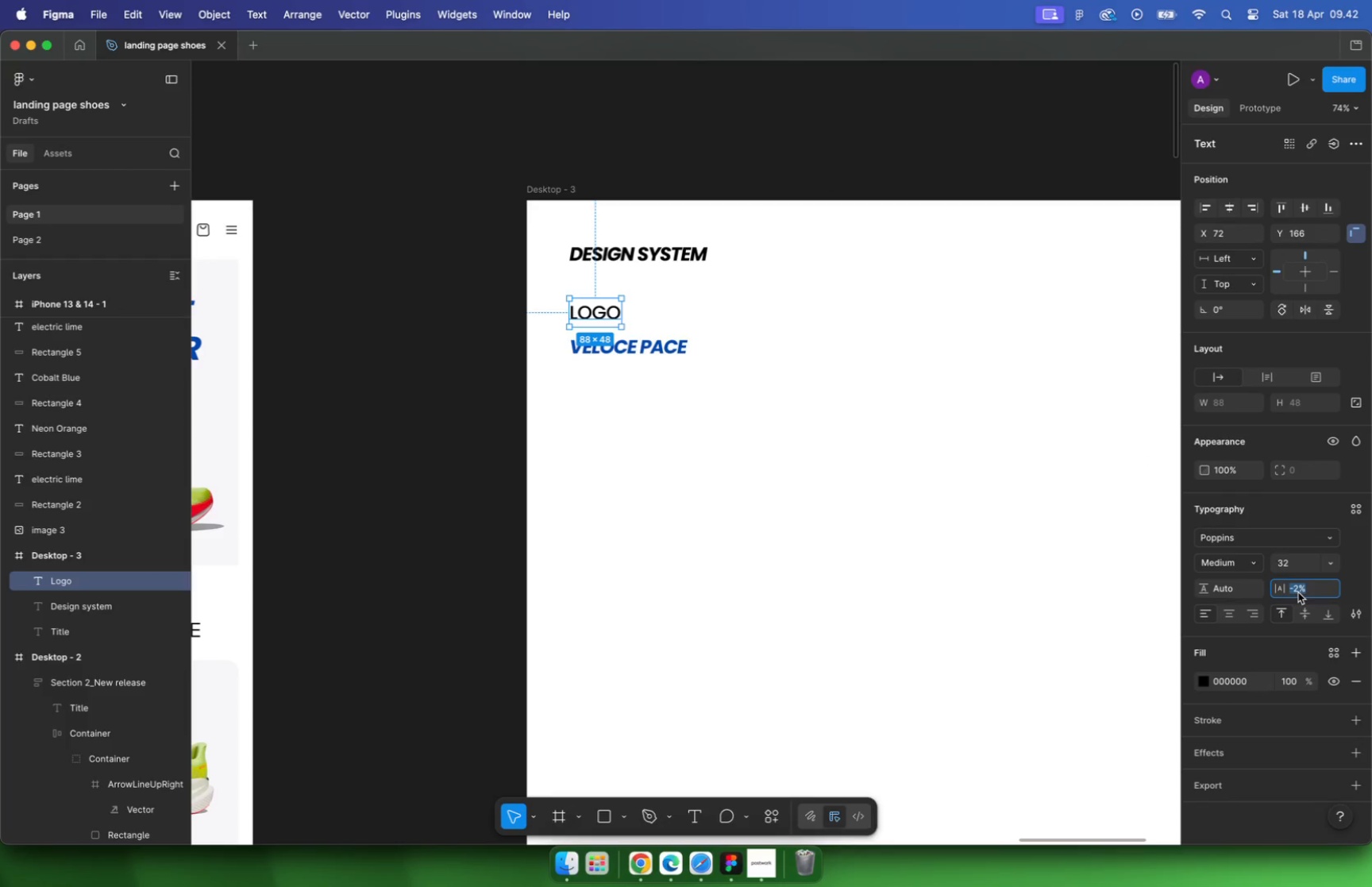 
hold_key(key=CommandLeft, duration=0.47)
 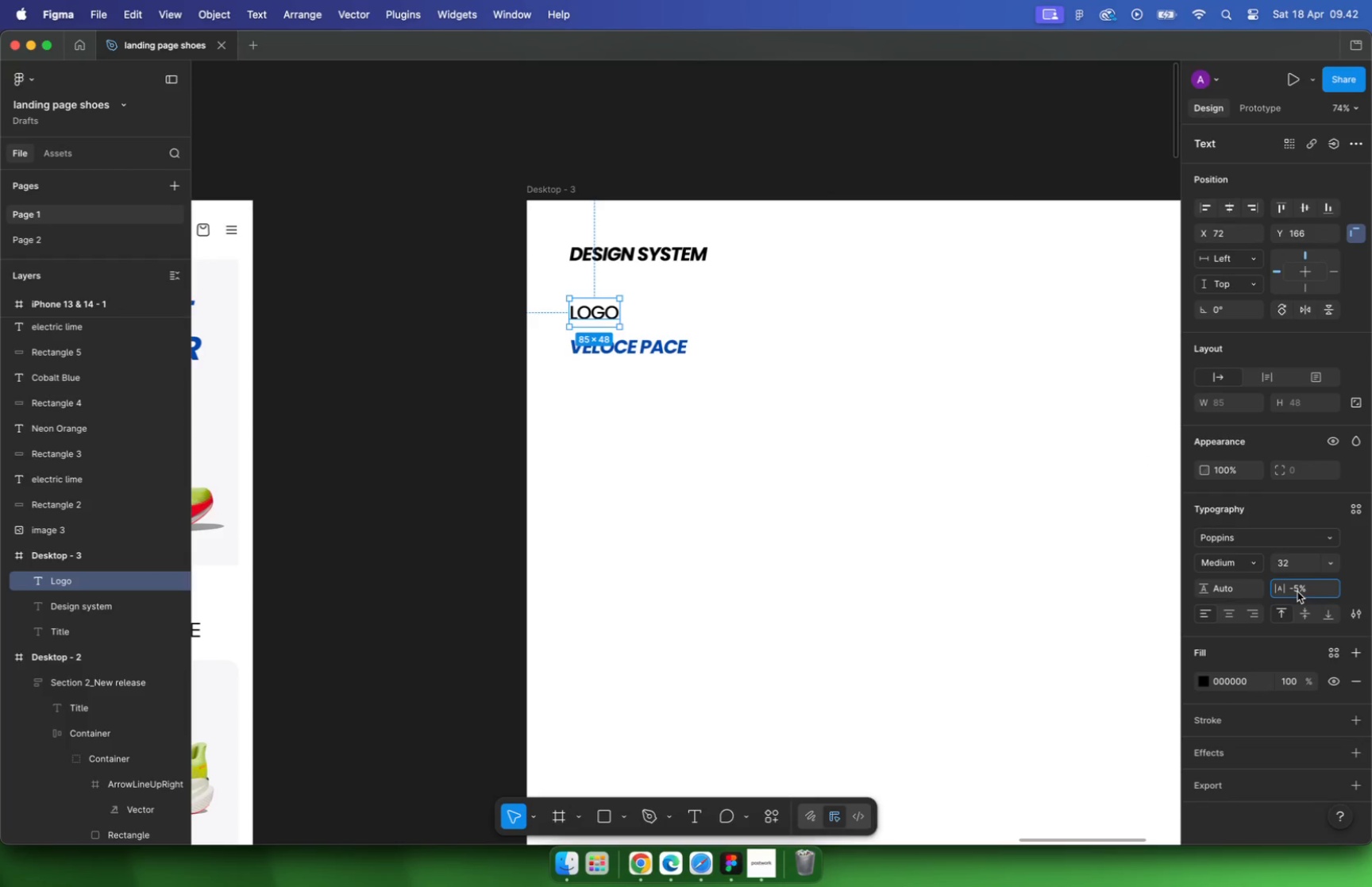 
key(Backspace)
 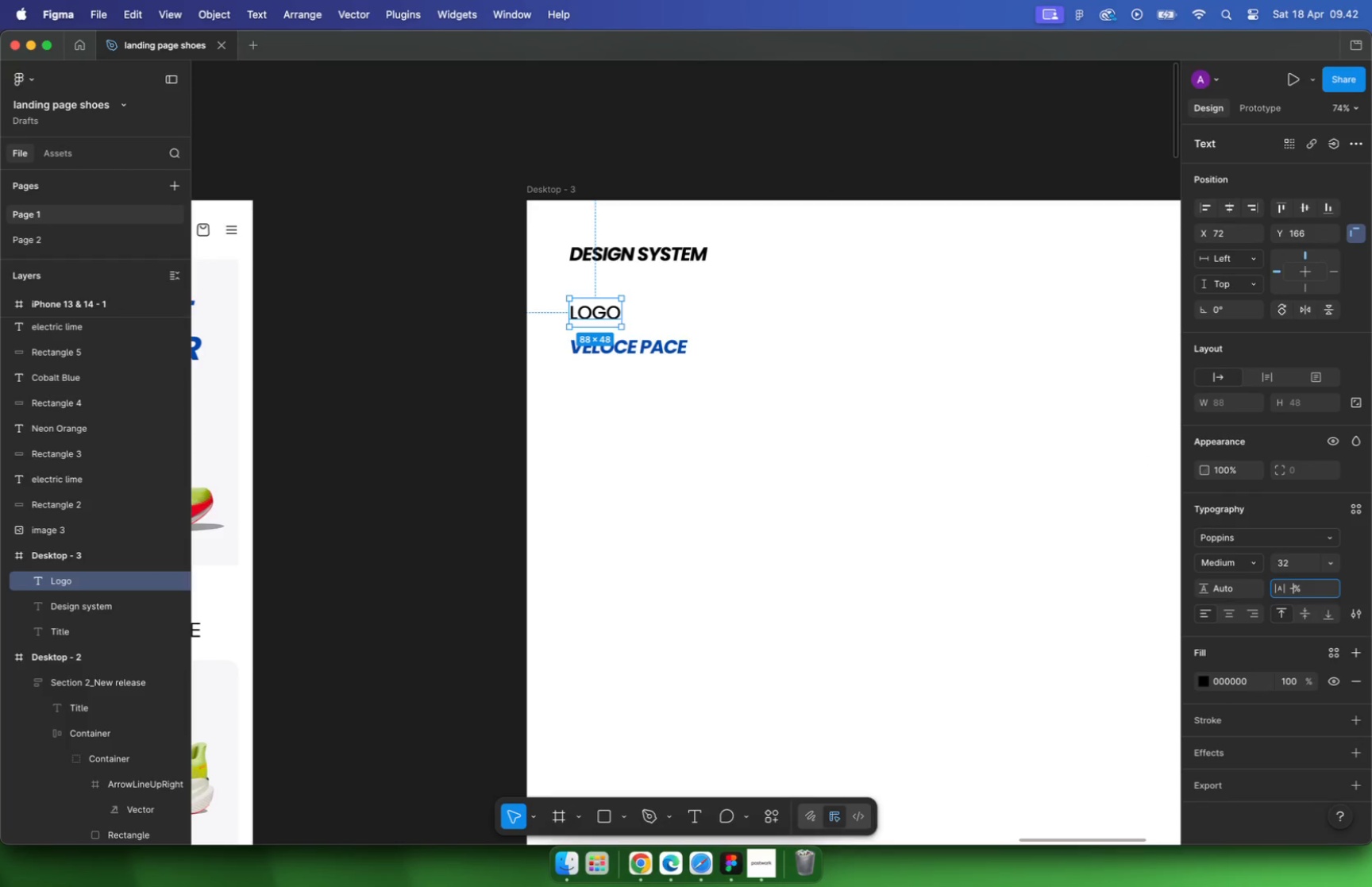 
key(Backspace)
 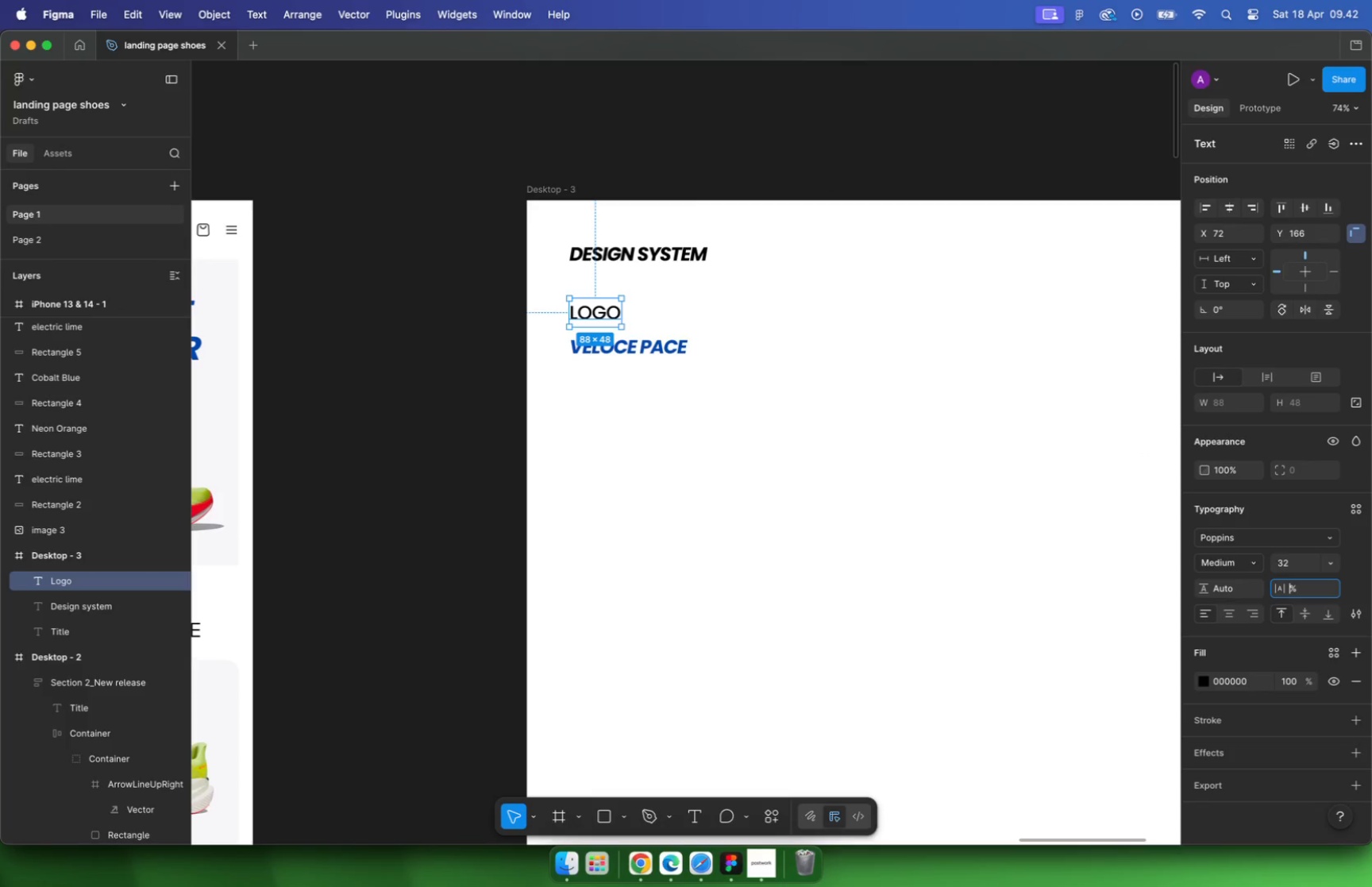 
key(Backspace)
 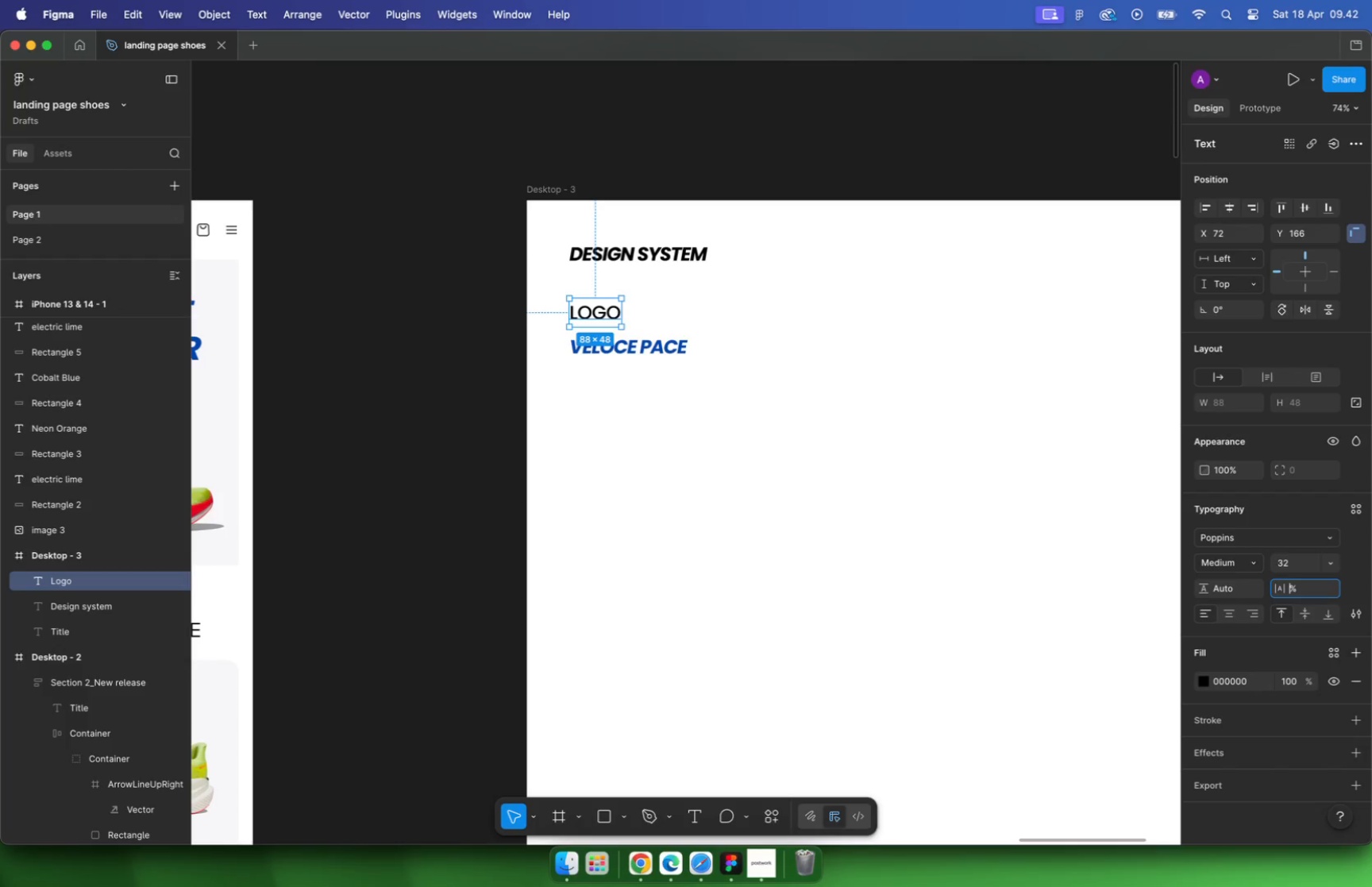 
key(0)
 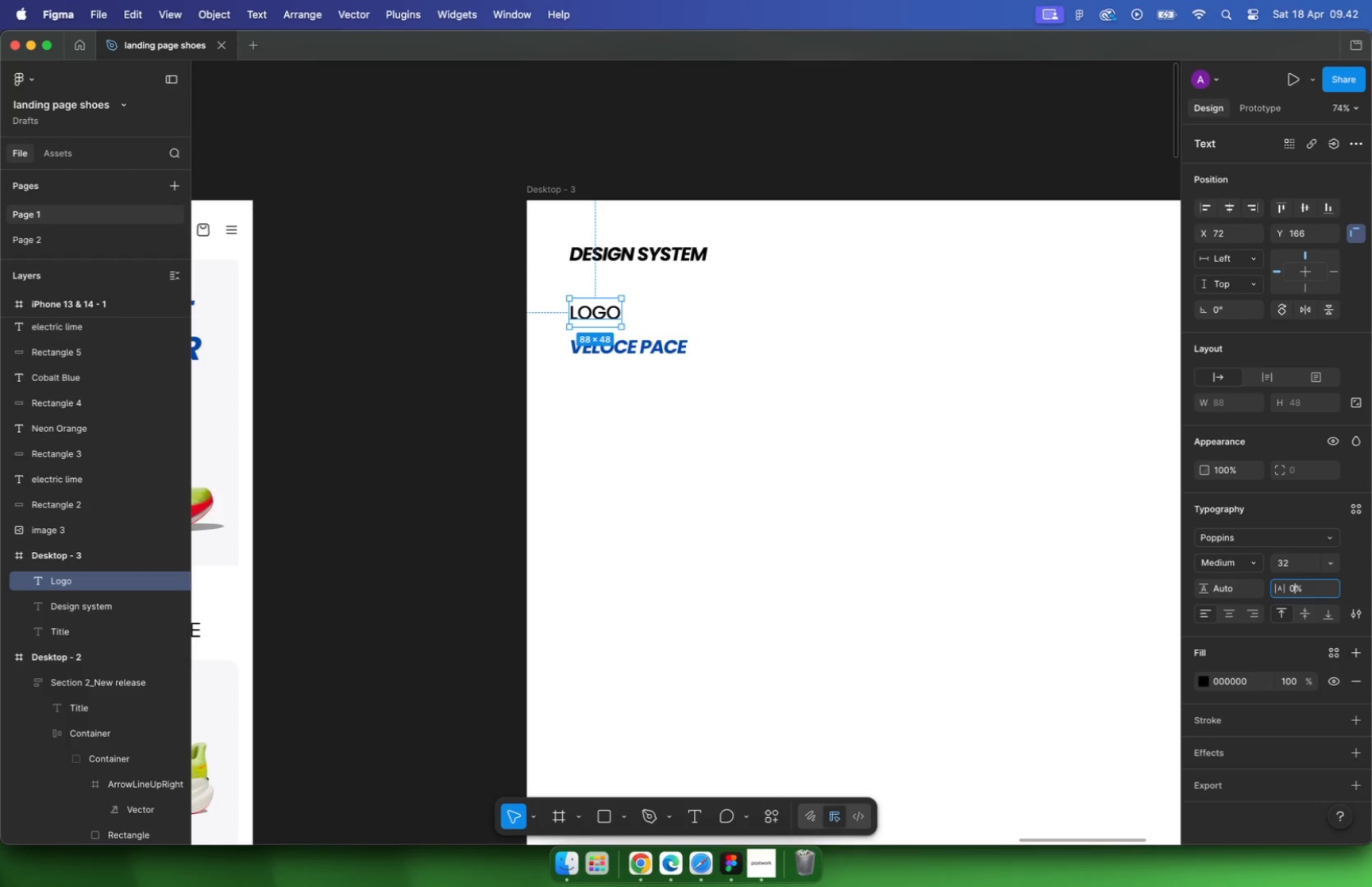 
key(Enter)
 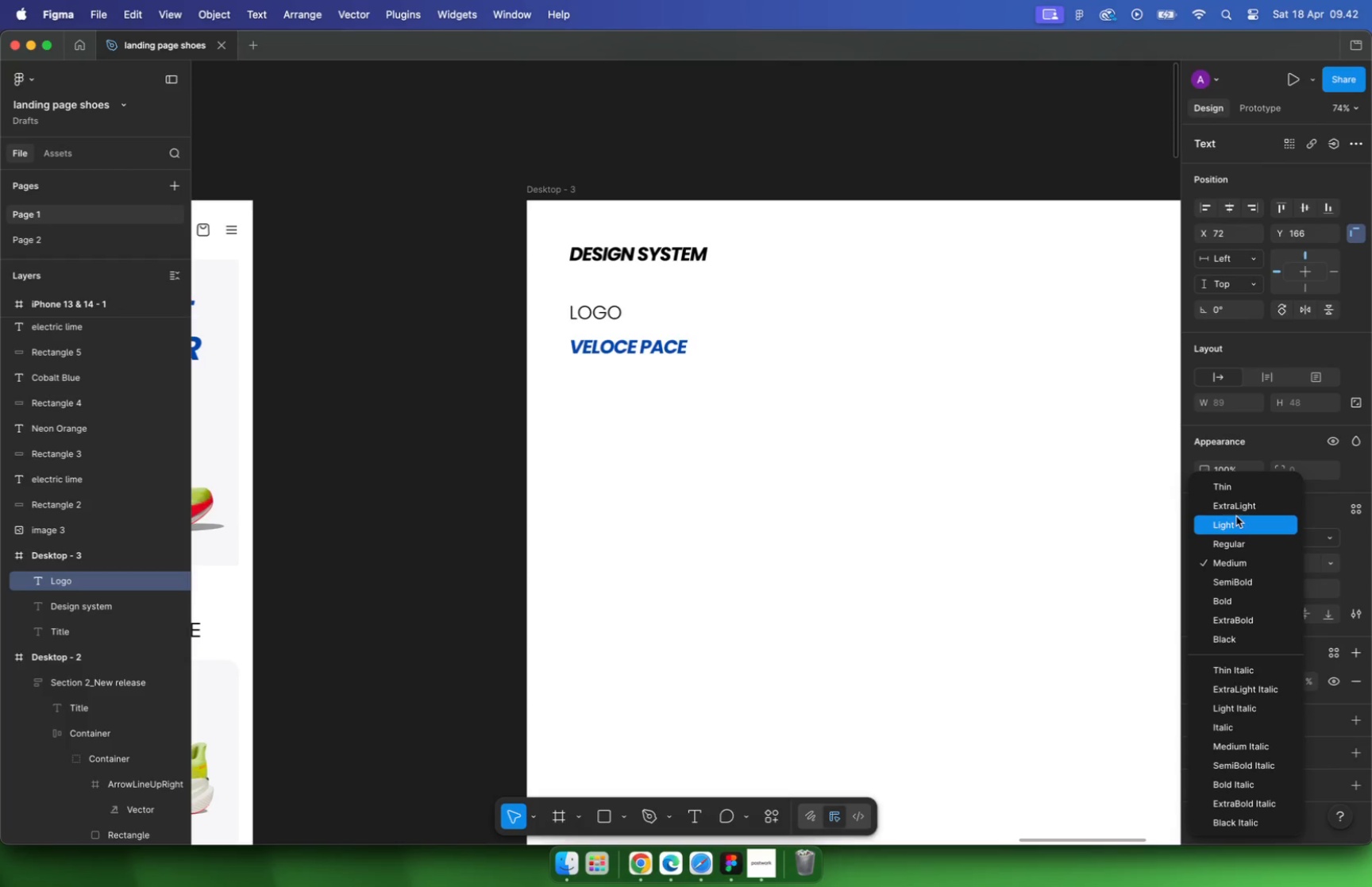 
left_click([1239, 523])
 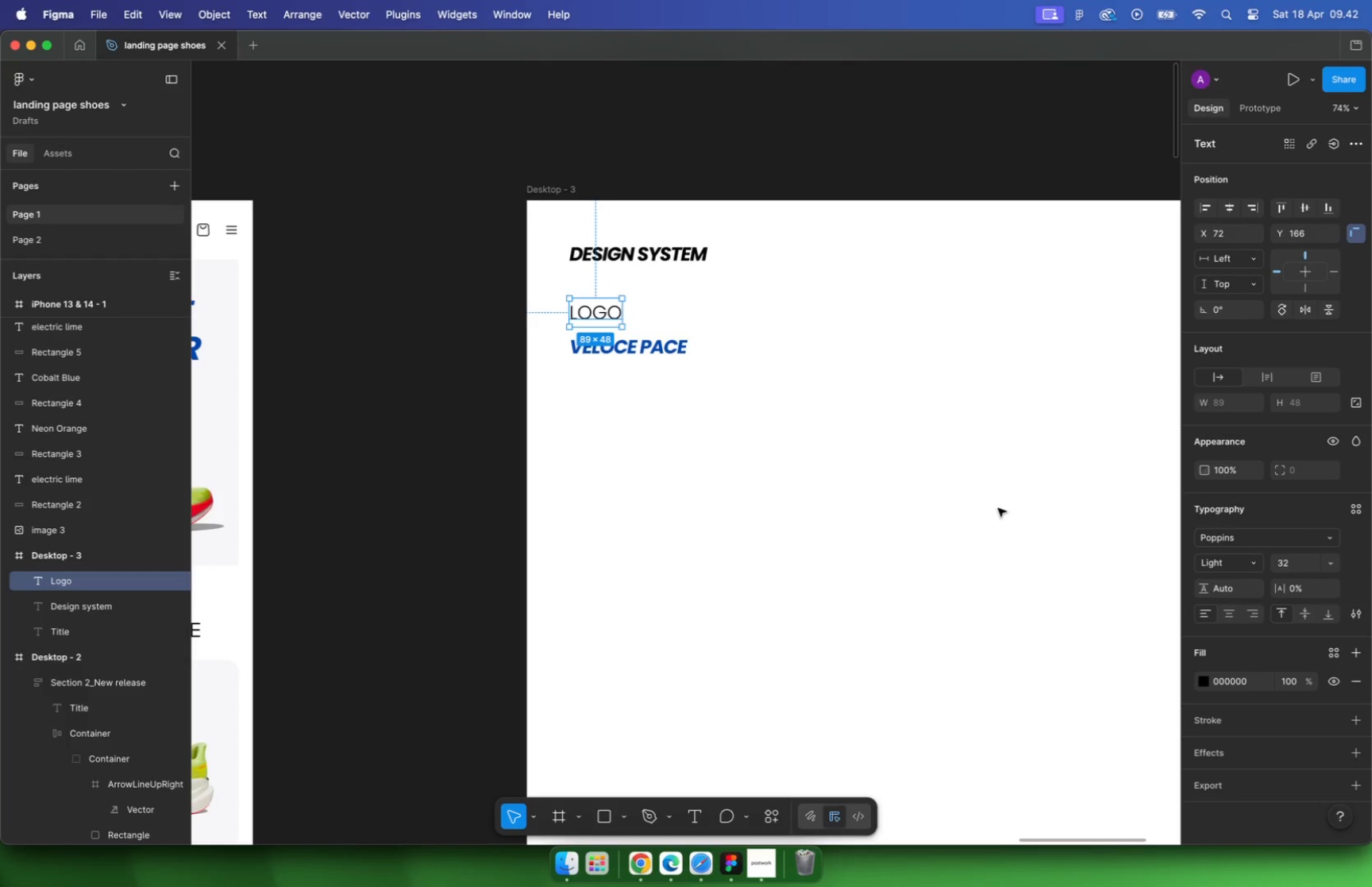 
hold_key(key=CommandLeft, duration=0.79)
left_click([843, 429])
 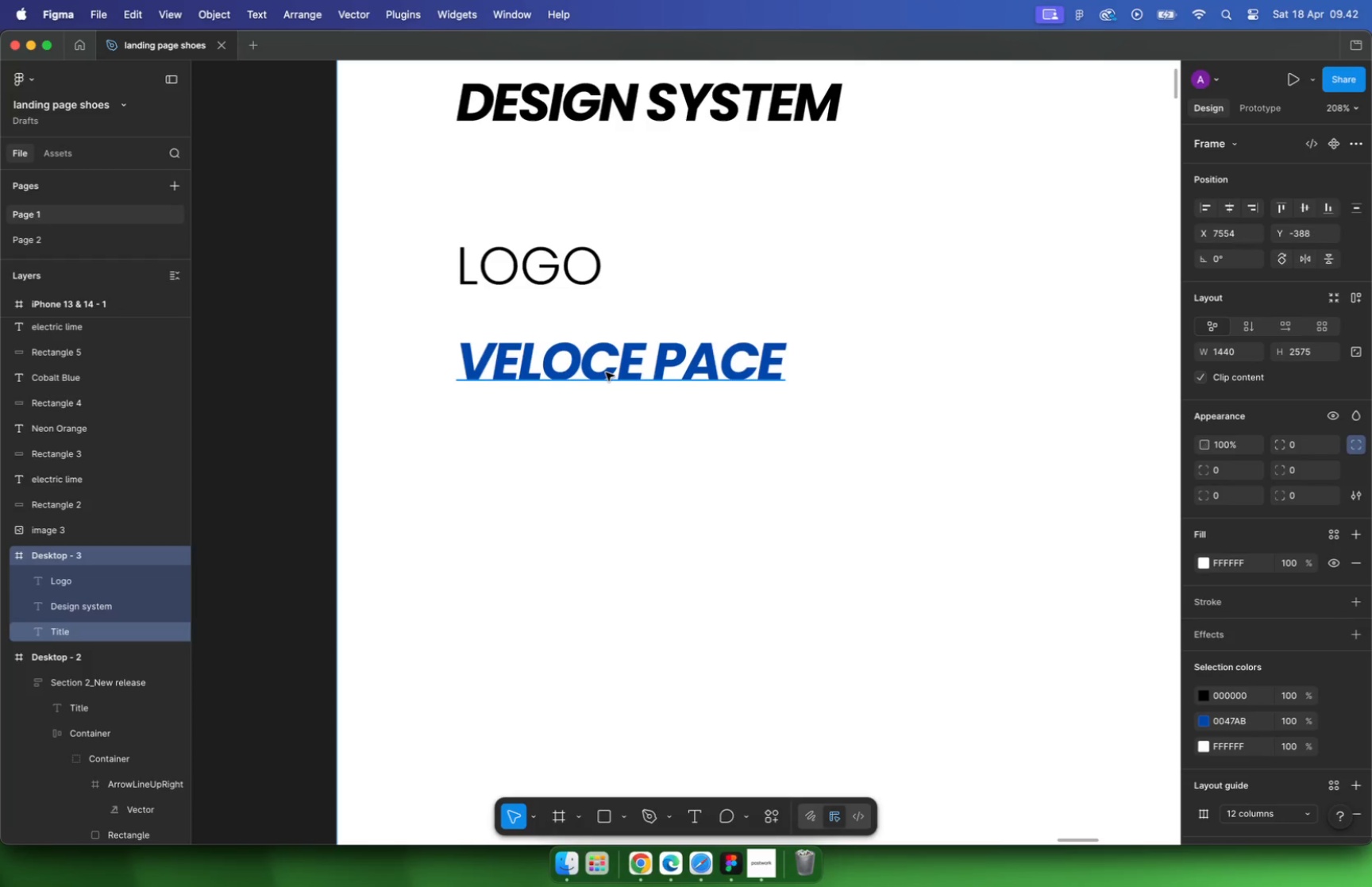 
scroll: coordinate [634, 338], scroll_direction: up, amount: 15.0
 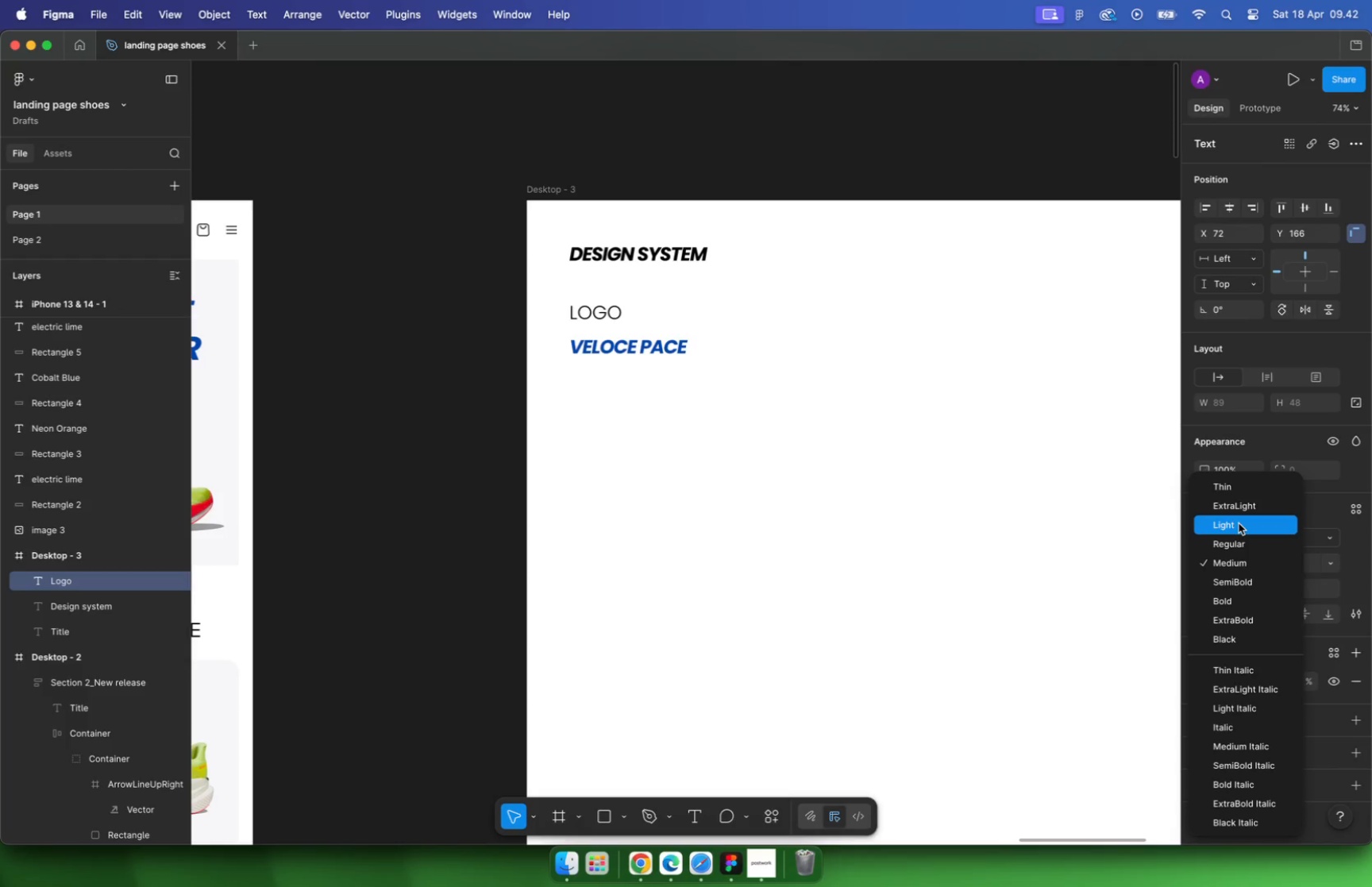 
hold_key(key=OptionLeft, duration=0.89)
 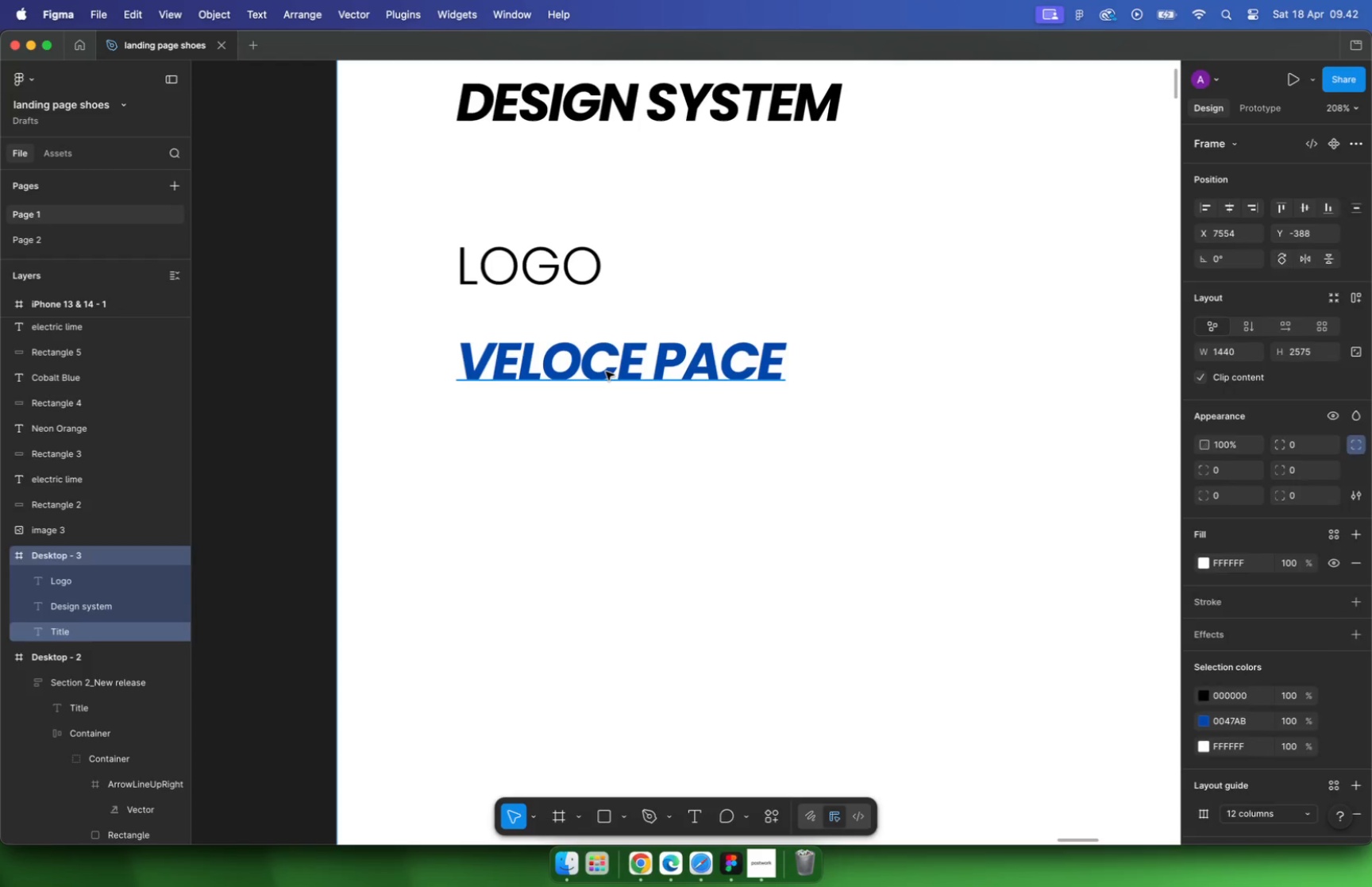 
hold_key(key=OptionLeft, duration=0.48)
 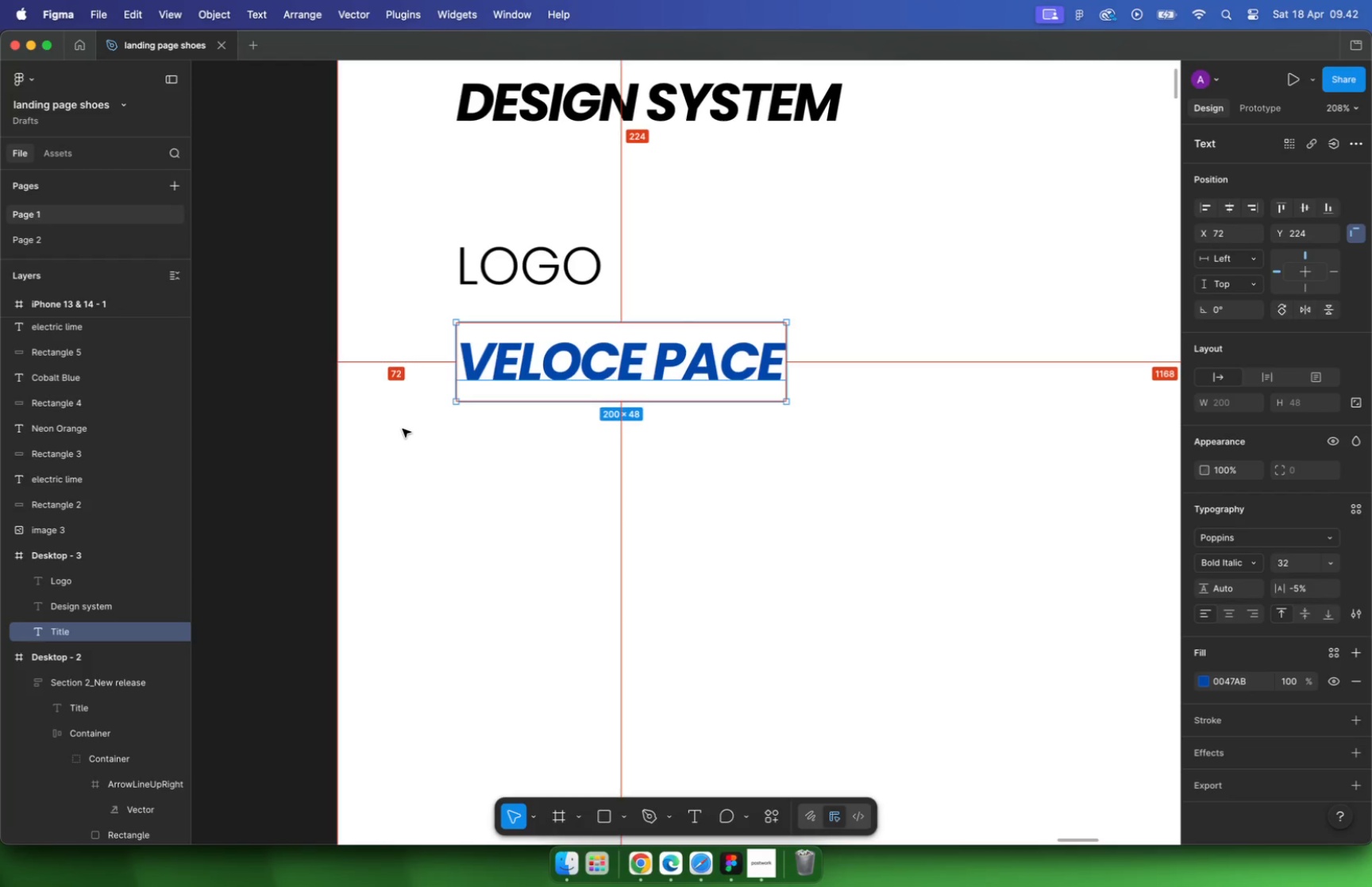 
left_click([427, 410])
 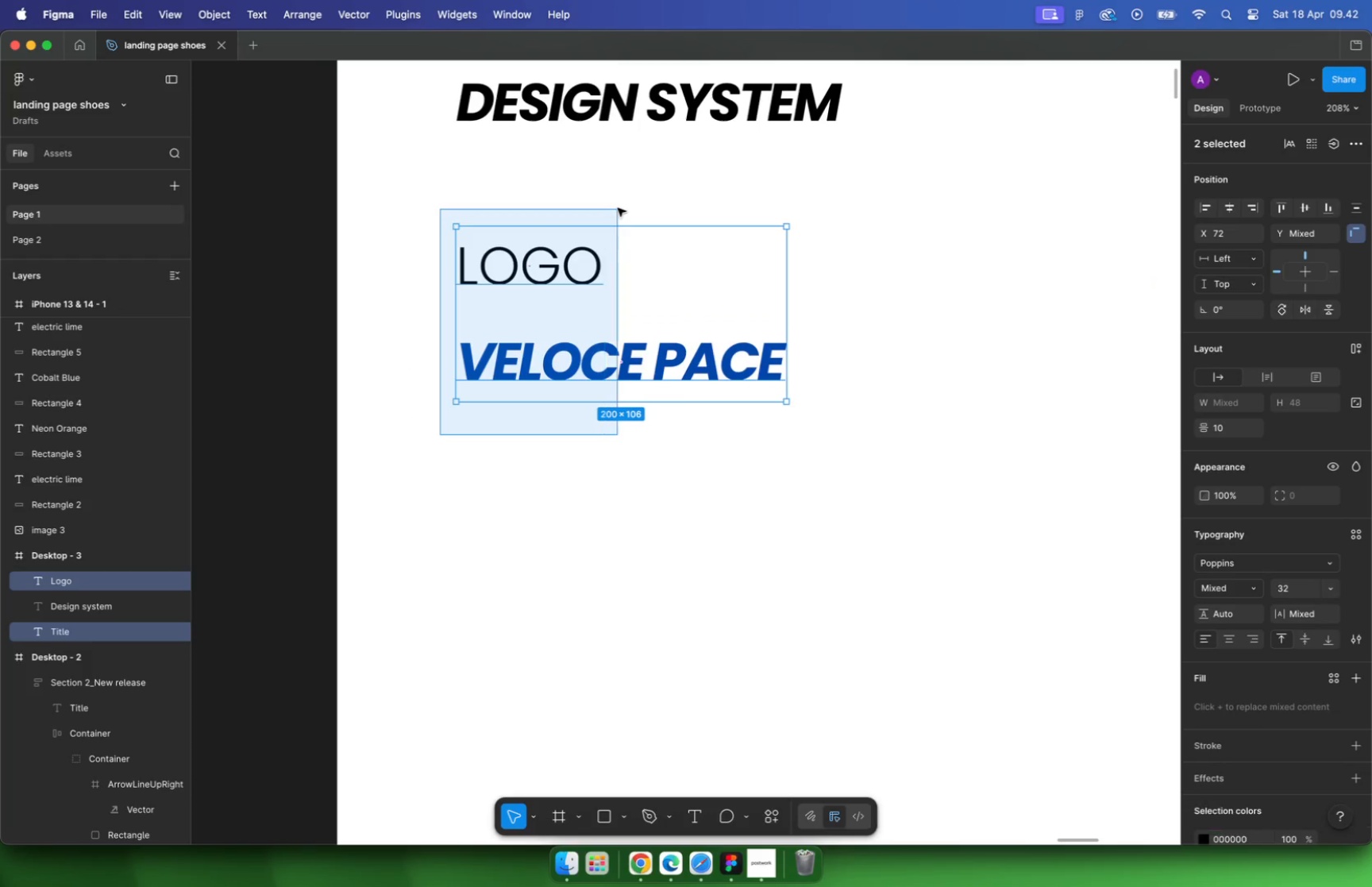 
left_click_drag(start_coordinate=[439, 434], to_coordinate=[618, 208])
 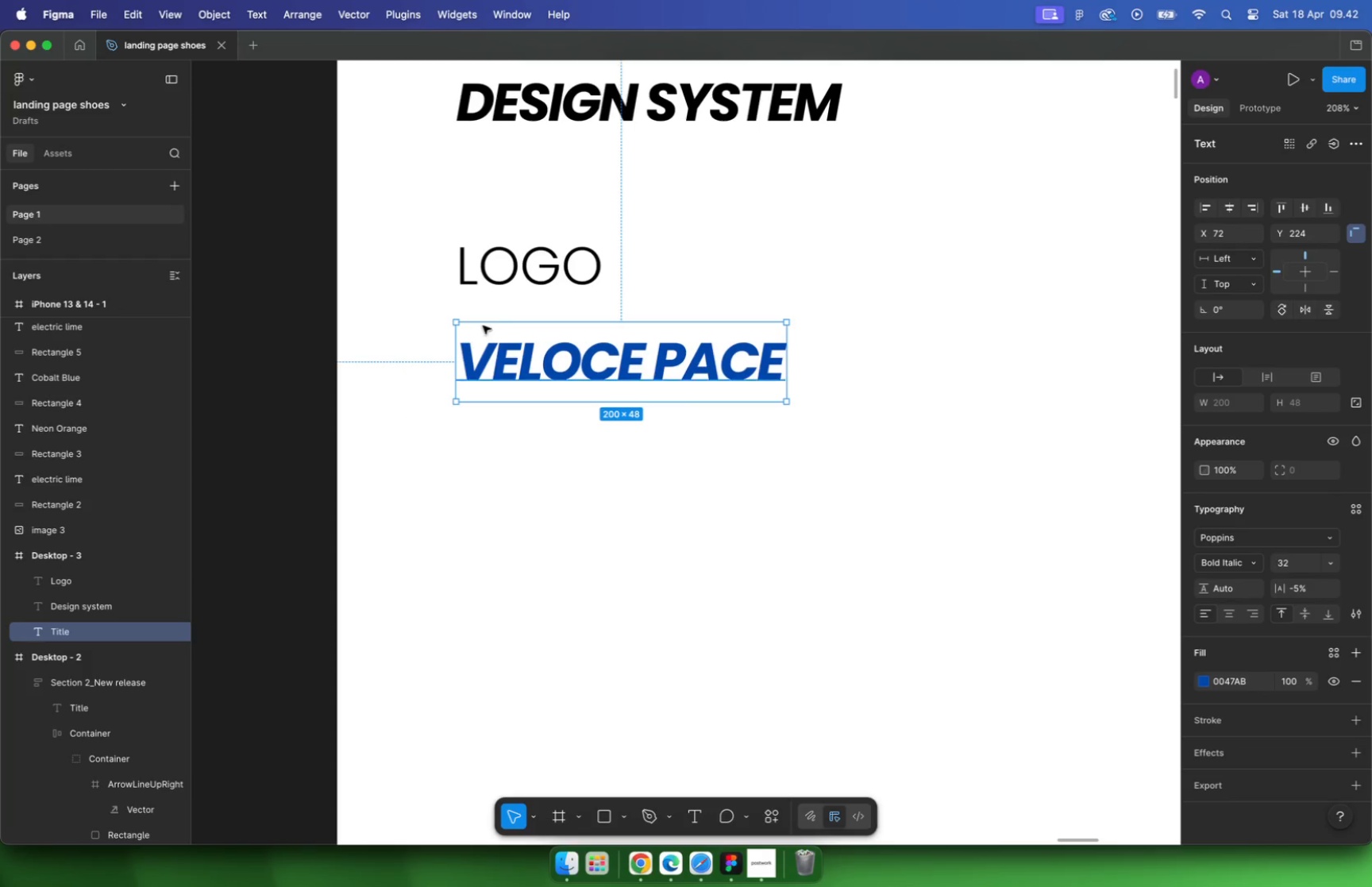 
key(Alt+ArrowDown)
 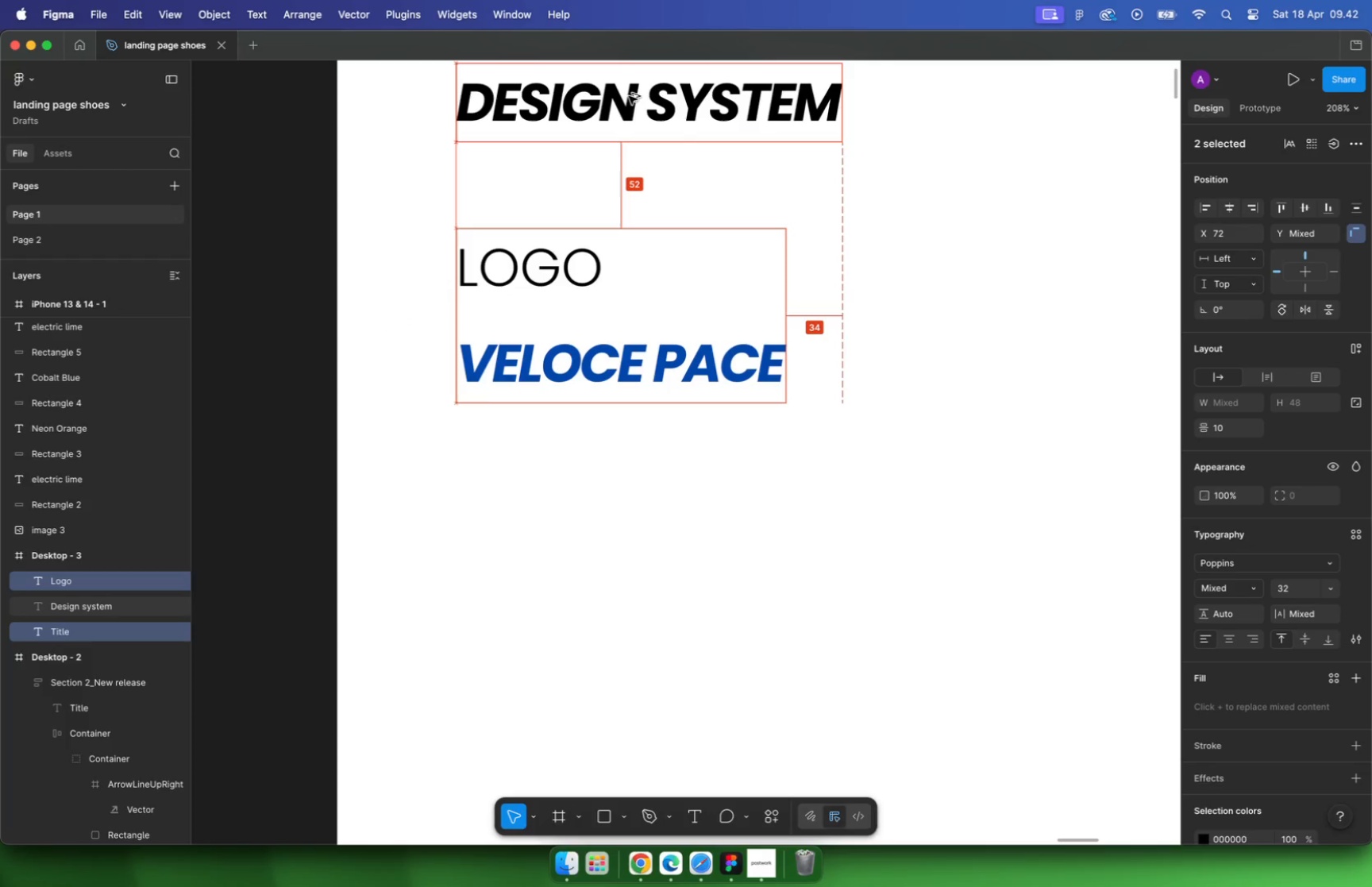 
key(Alt+ArrowUp)
 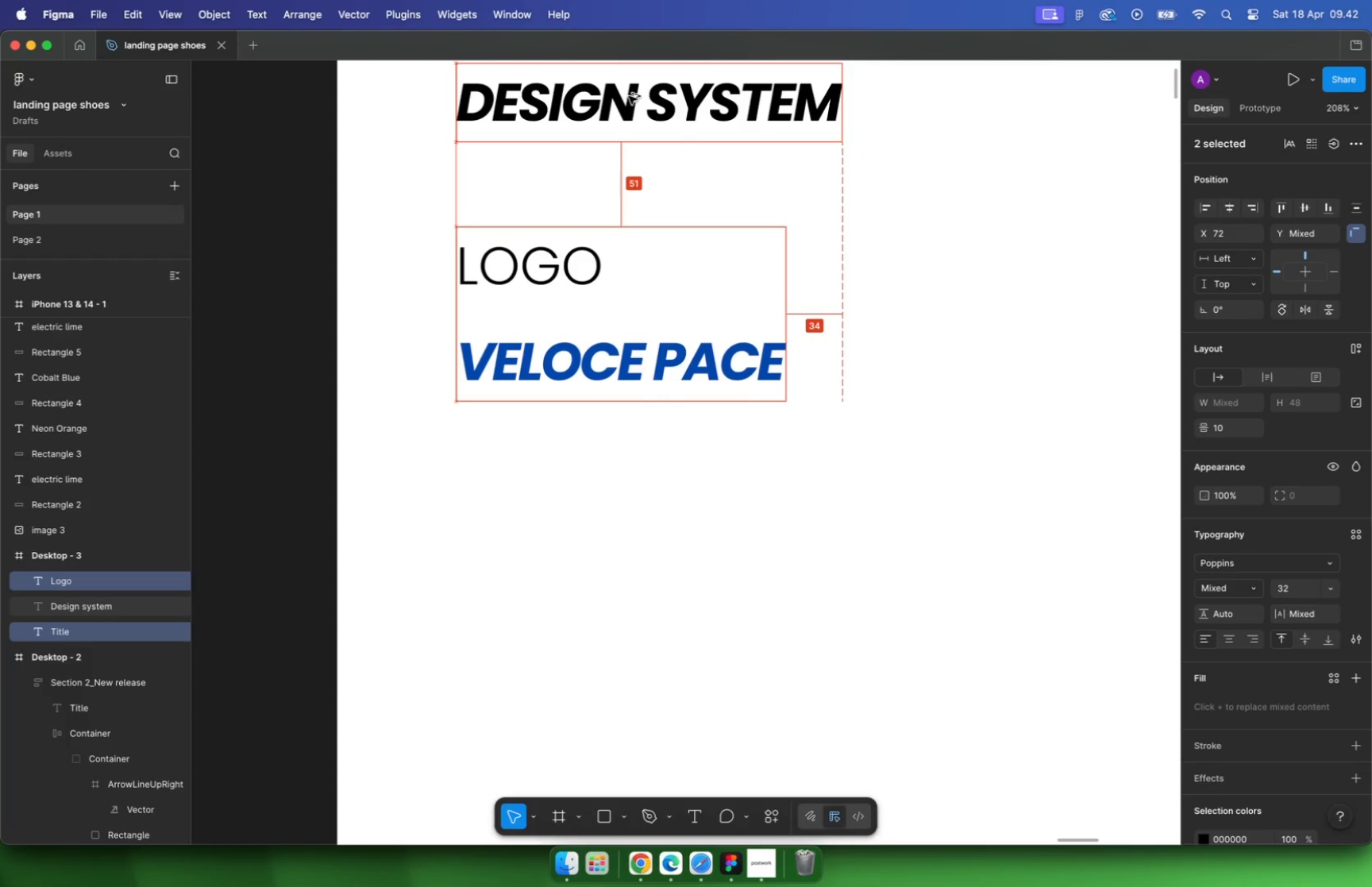 
key(Alt+Shift+ArrowDown)
 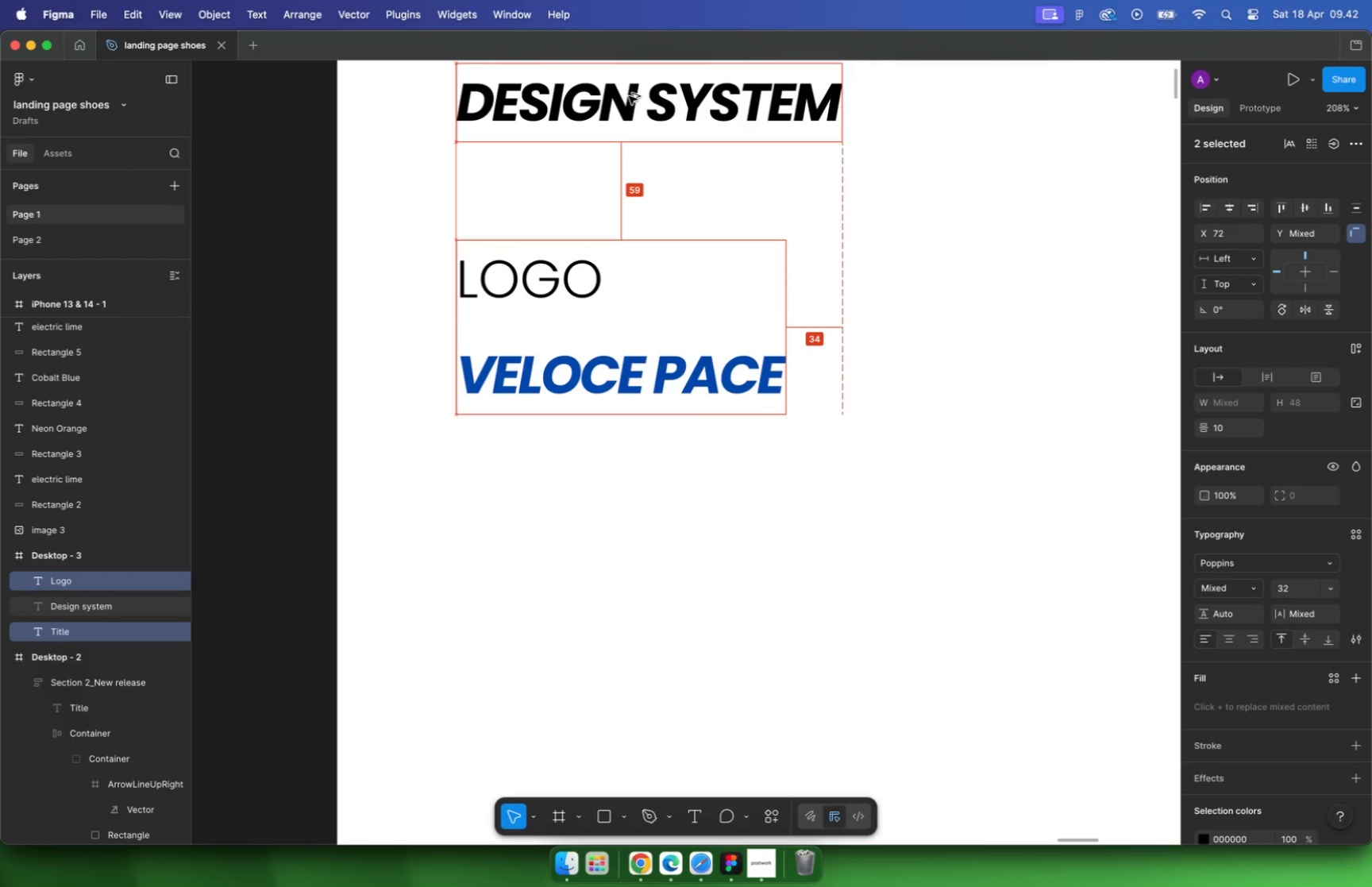 
key(Alt+ArrowUp)
 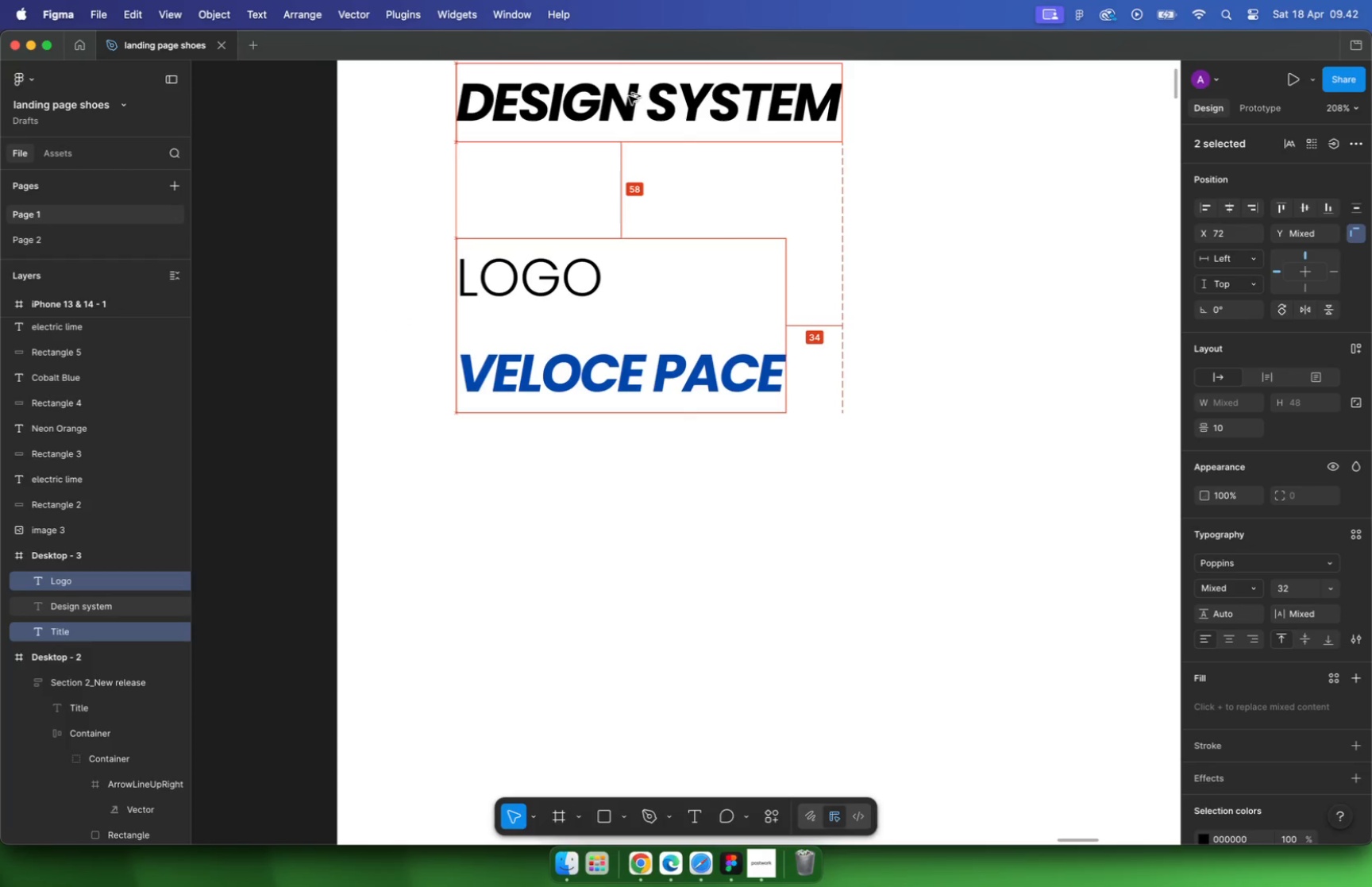 
key(Alt+ArrowUp)
 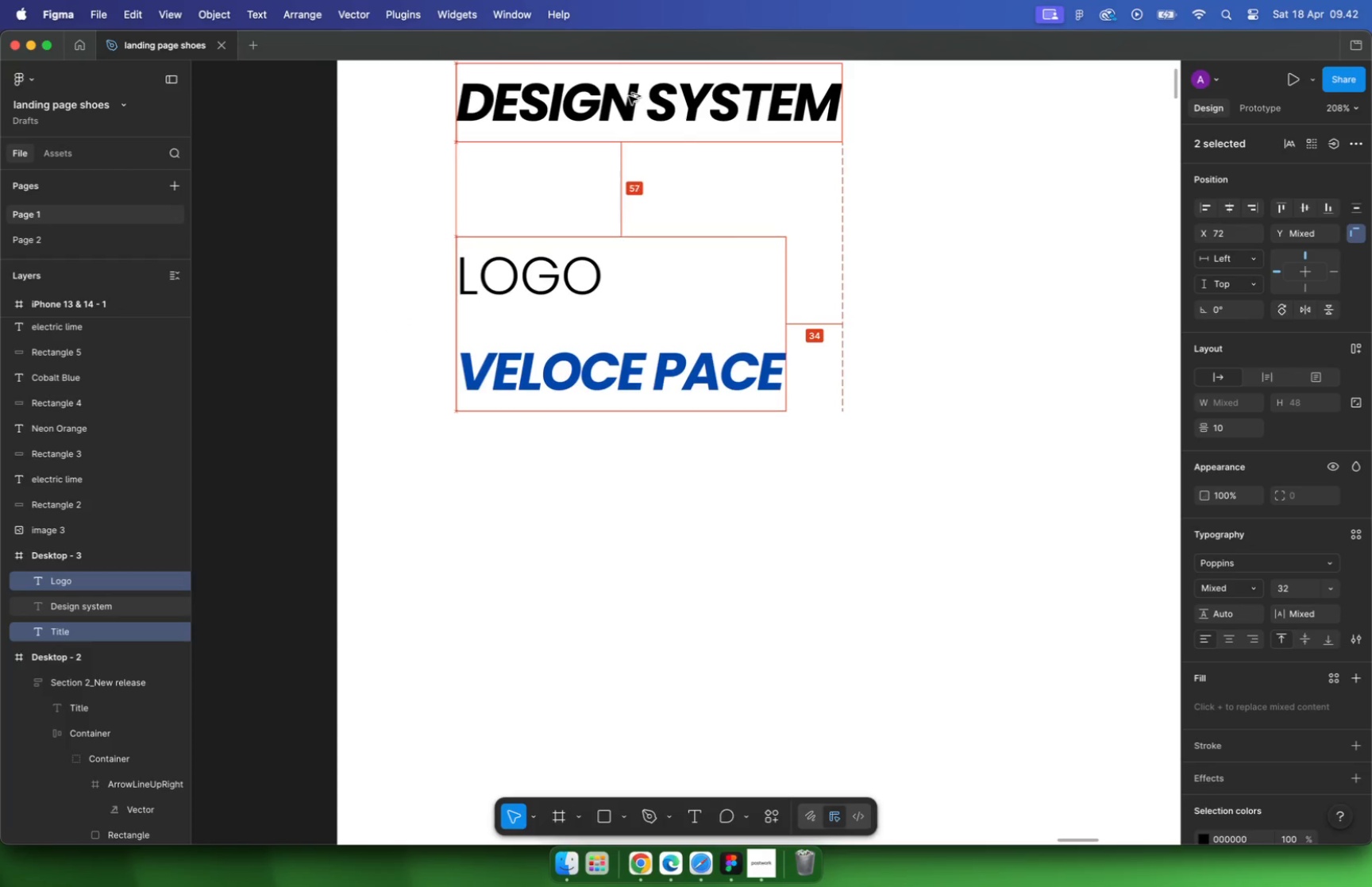 
key(Alt+ArrowUp)
 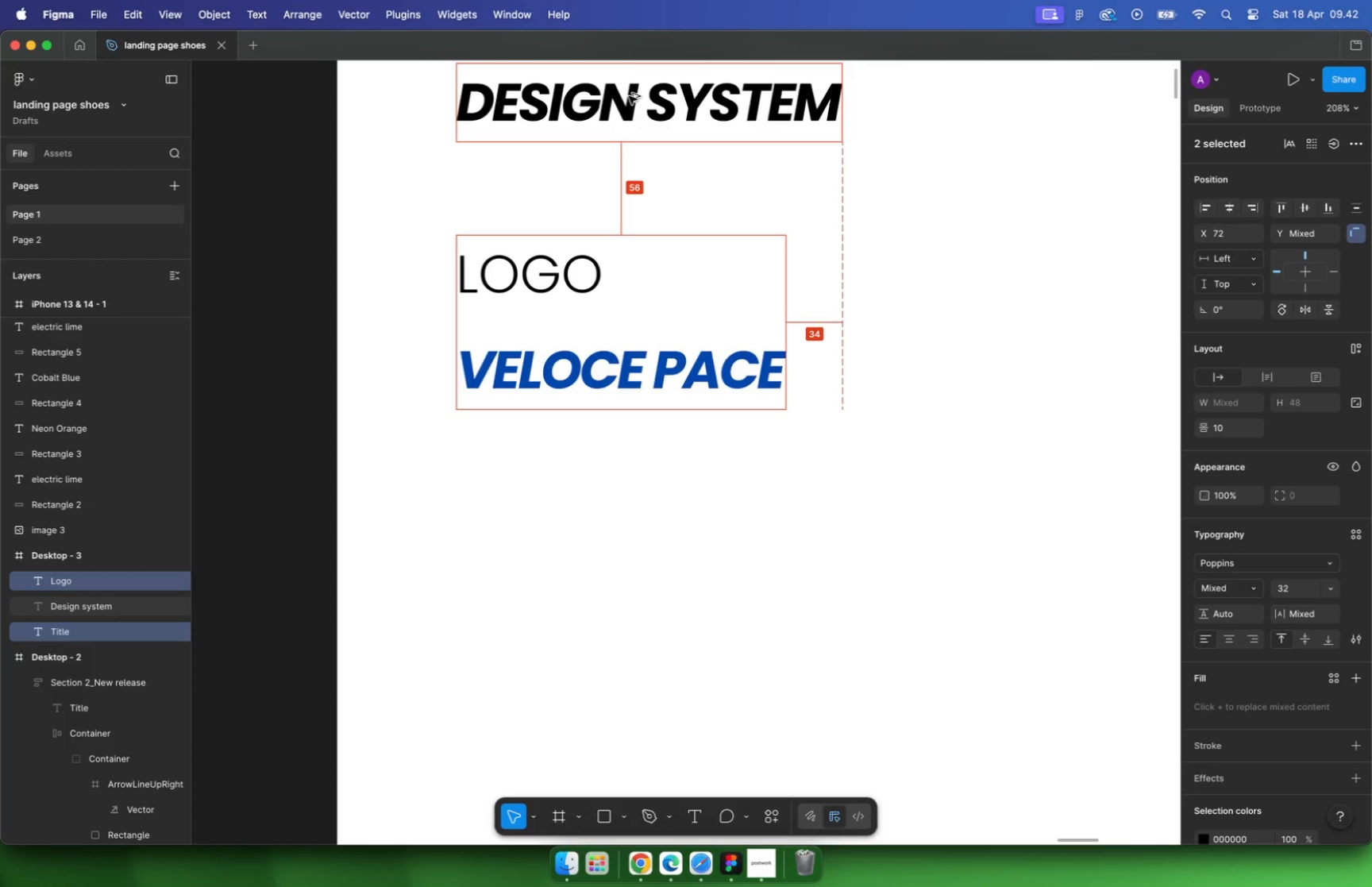 
key(Alt+Shift+ArrowDown)
 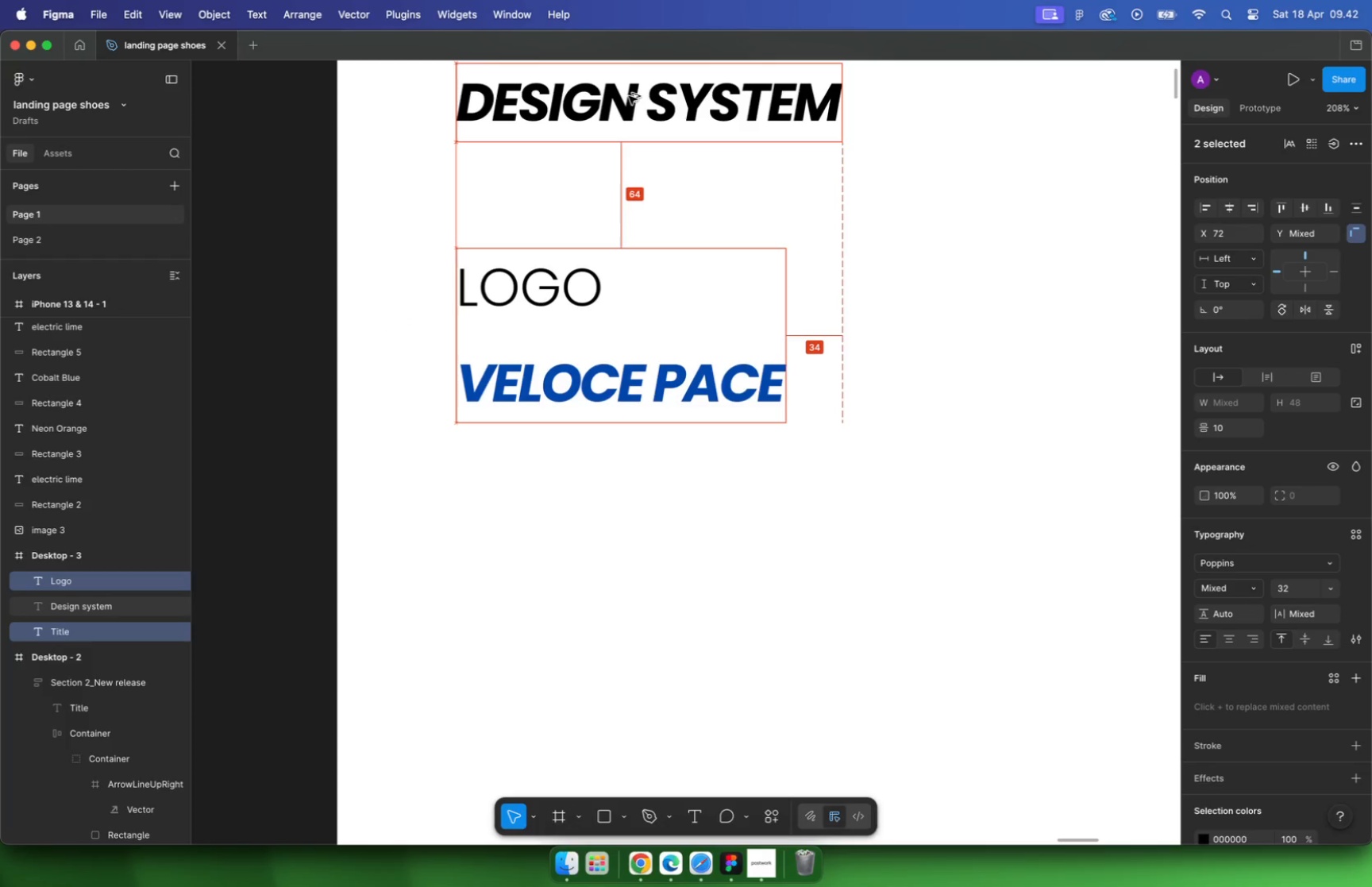 
left_click([601, 406])
 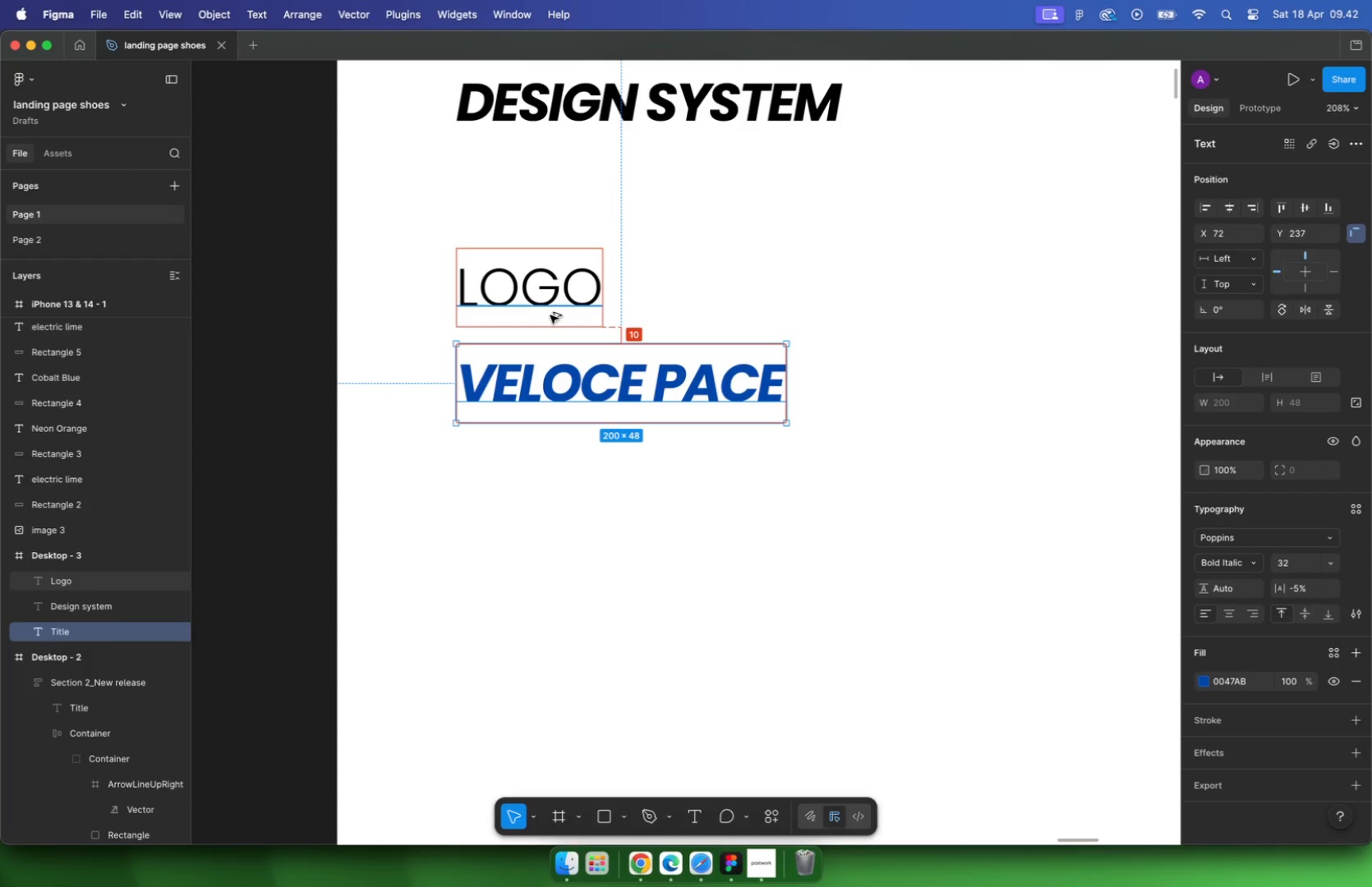 
key(Alt+ArrowDown)
 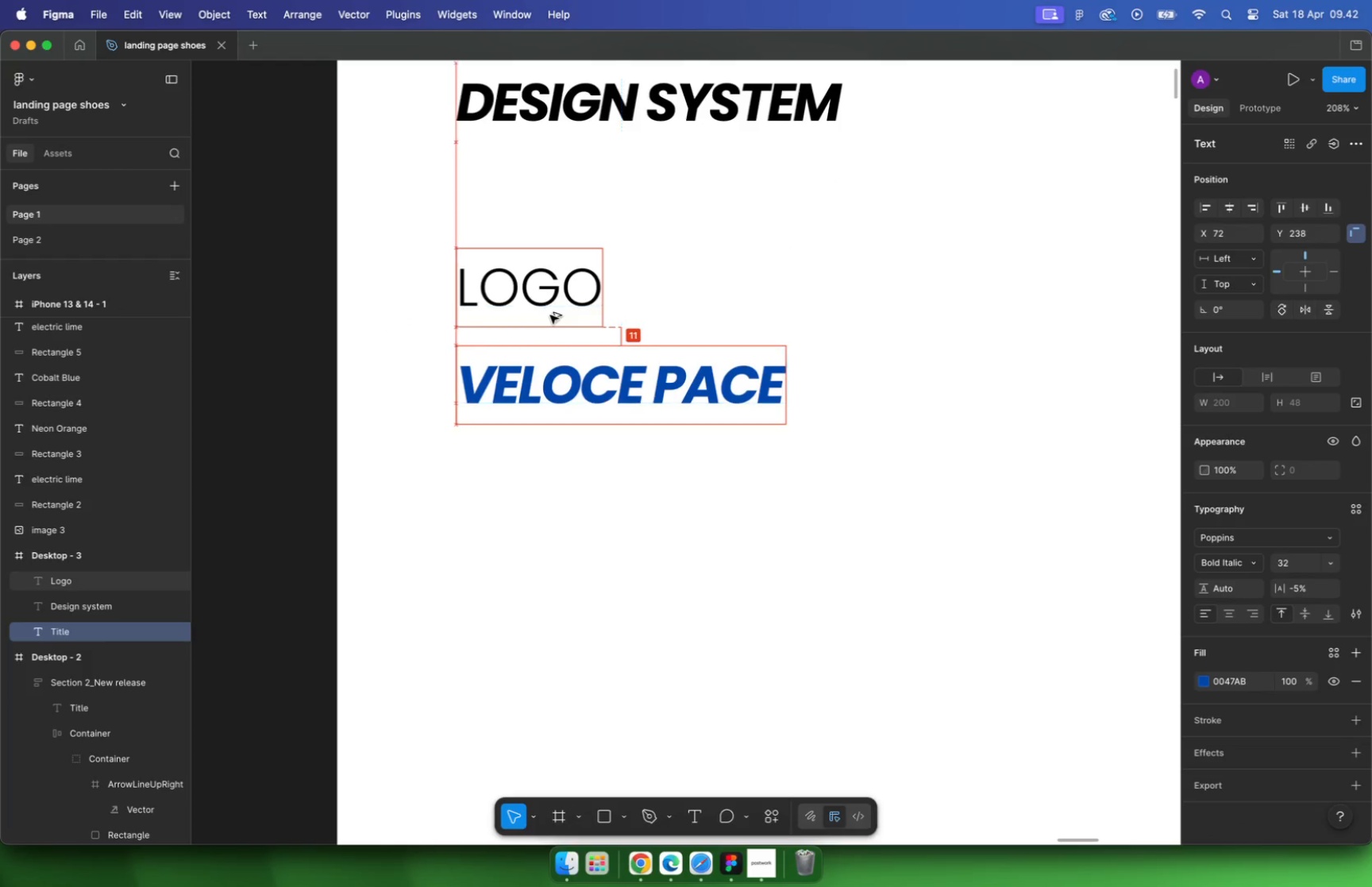 
key(Alt+ArrowDown)
 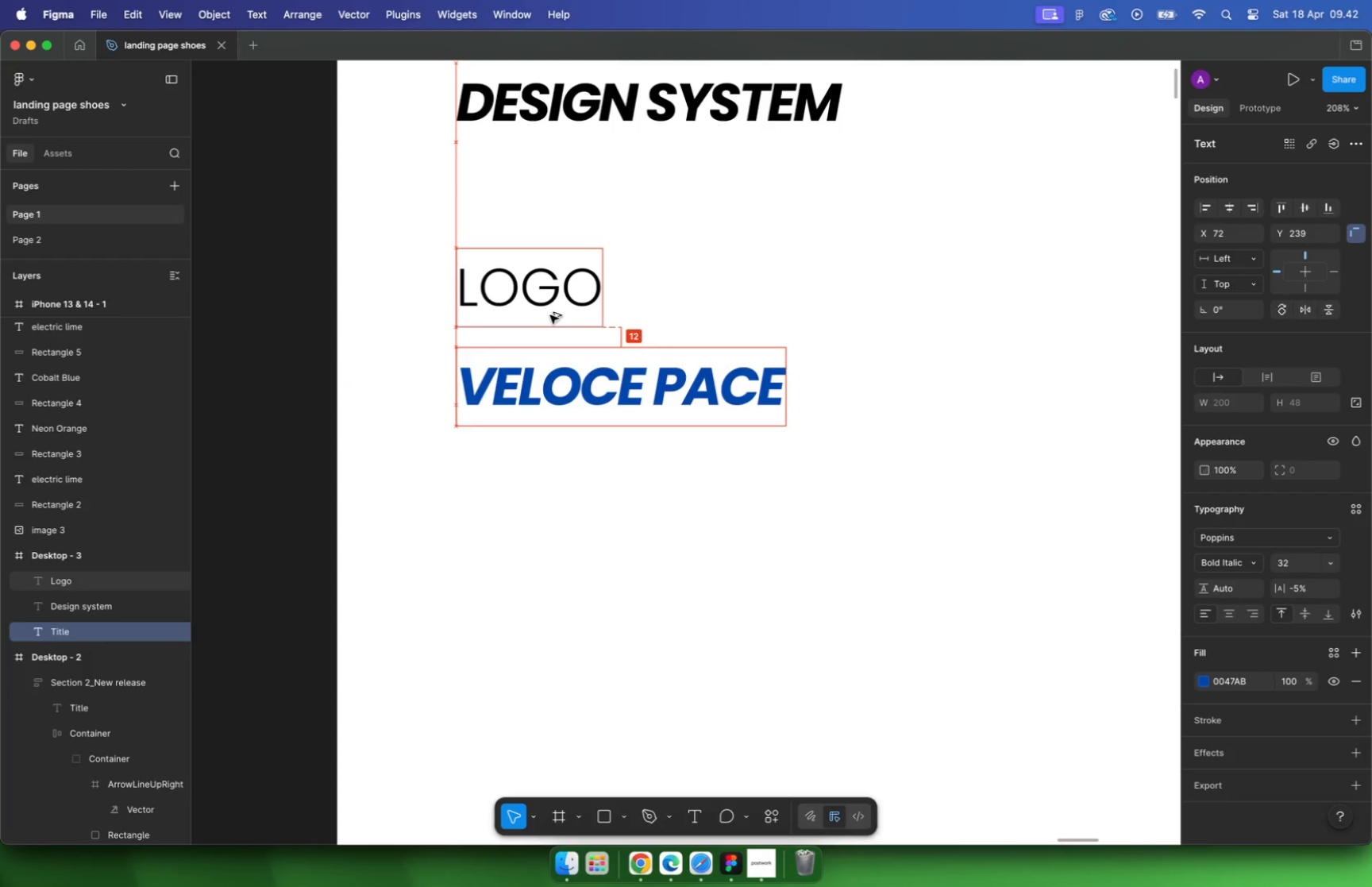 
key(Alt+ArrowDown)
 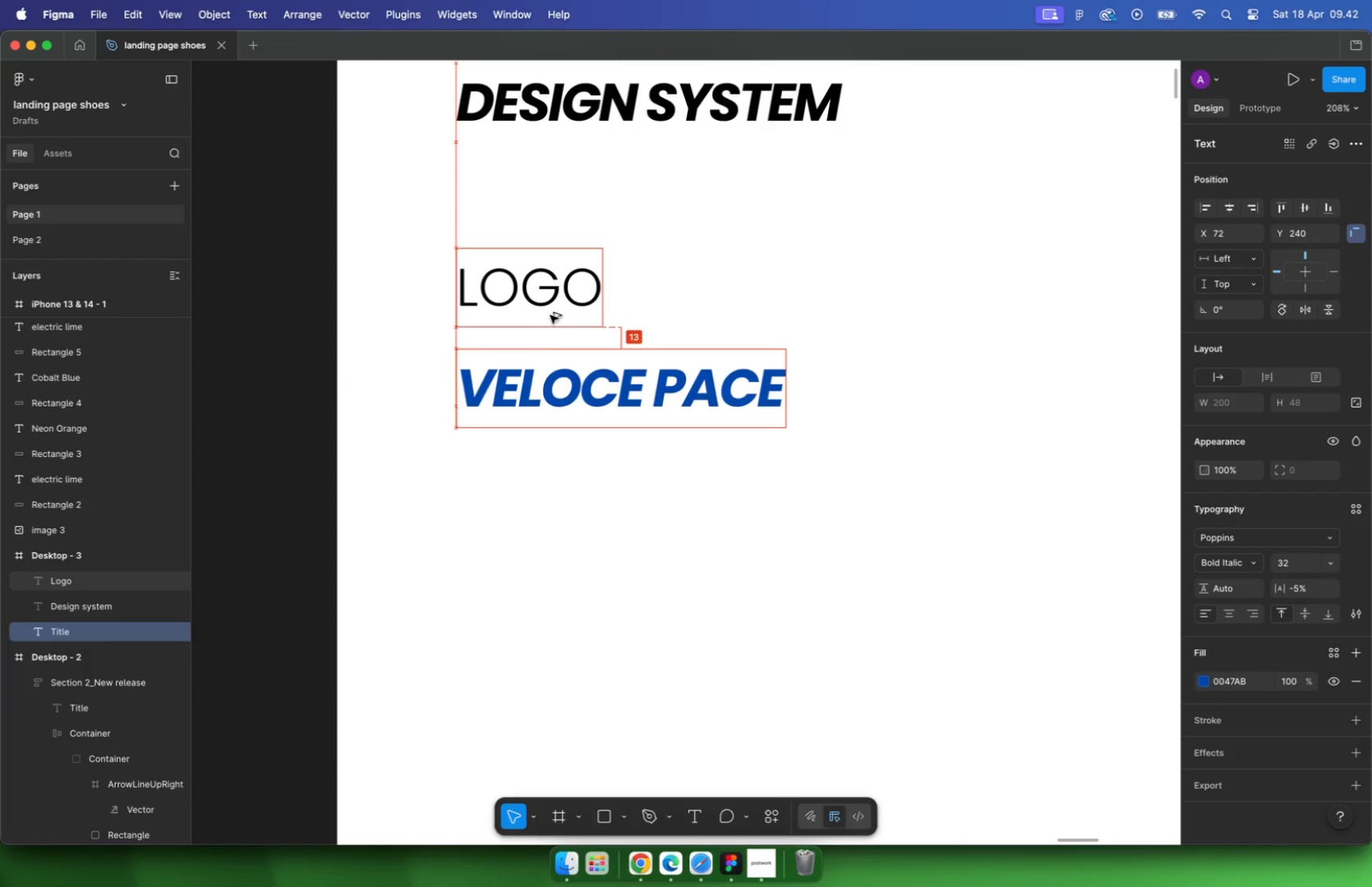 
key(Alt+ArrowDown)
 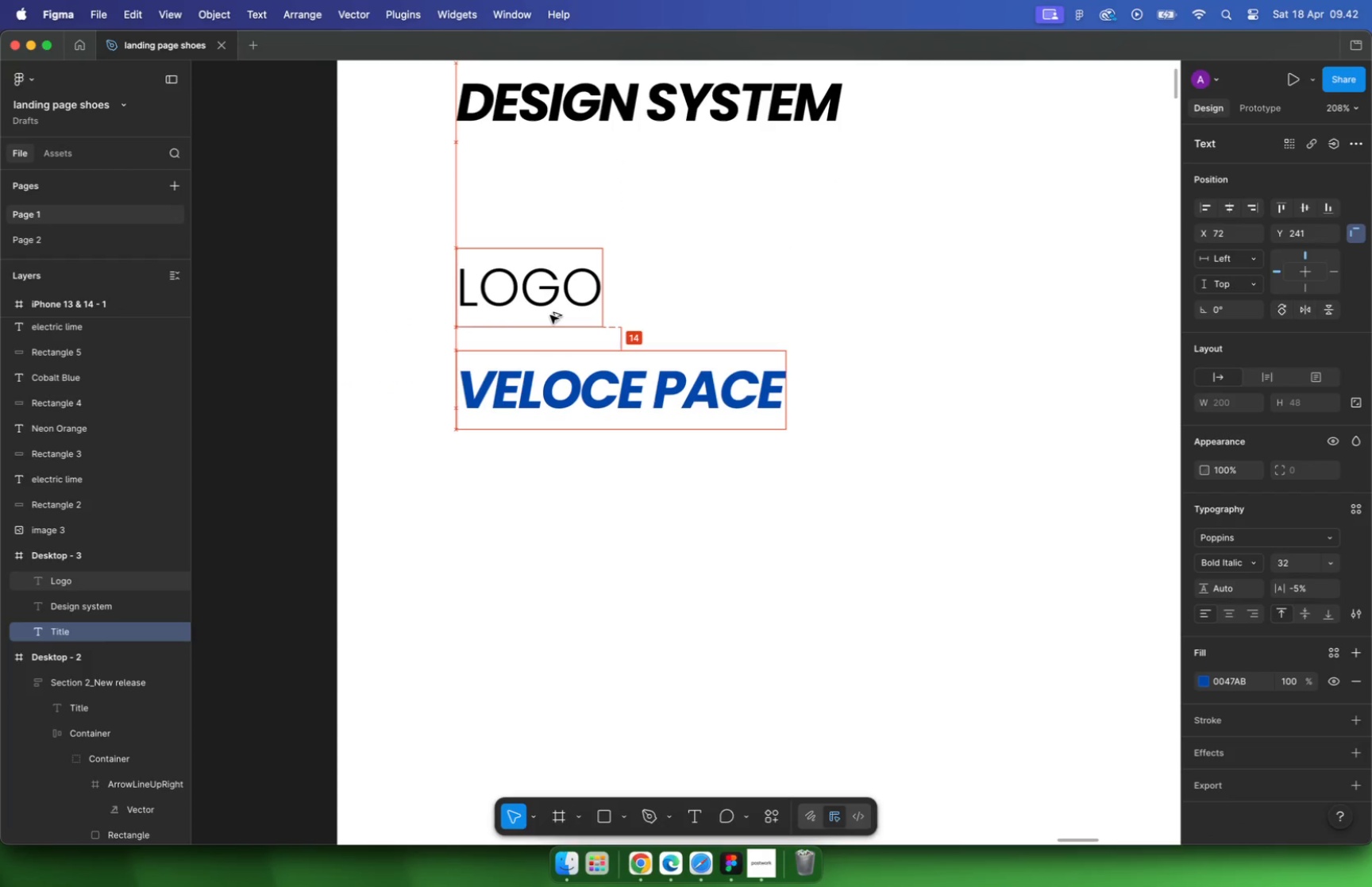 
key(Alt+ArrowDown)
 